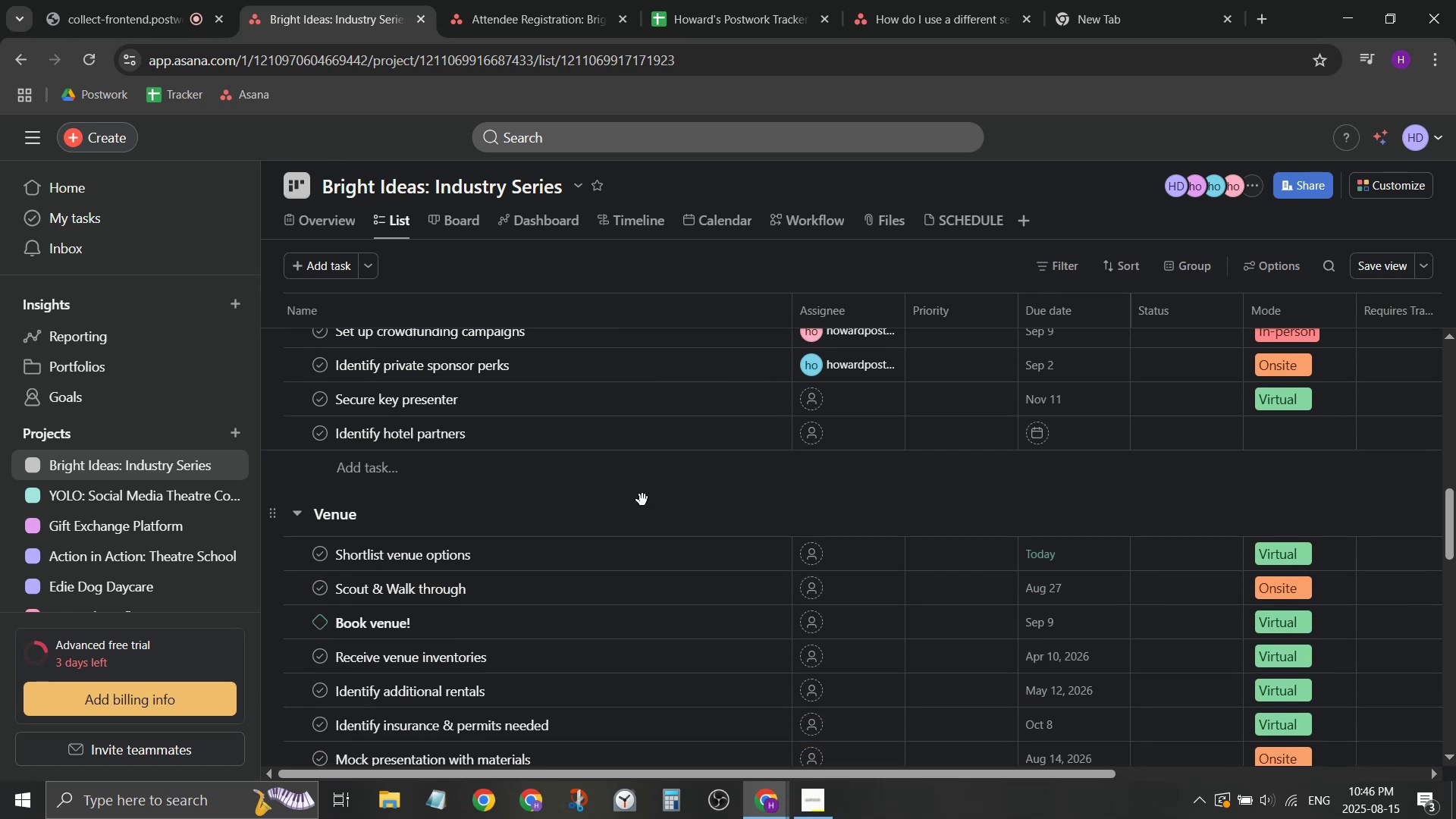 
scroll: coordinate [1040, 435], scroll_direction: none, amount: 0.0
 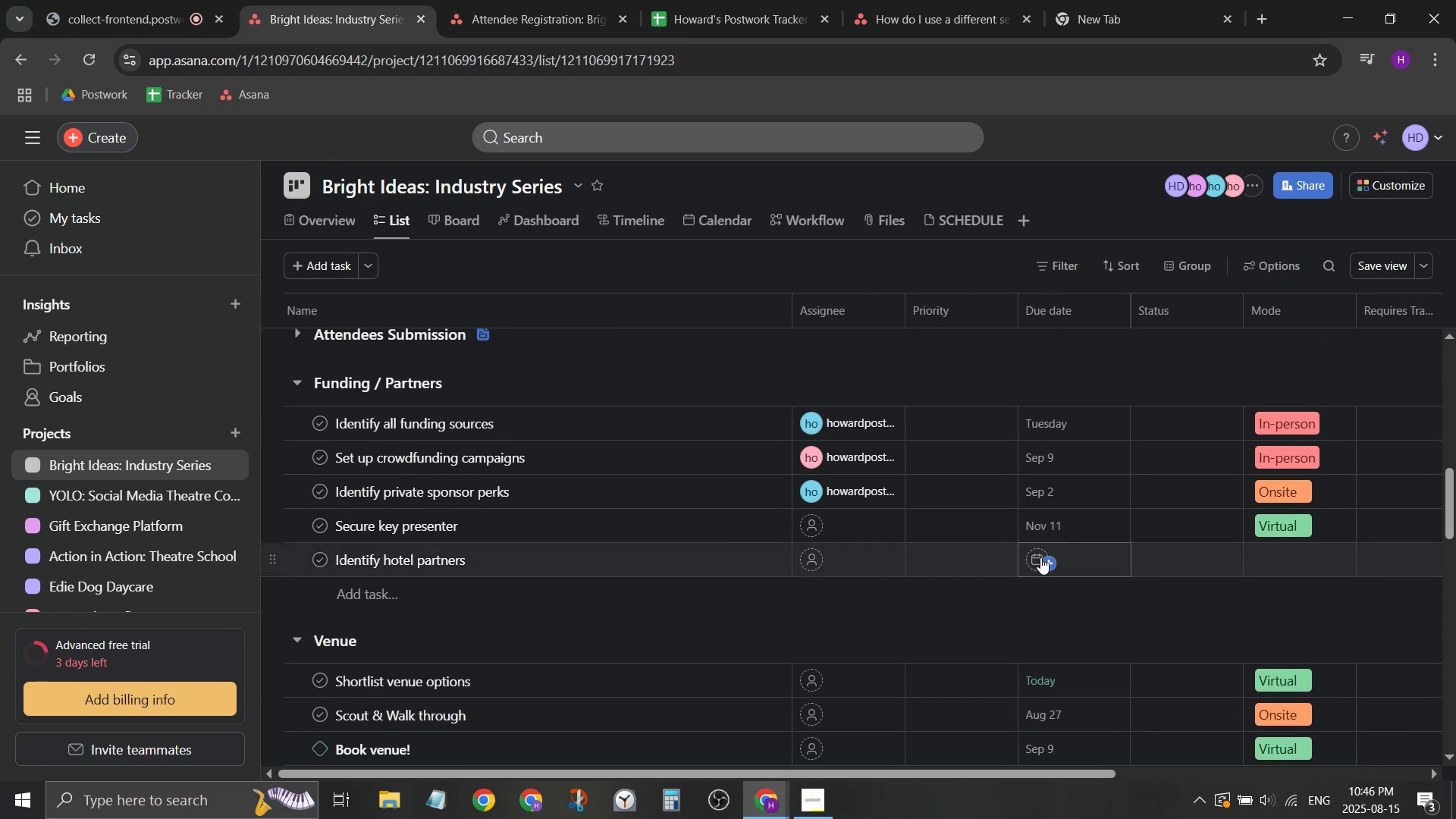 
left_click([1040, 557])
 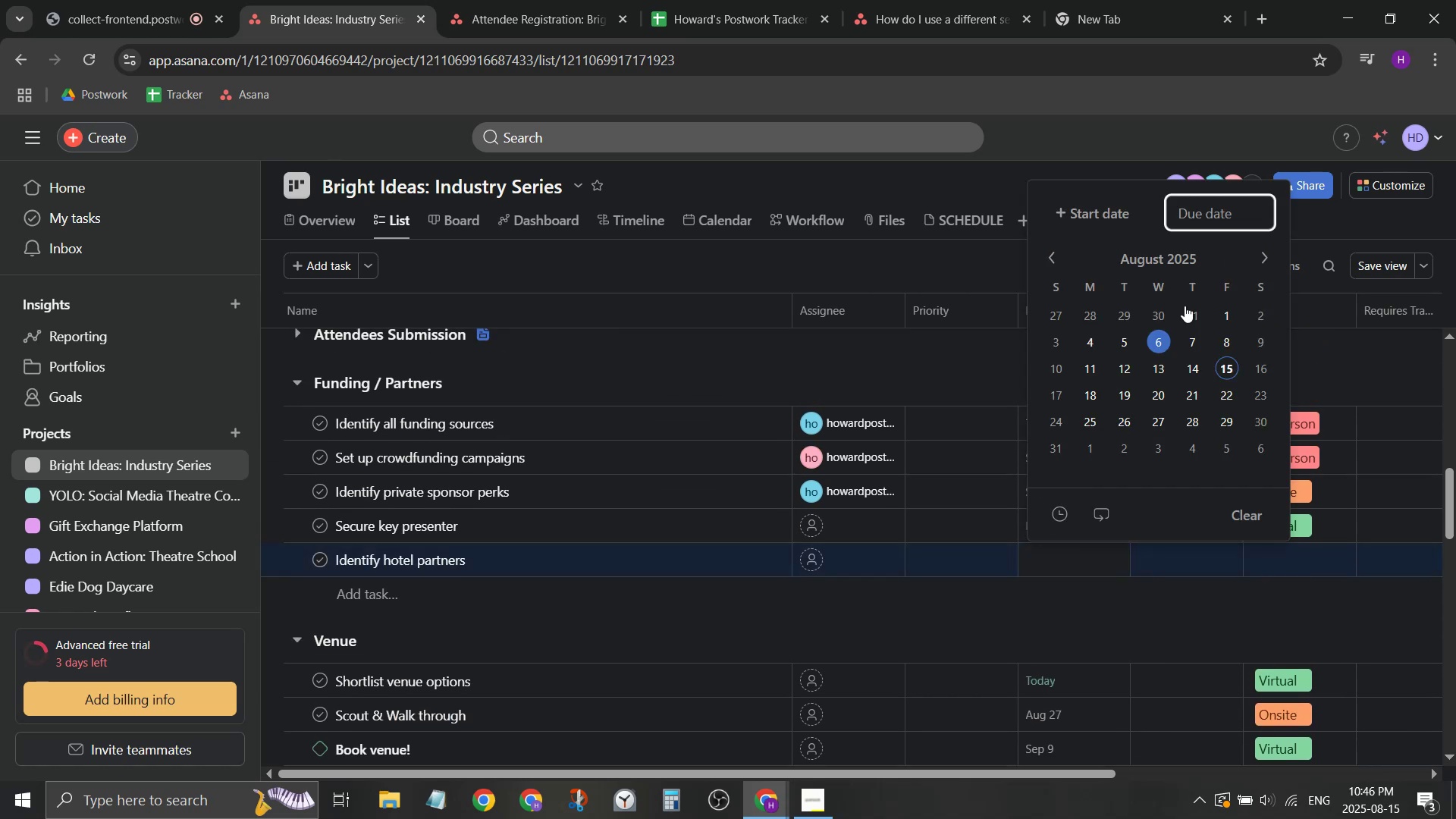 
left_click([1172, 244])
 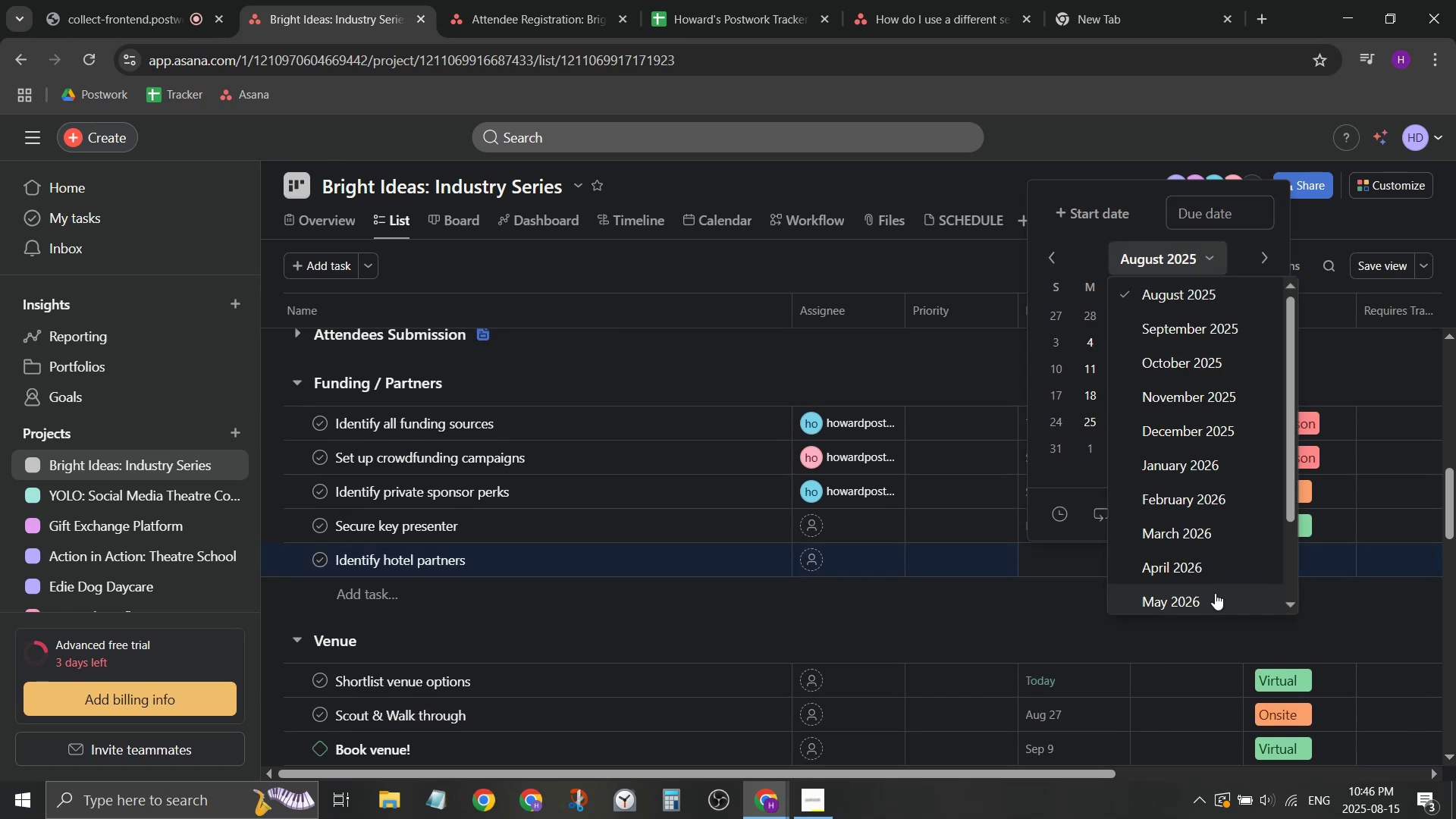 
scroll: coordinate [1218, 595], scroll_direction: none, amount: 0.0
 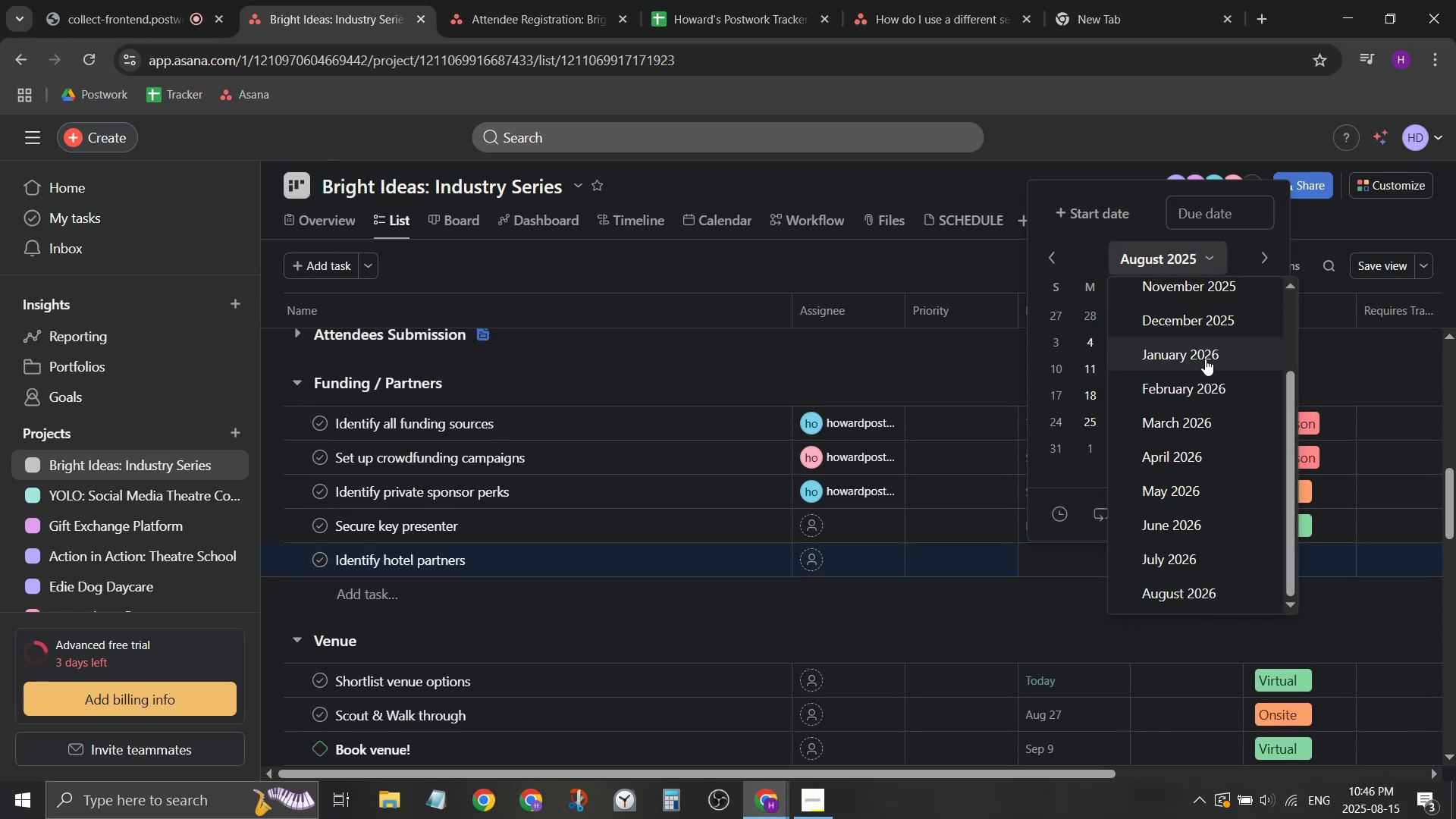 
left_click([1211, 347])
 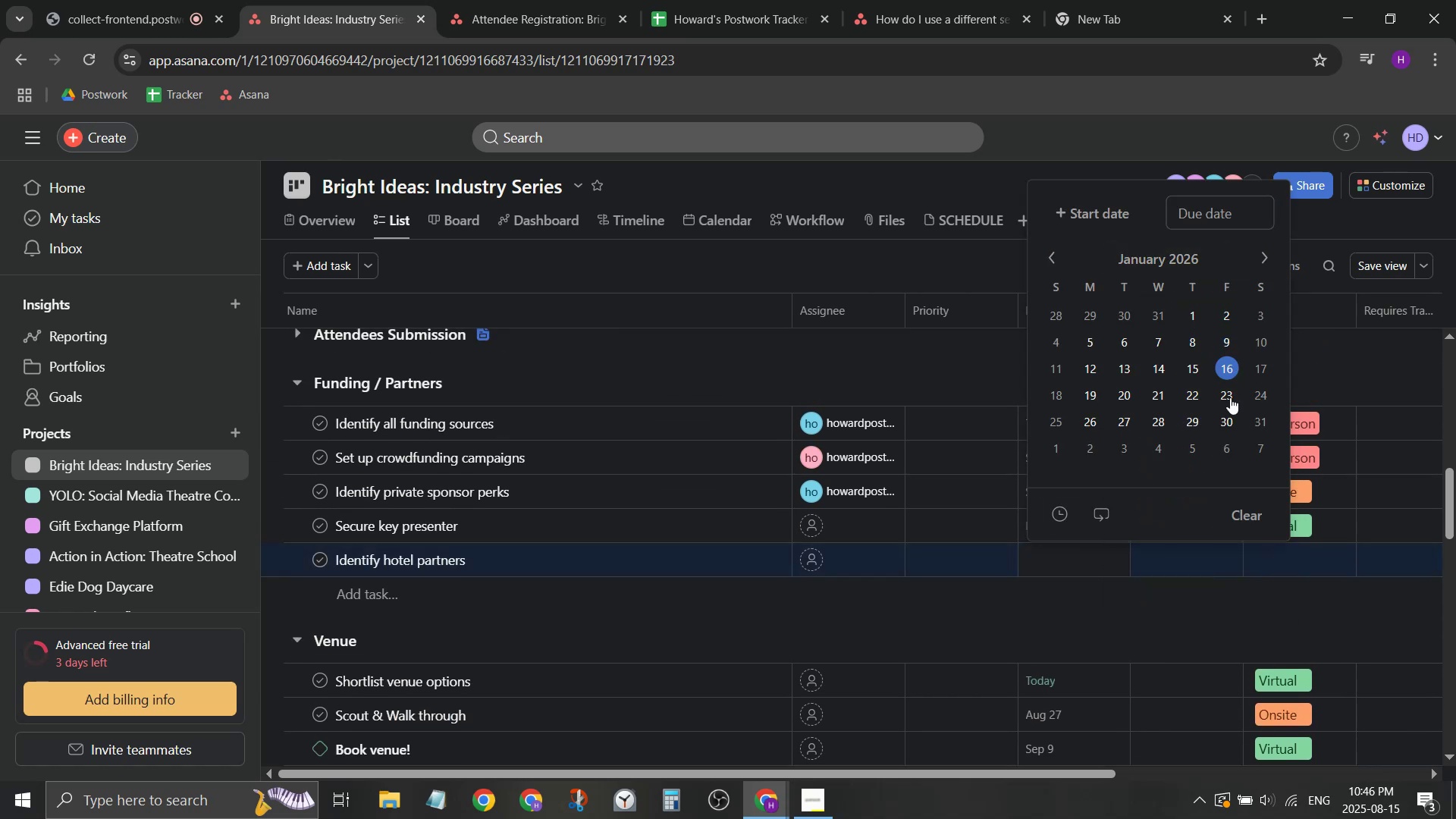 
left_click([1232, 422])
 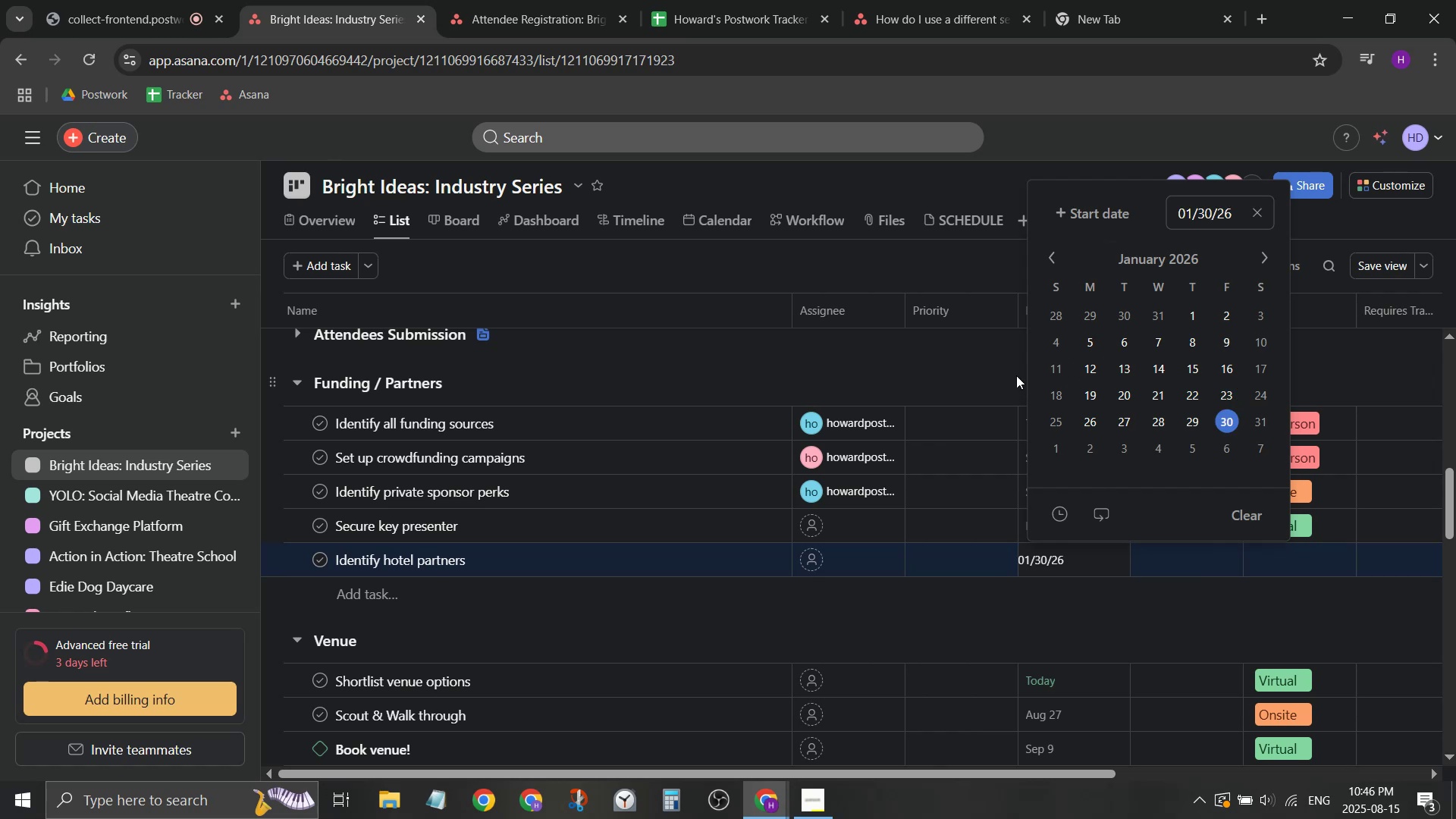 
left_click([1016, 375])
 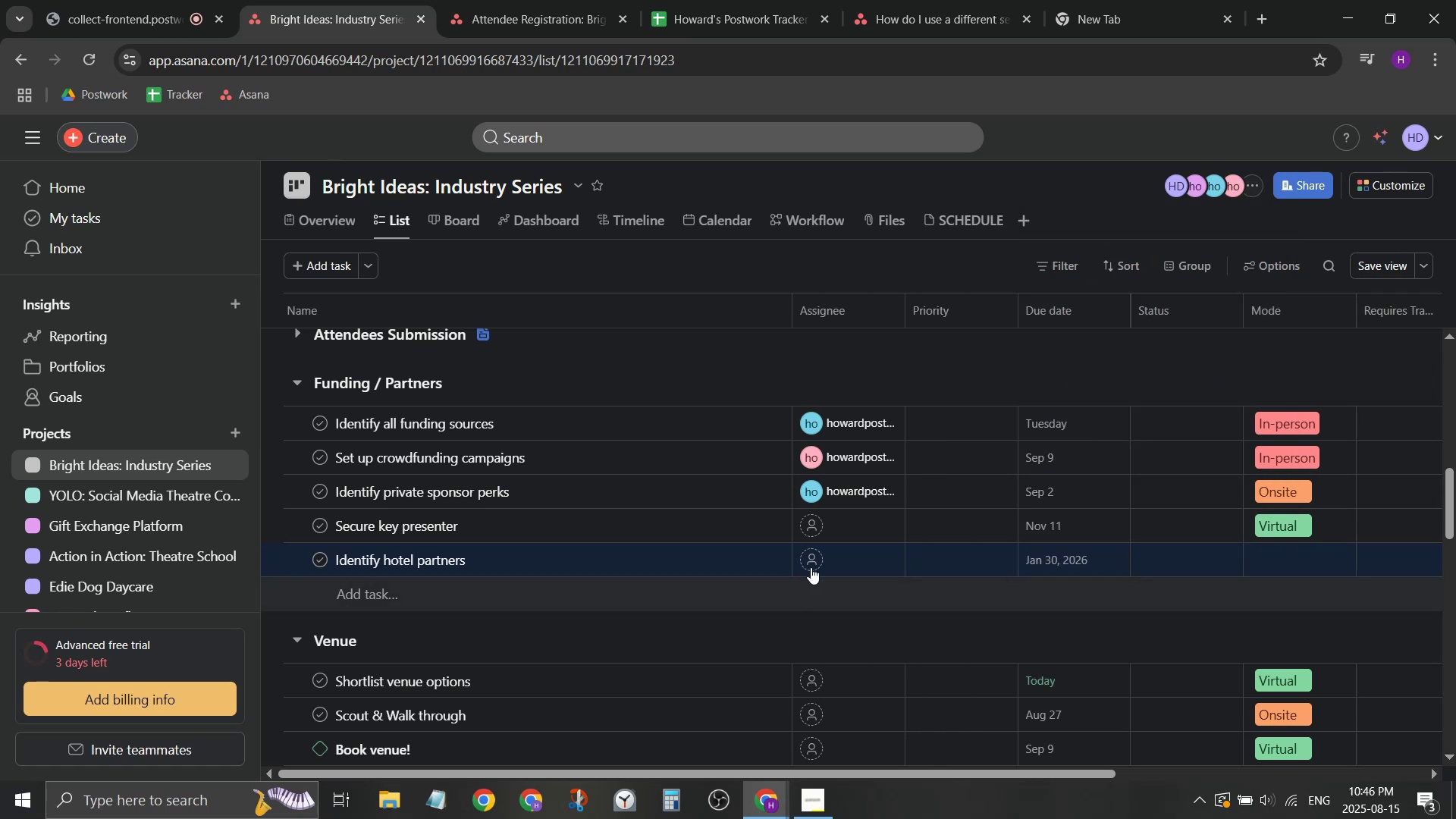 
left_click([815, 563])
 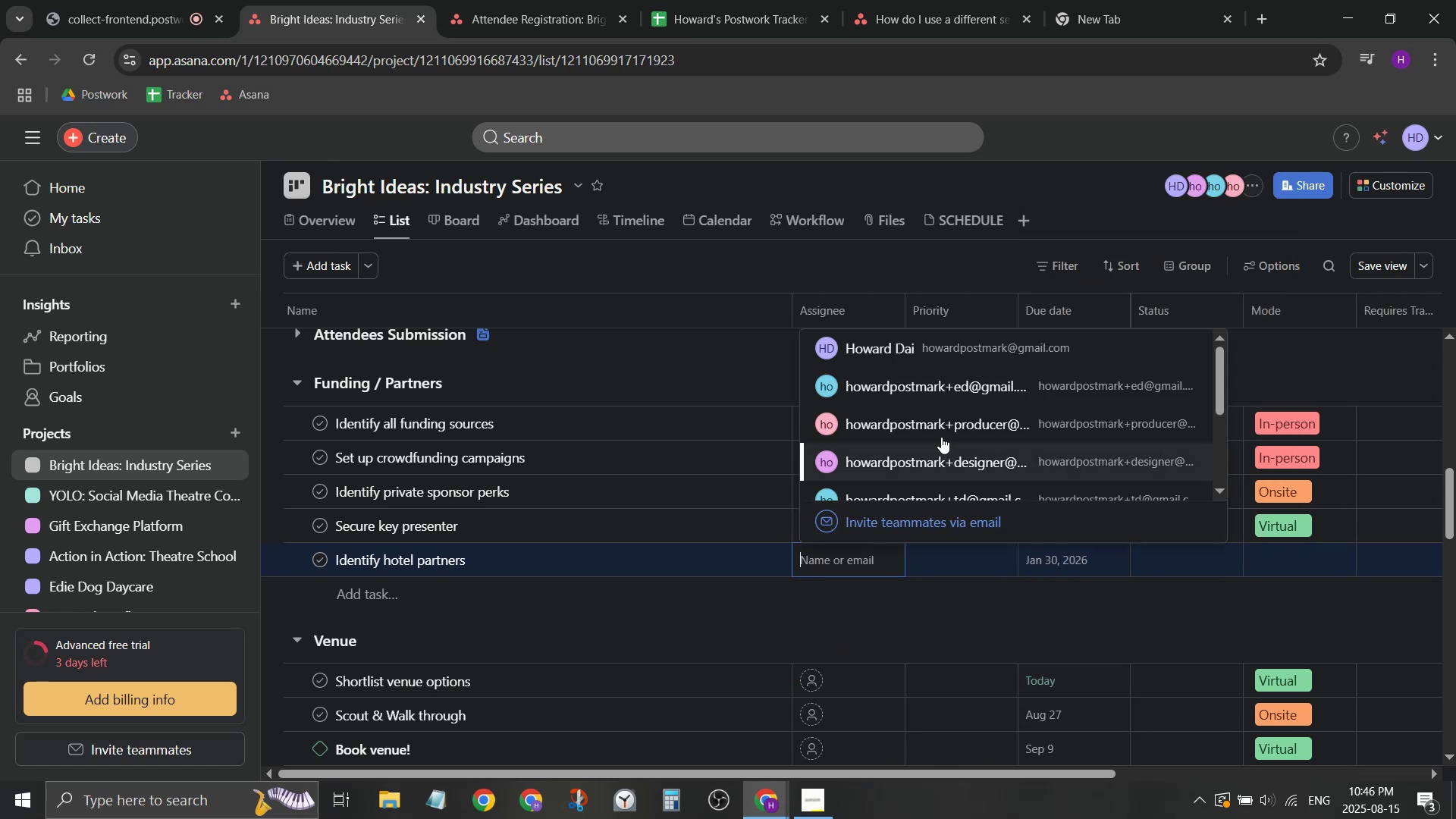 
left_click([958, 395])
 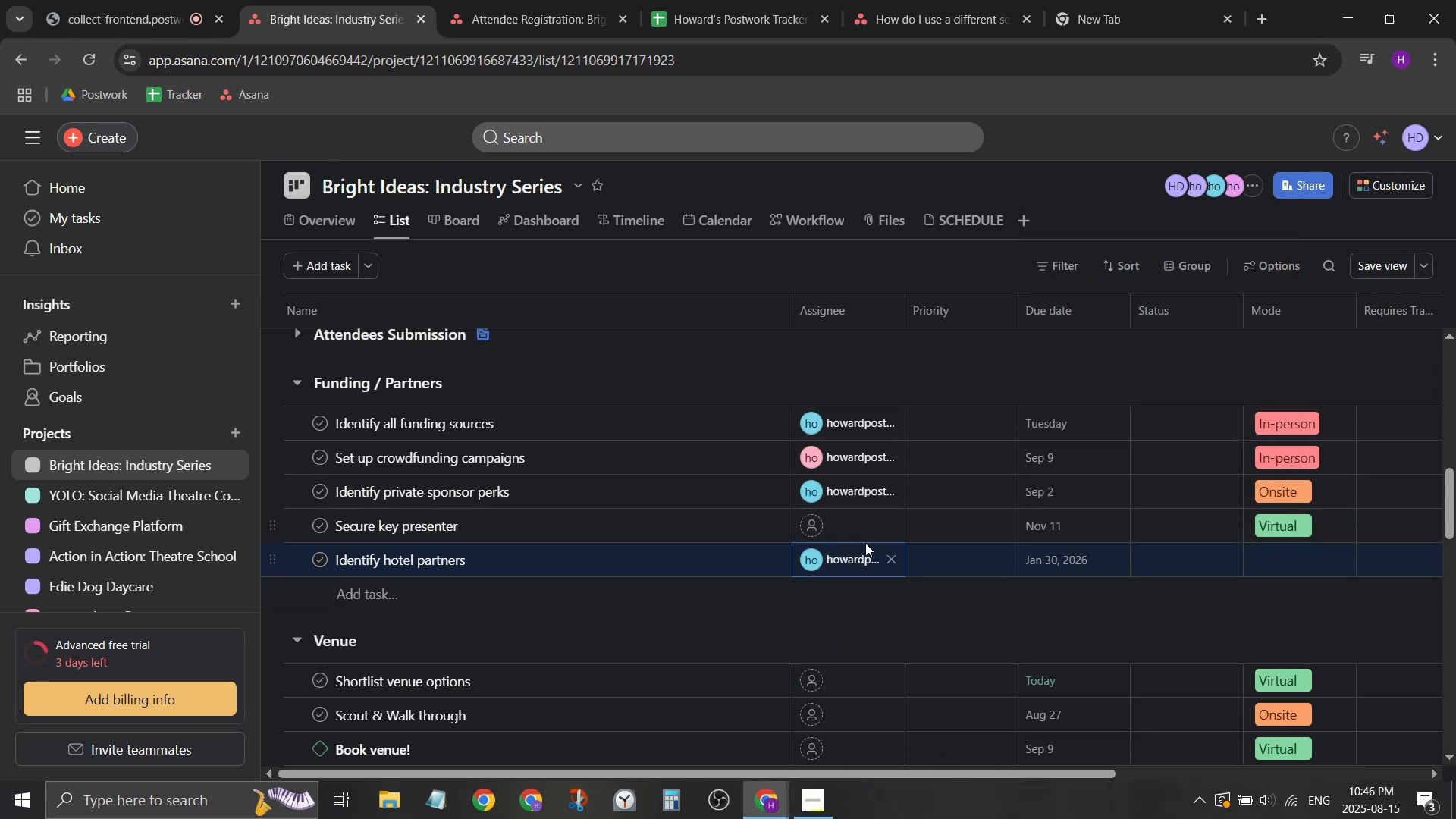 
left_click([801, 525])
 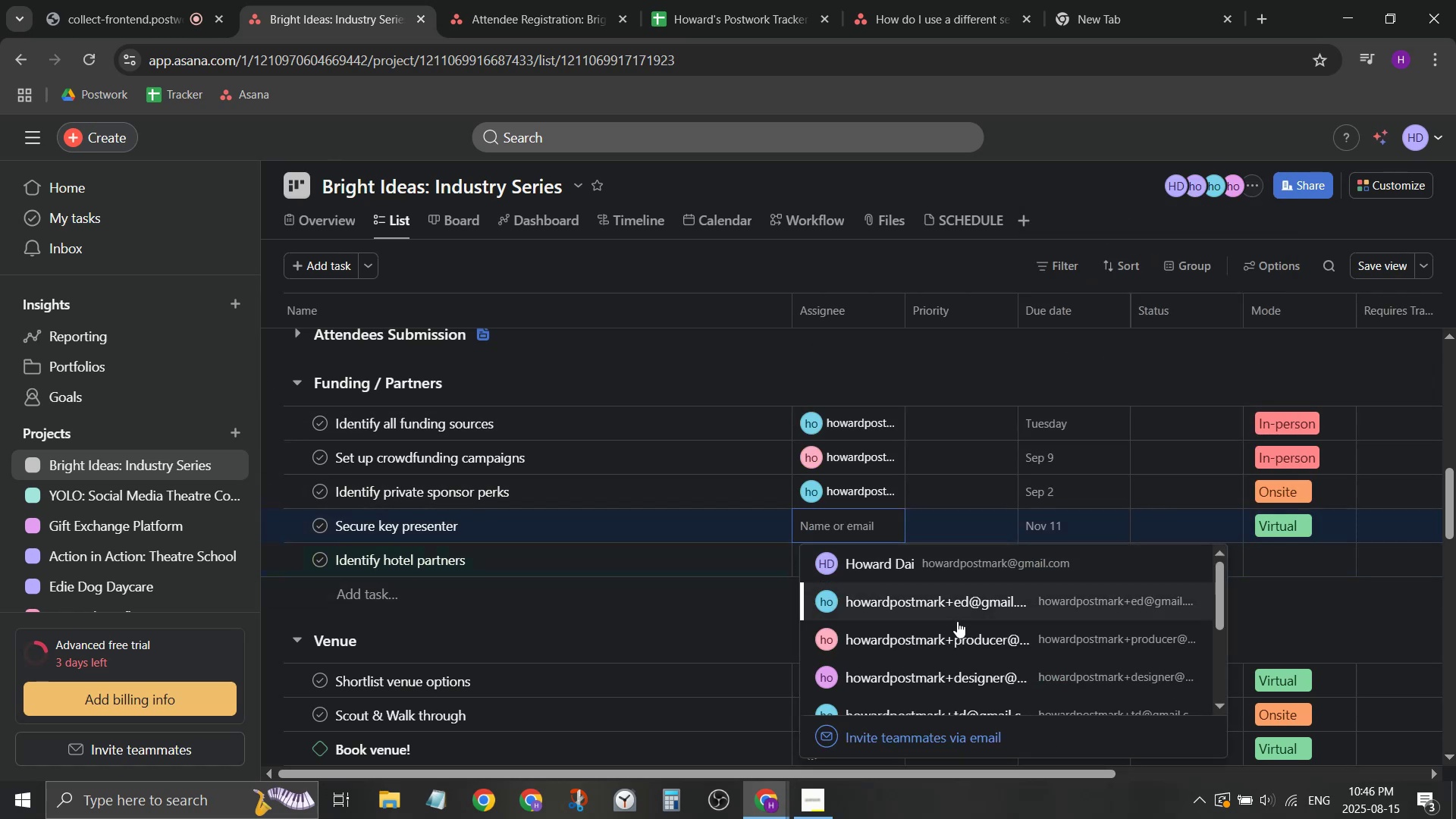 
left_click([959, 615])
 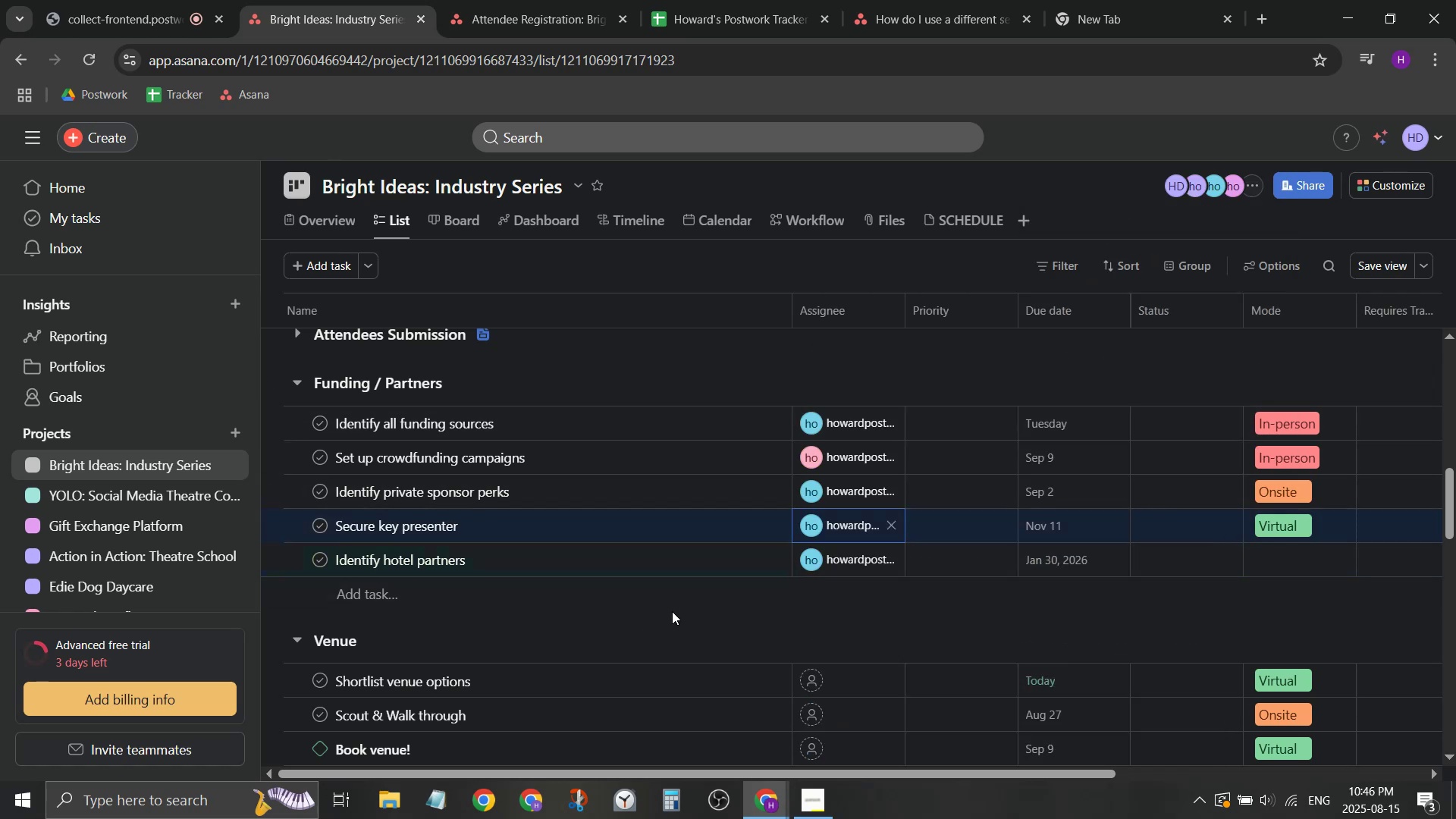 
scroll: coordinate [683, 623], scroll_direction: down, amount: 2.0
 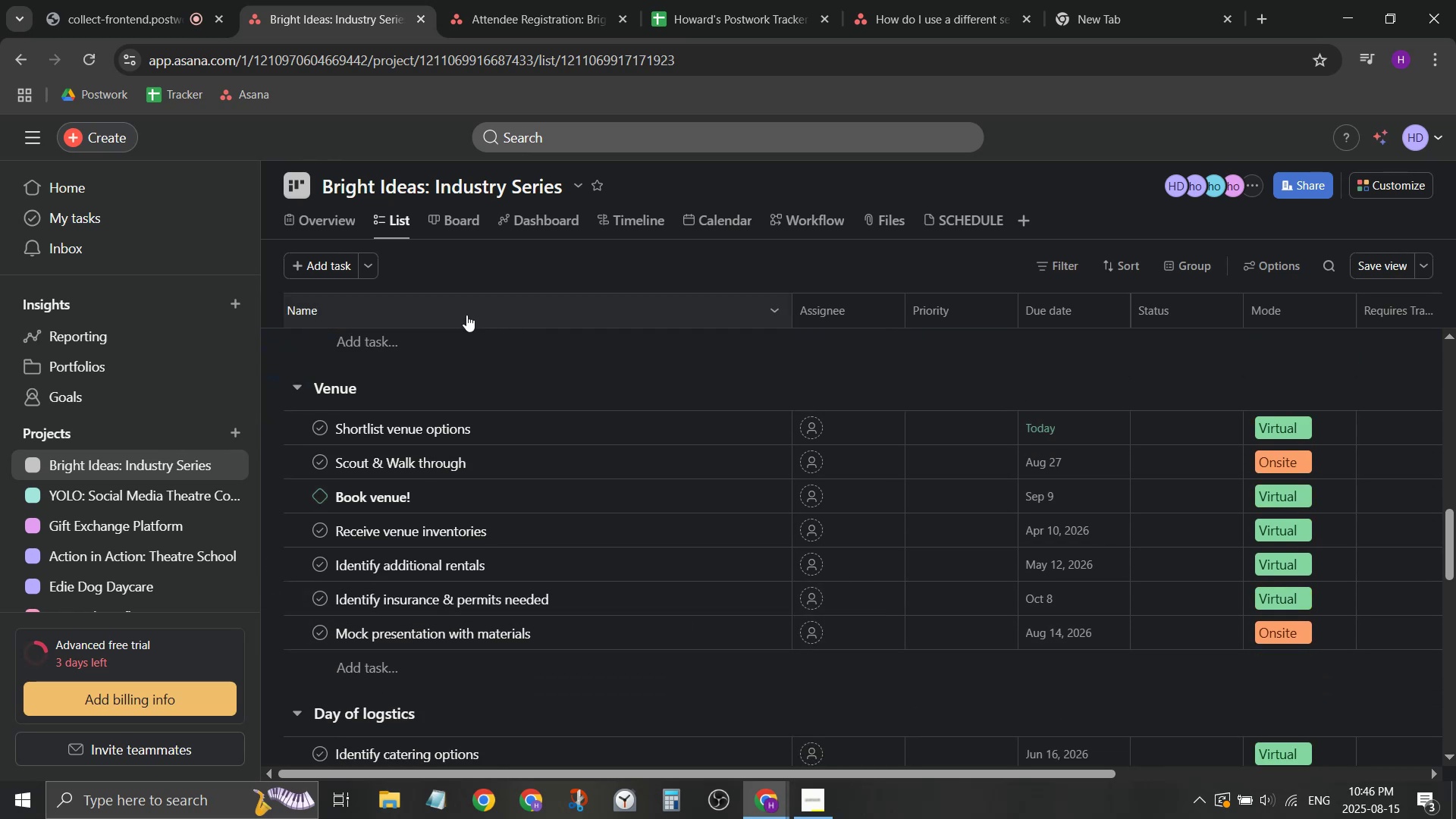 
left_click([441, 225])
 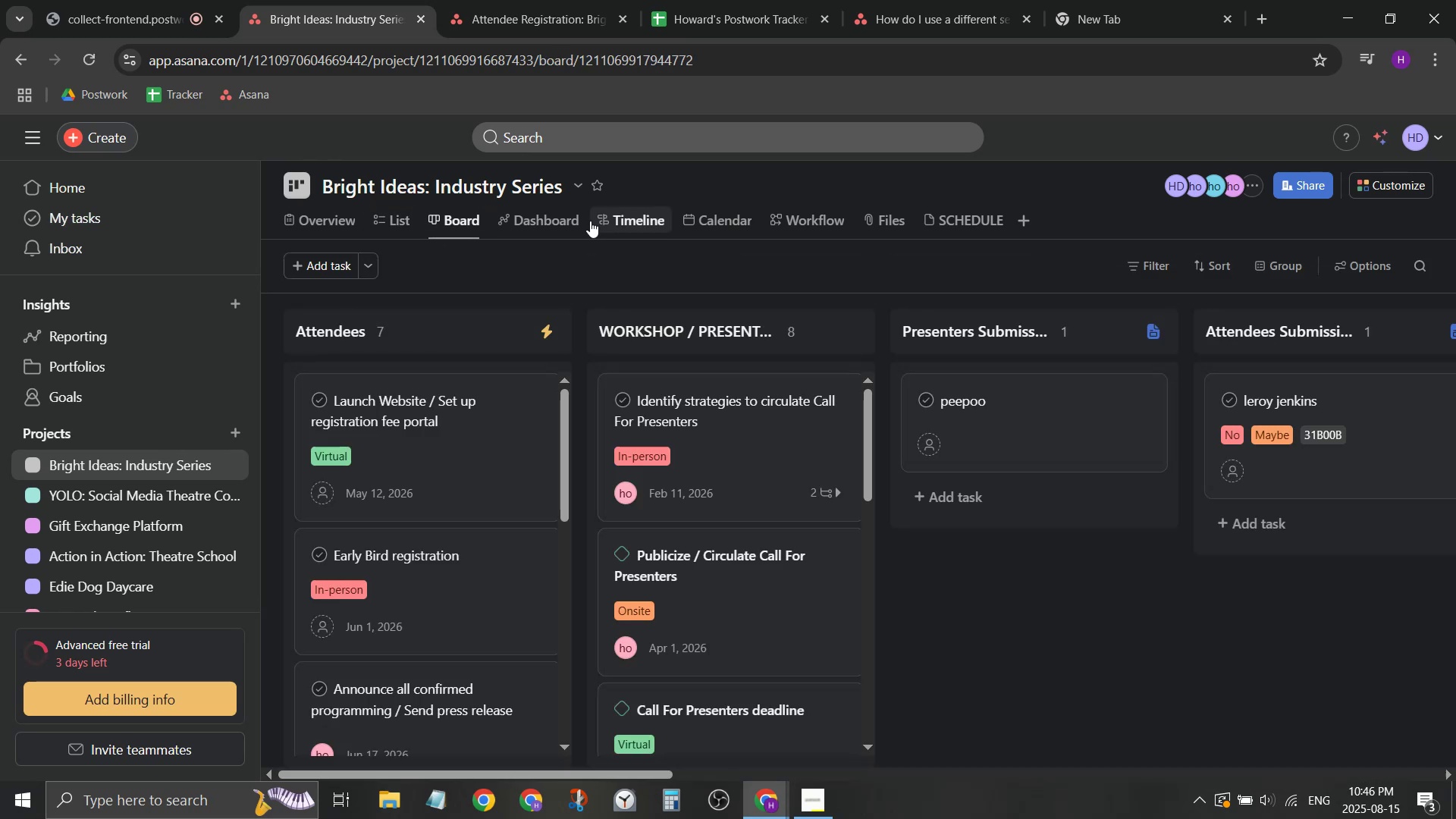 
double_click([539, 218])
 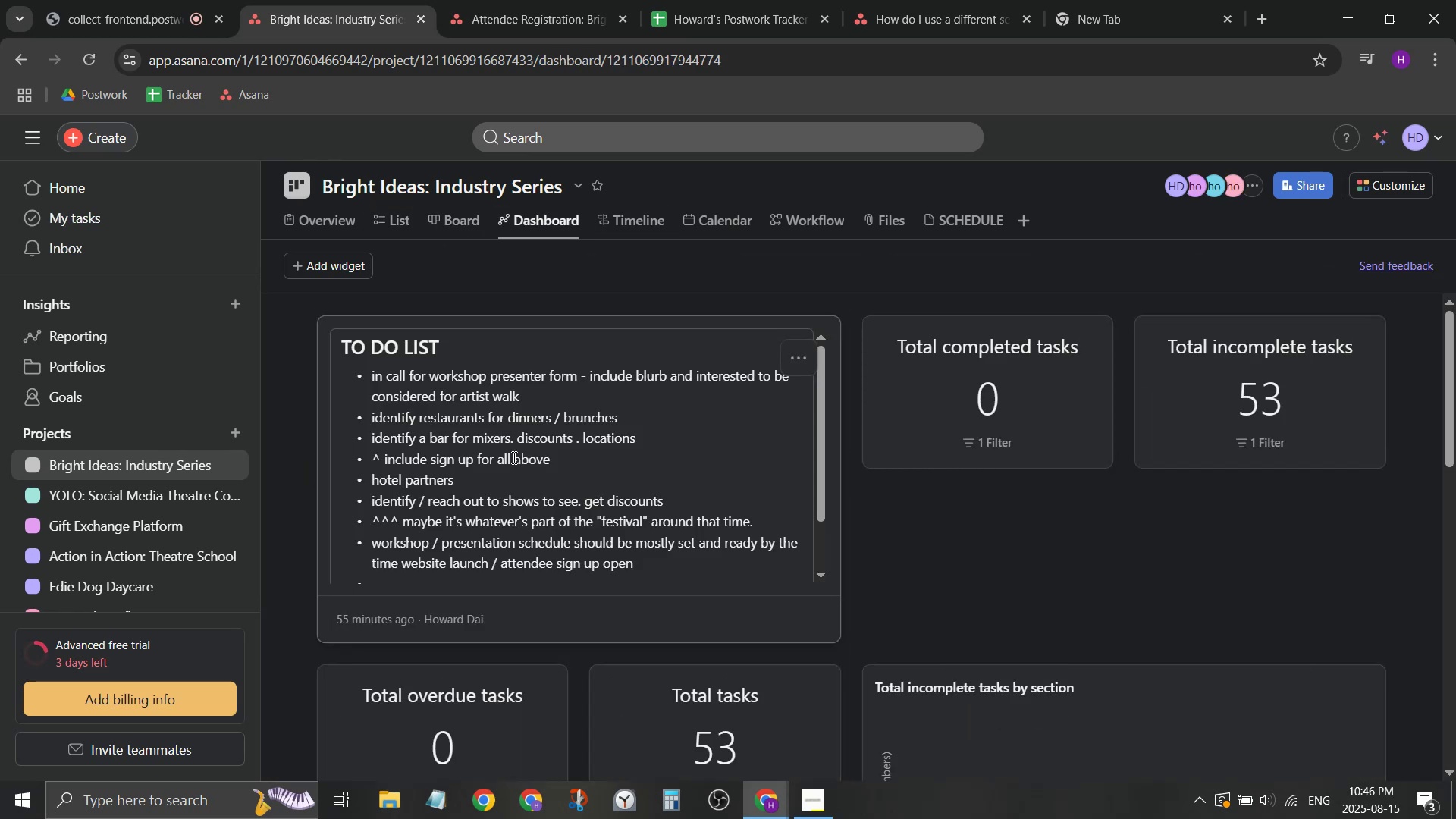 
left_click_drag(start_coordinate=[475, 488], to_coordinate=[351, 482])
 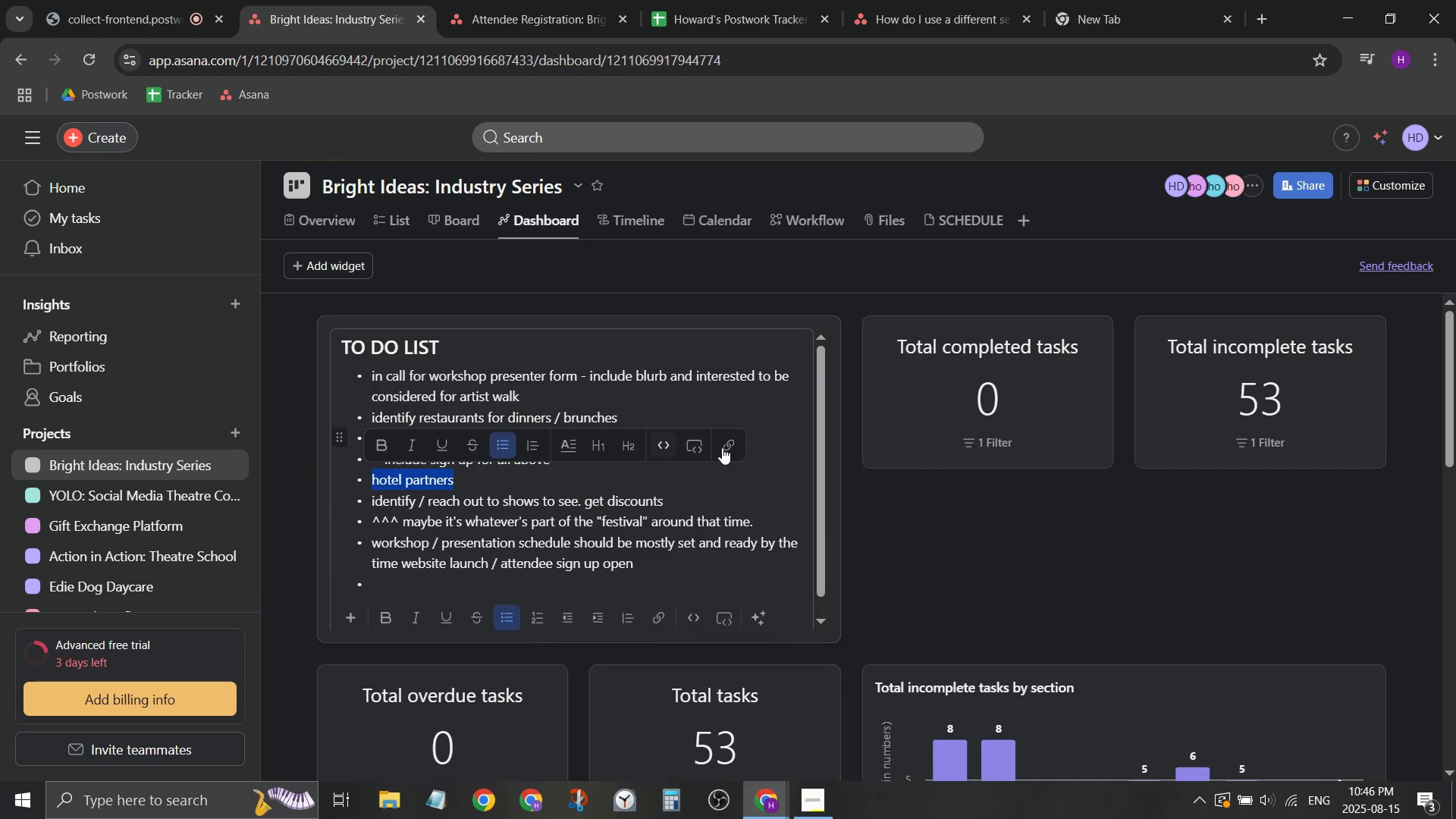 
key(Backspace)
 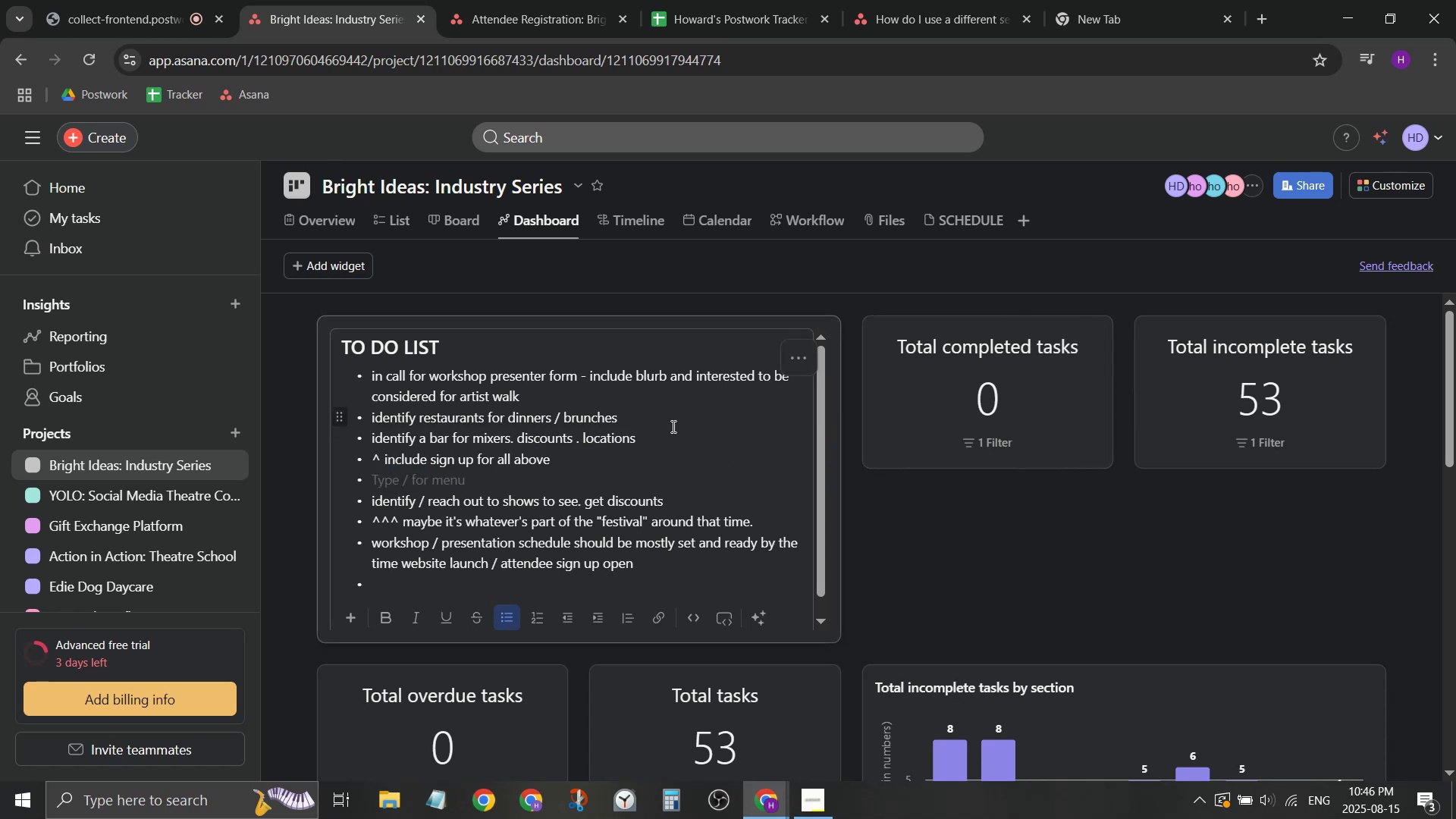 
wait(11.37)
 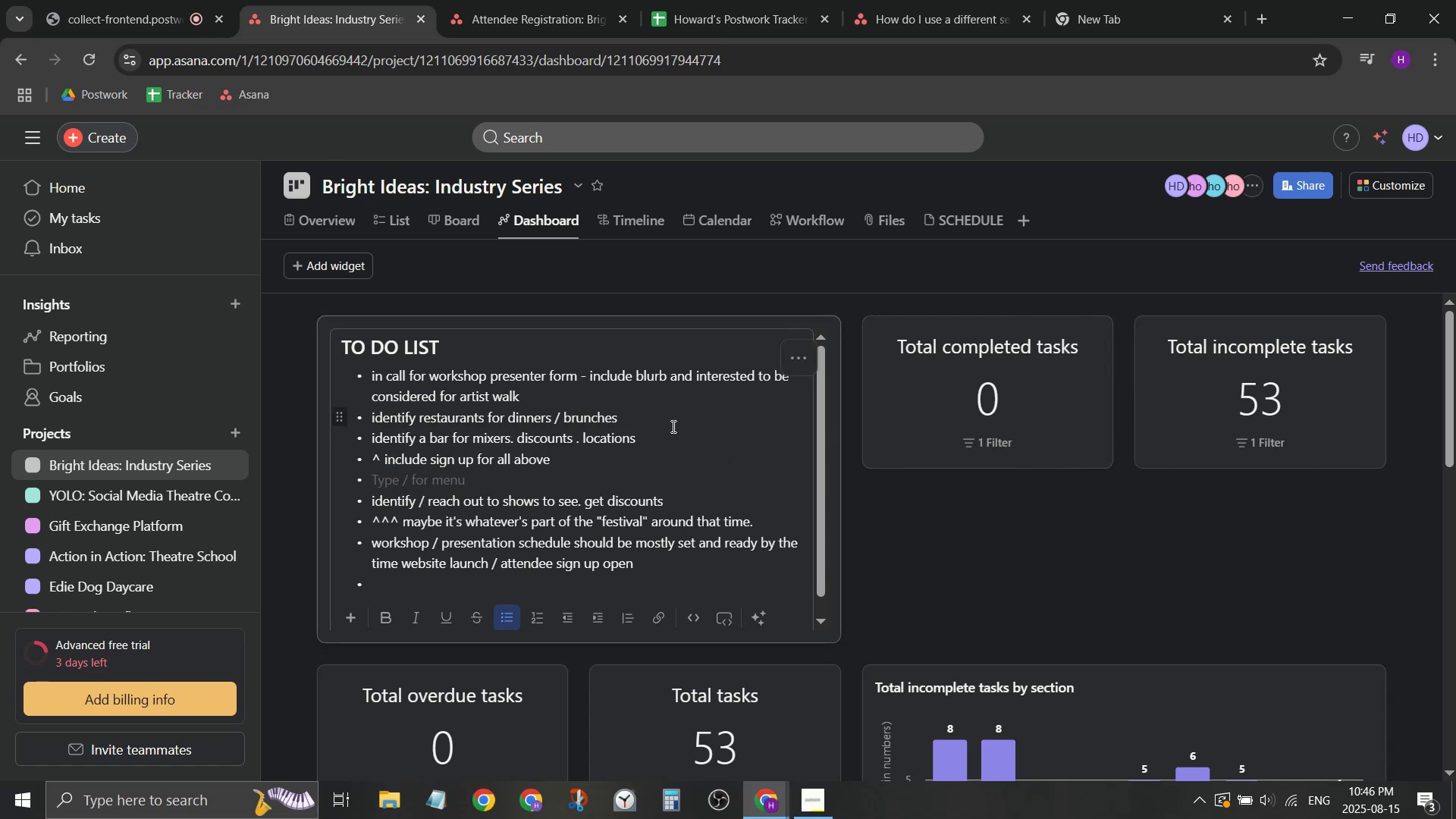 
left_click([327, 226])
 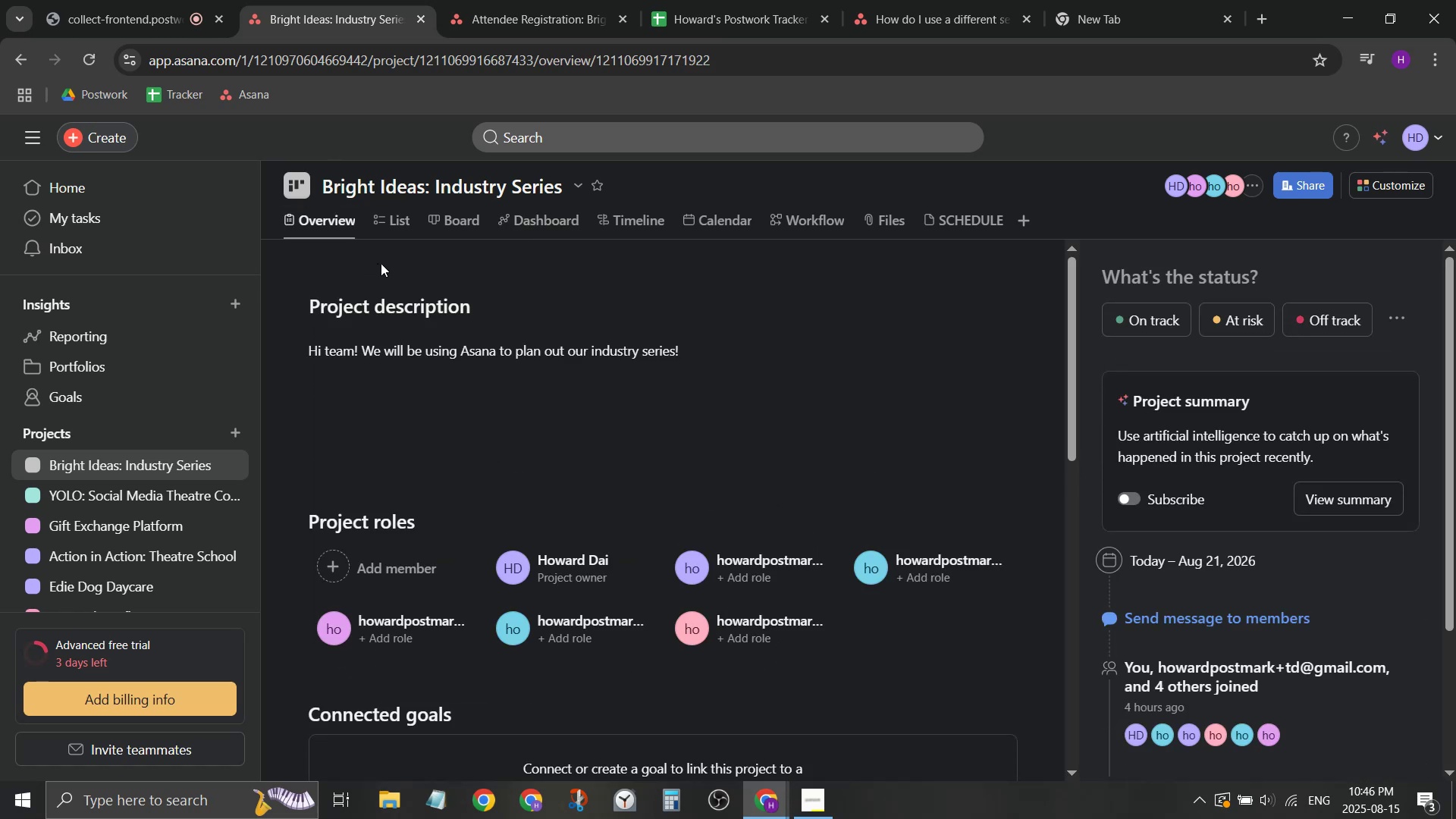 
left_click([388, 237])
 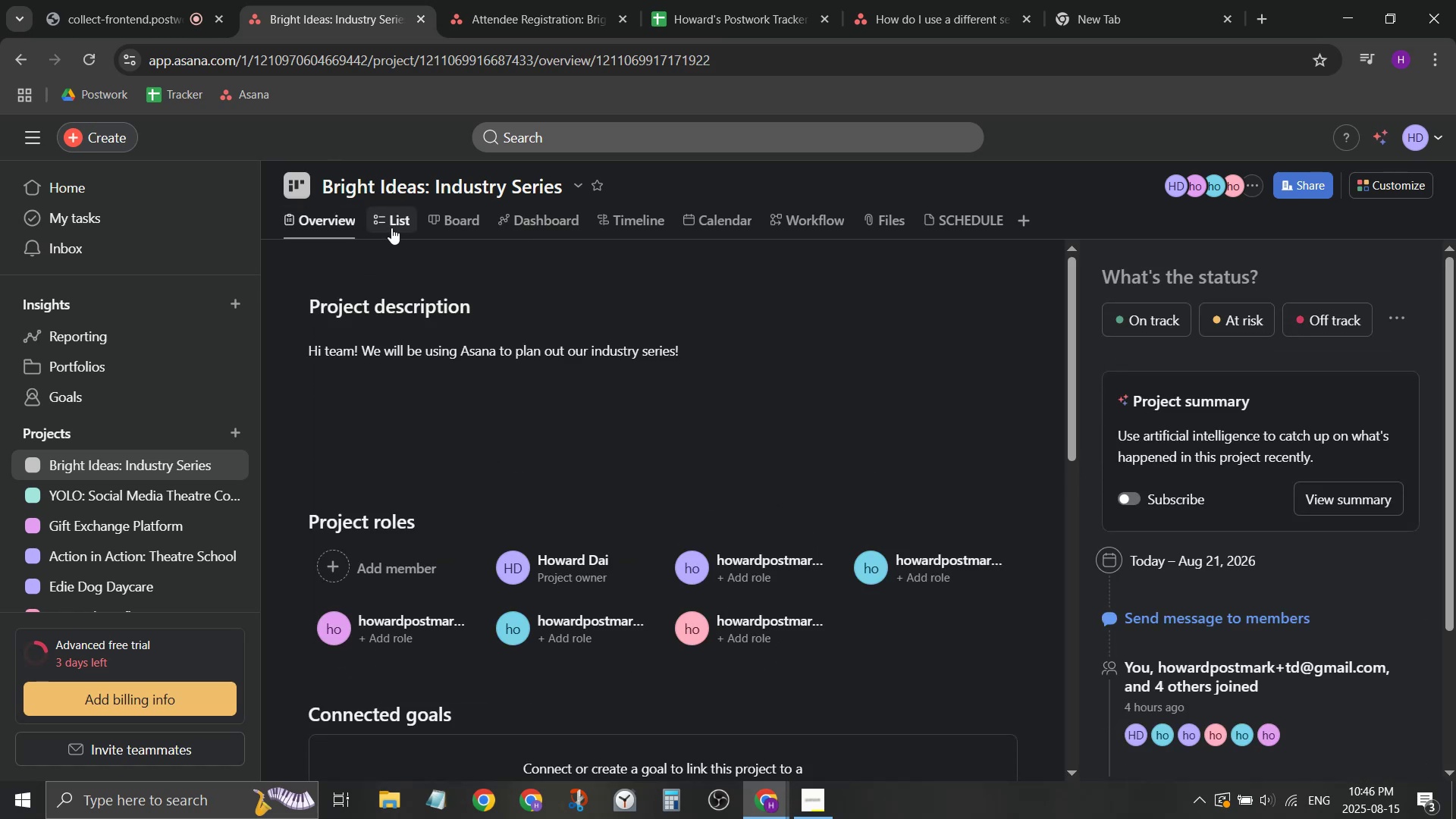 
left_click([391, 228])
 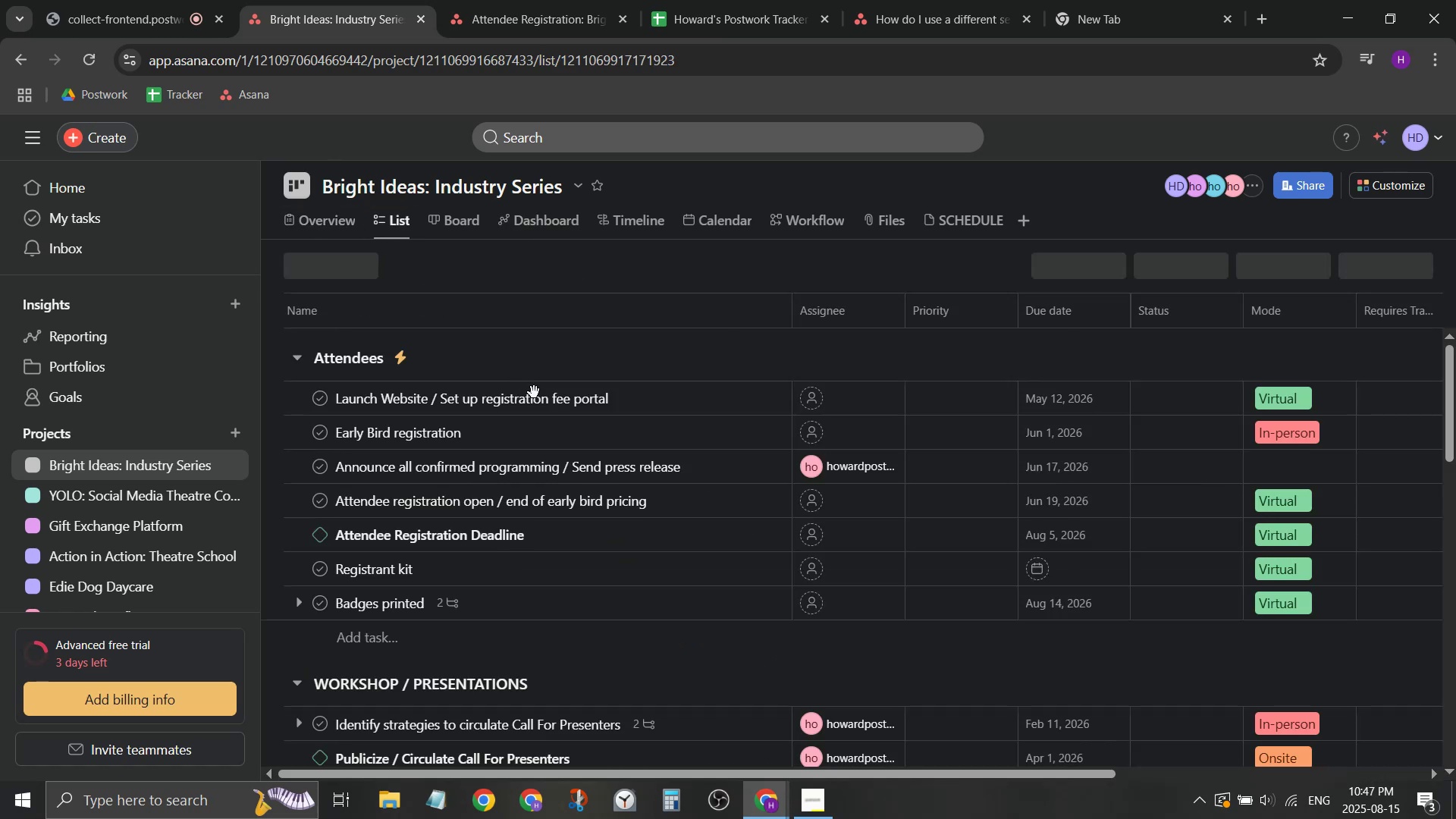 
scroll: coordinate [569, 493], scroll_direction: down, amount: 15.0
 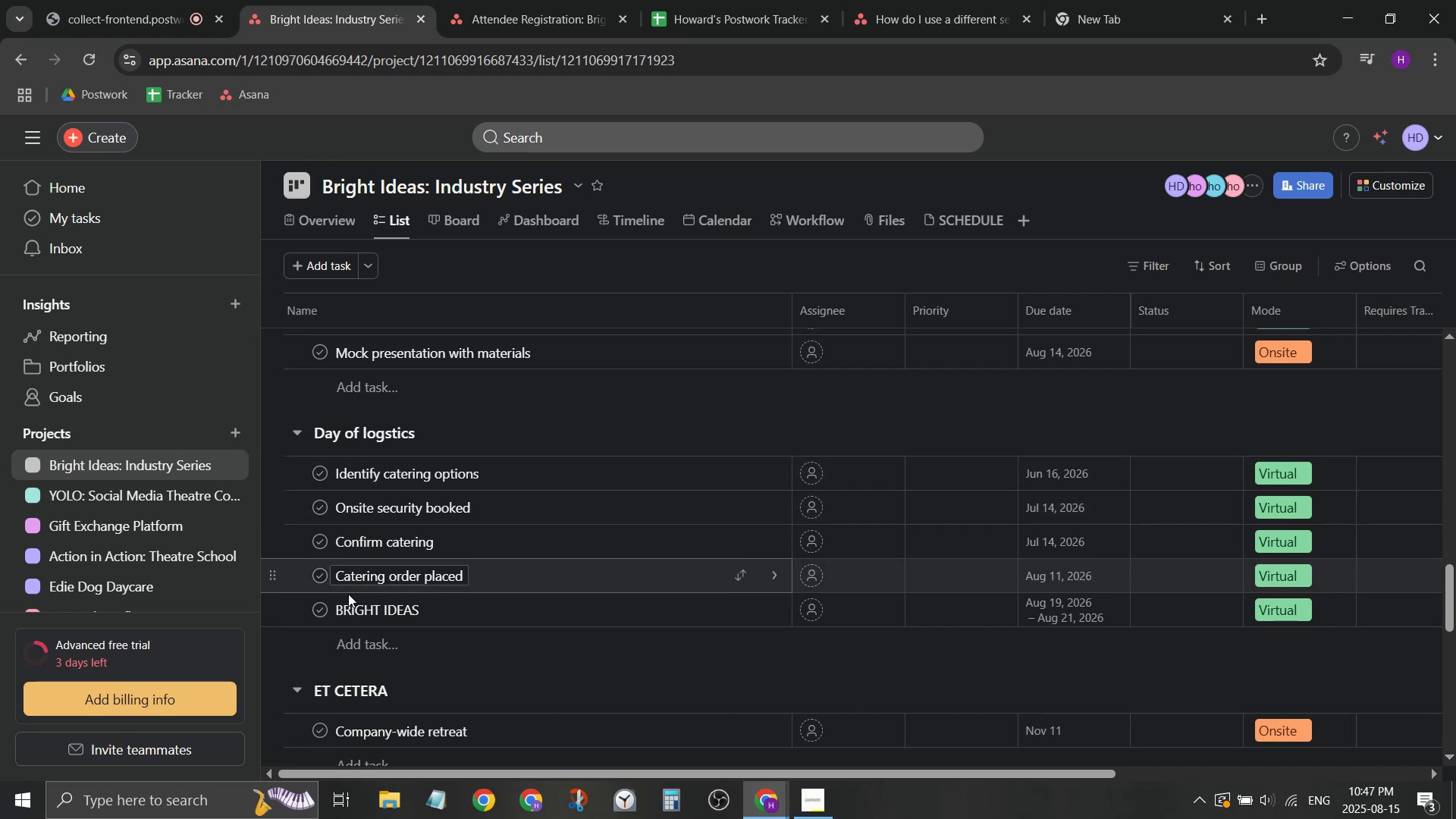 
left_click_drag(start_coordinate=[278, 610], to_coordinate=[270, 657])
 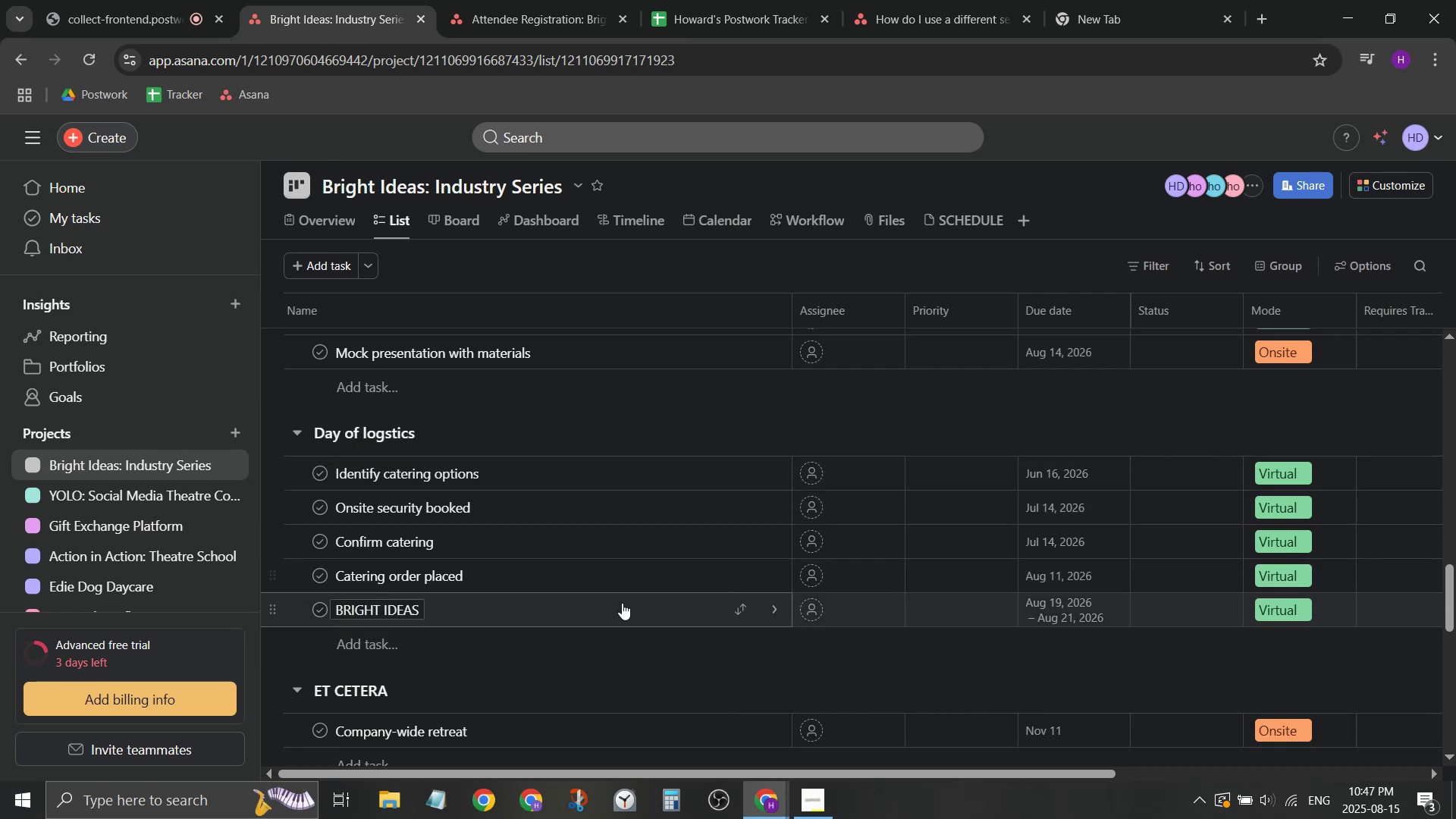 
right_click([621, 606])
 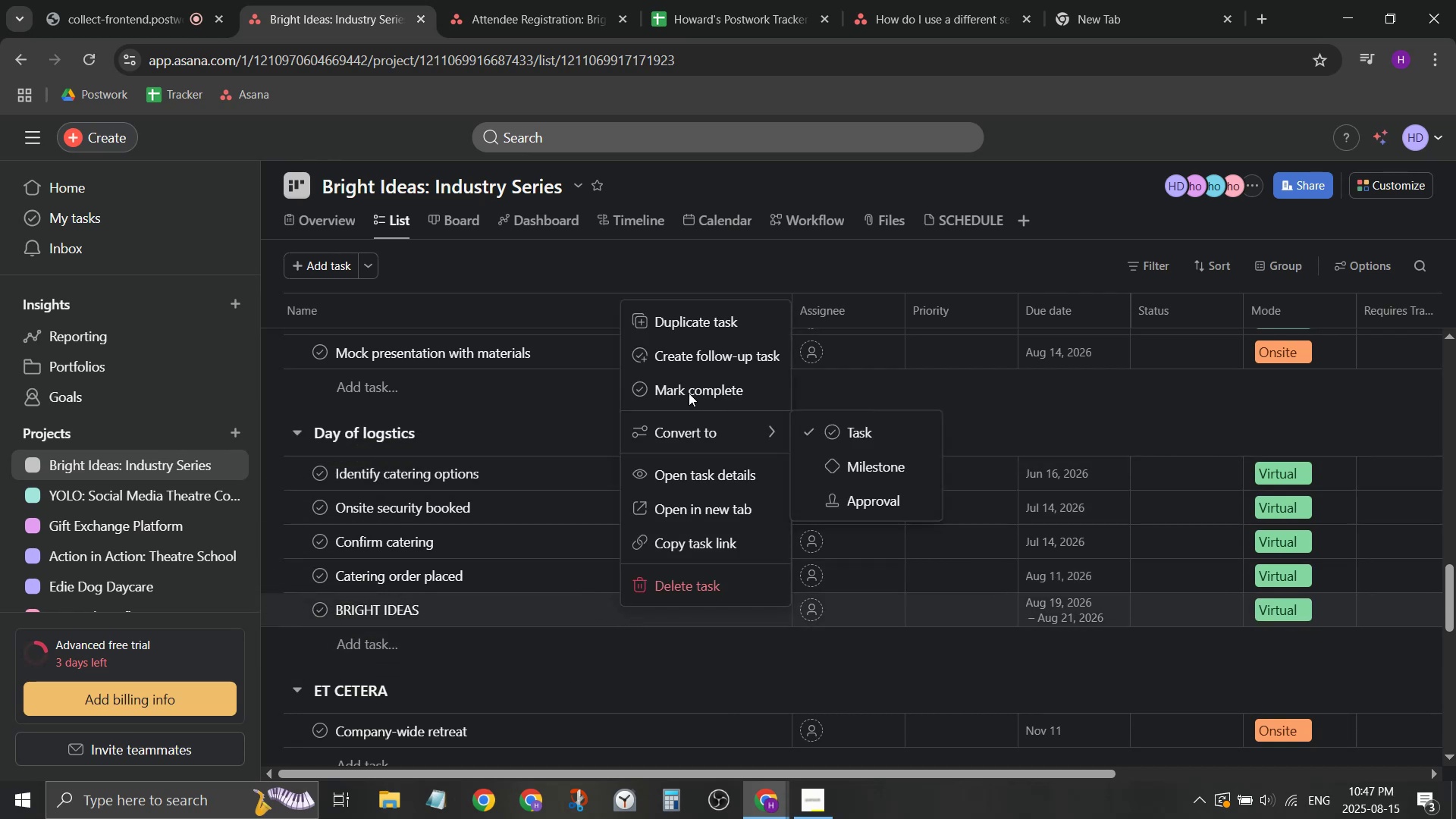 
mouse_move([736, 435])
 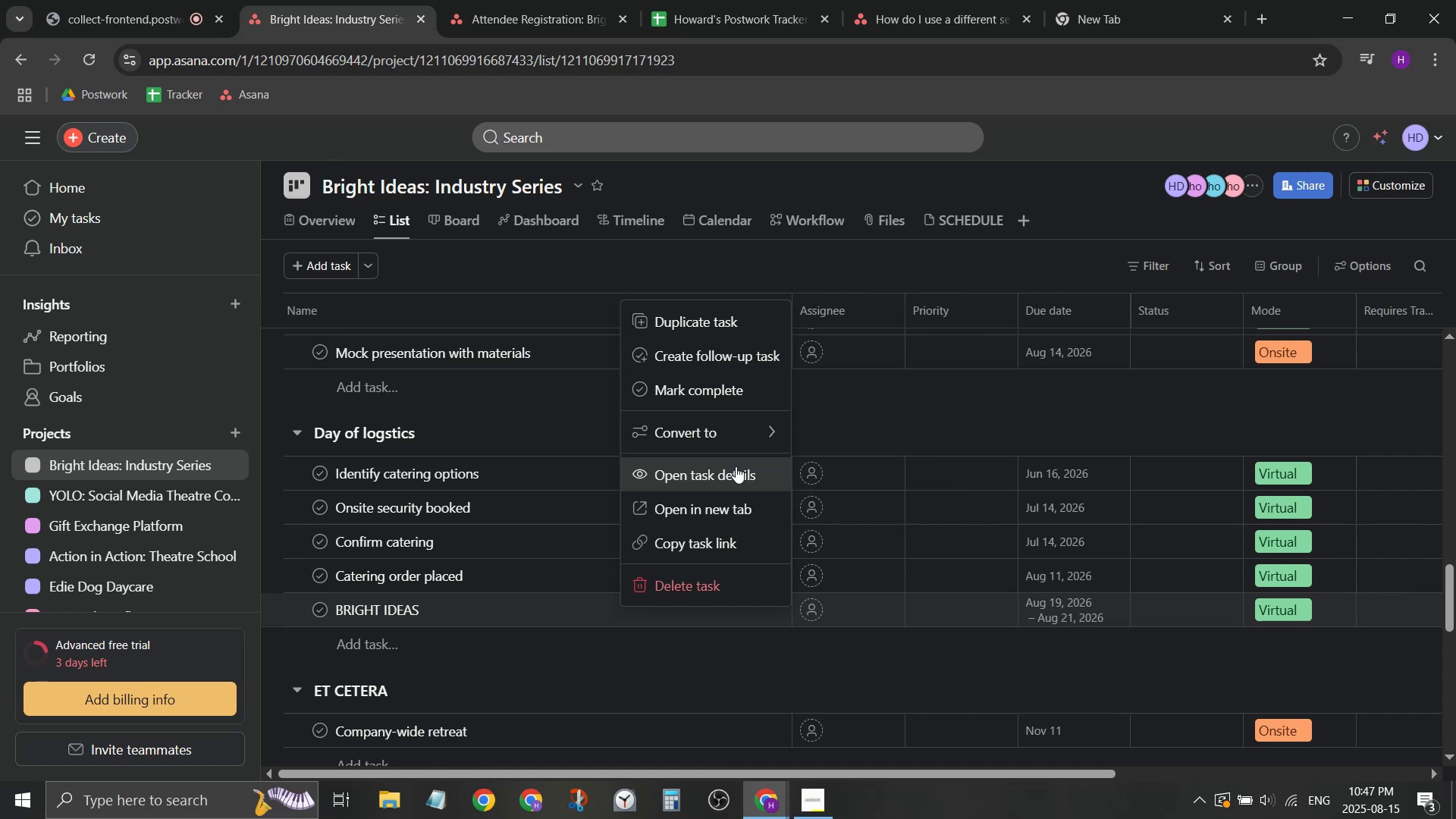 
left_click([736, 466])
 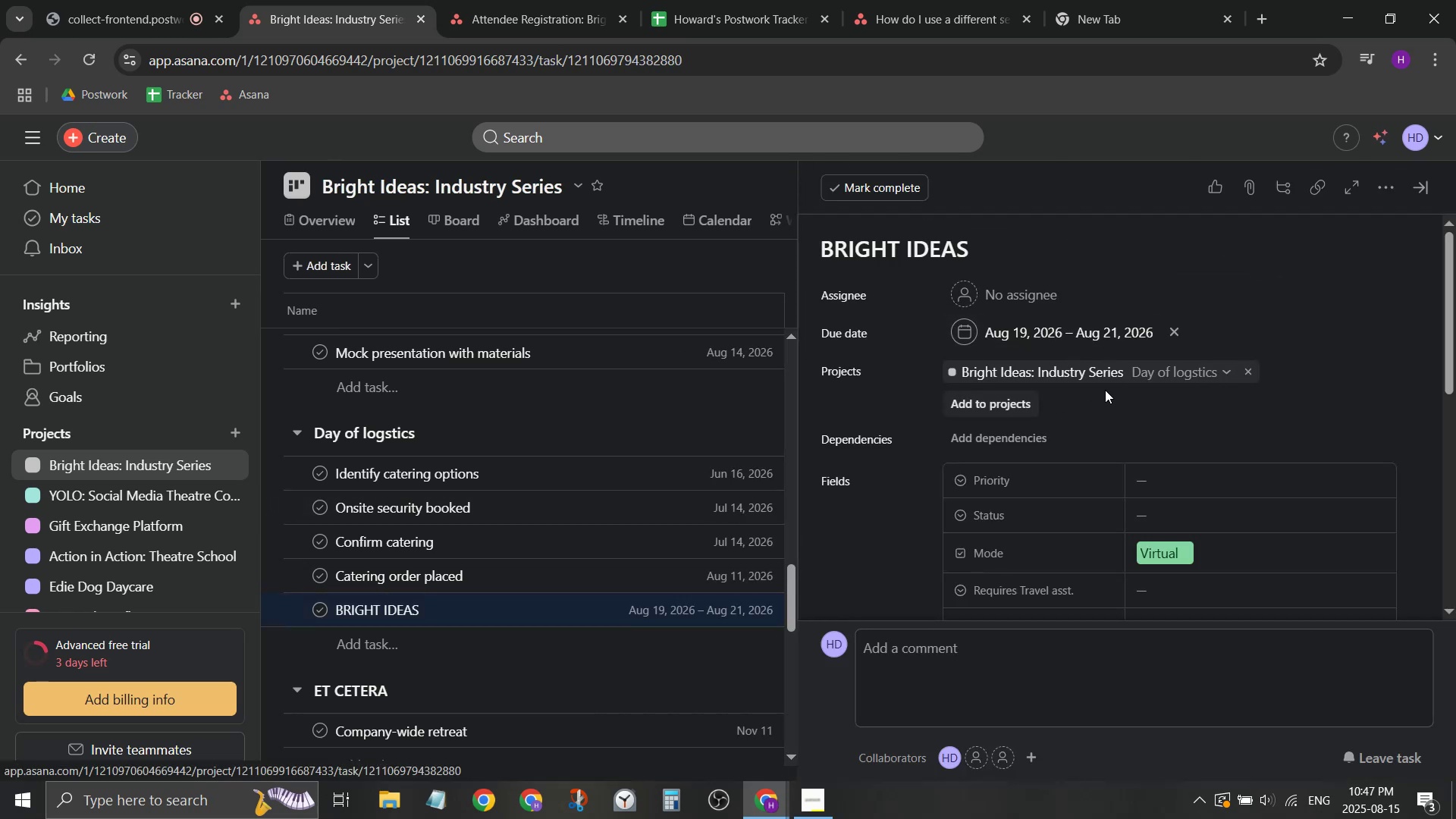 
left_click([1232, 378])
 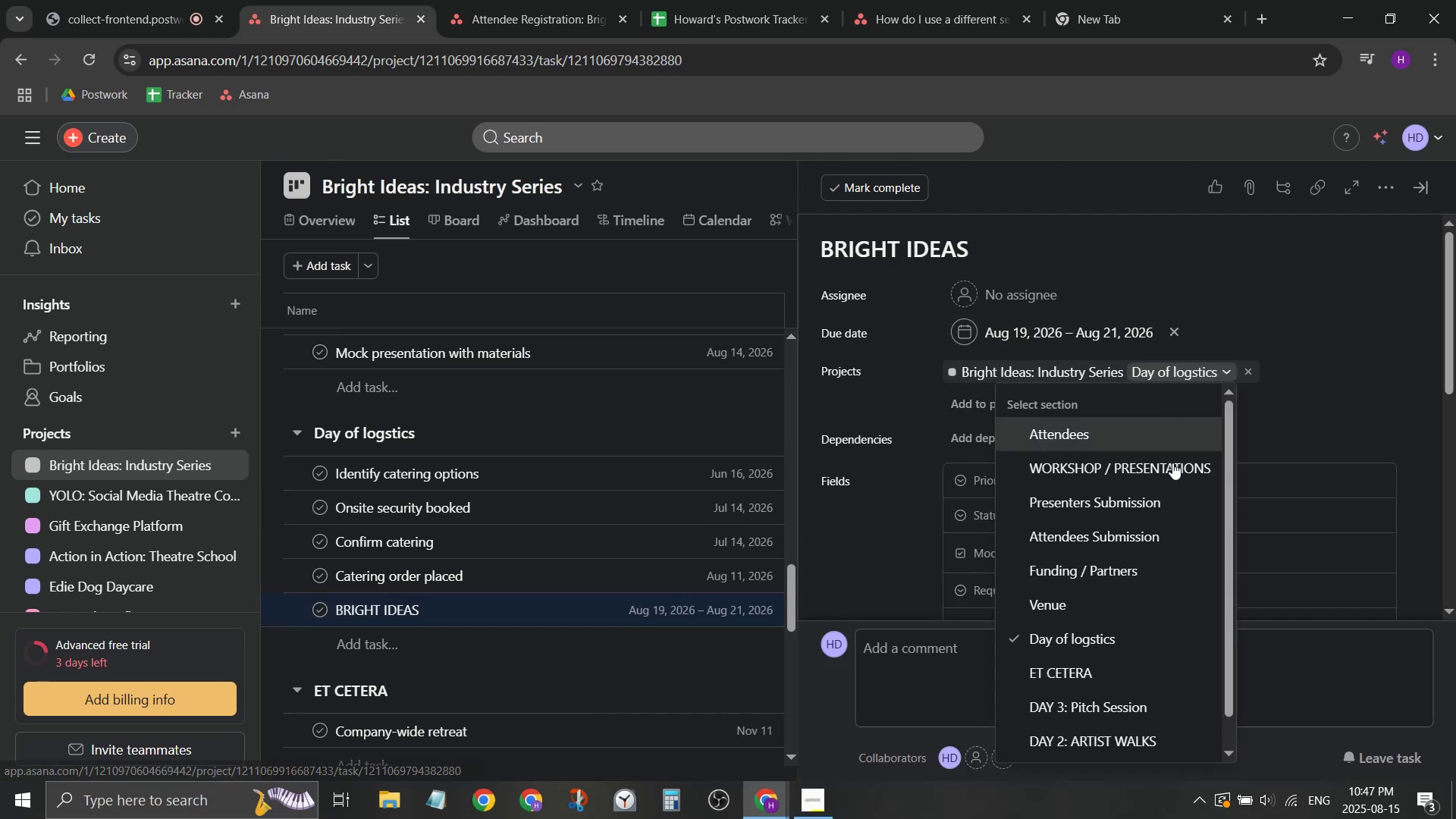 
scroll: coordinate [1179, 496], scroll_direction: down, amount: 2.0
 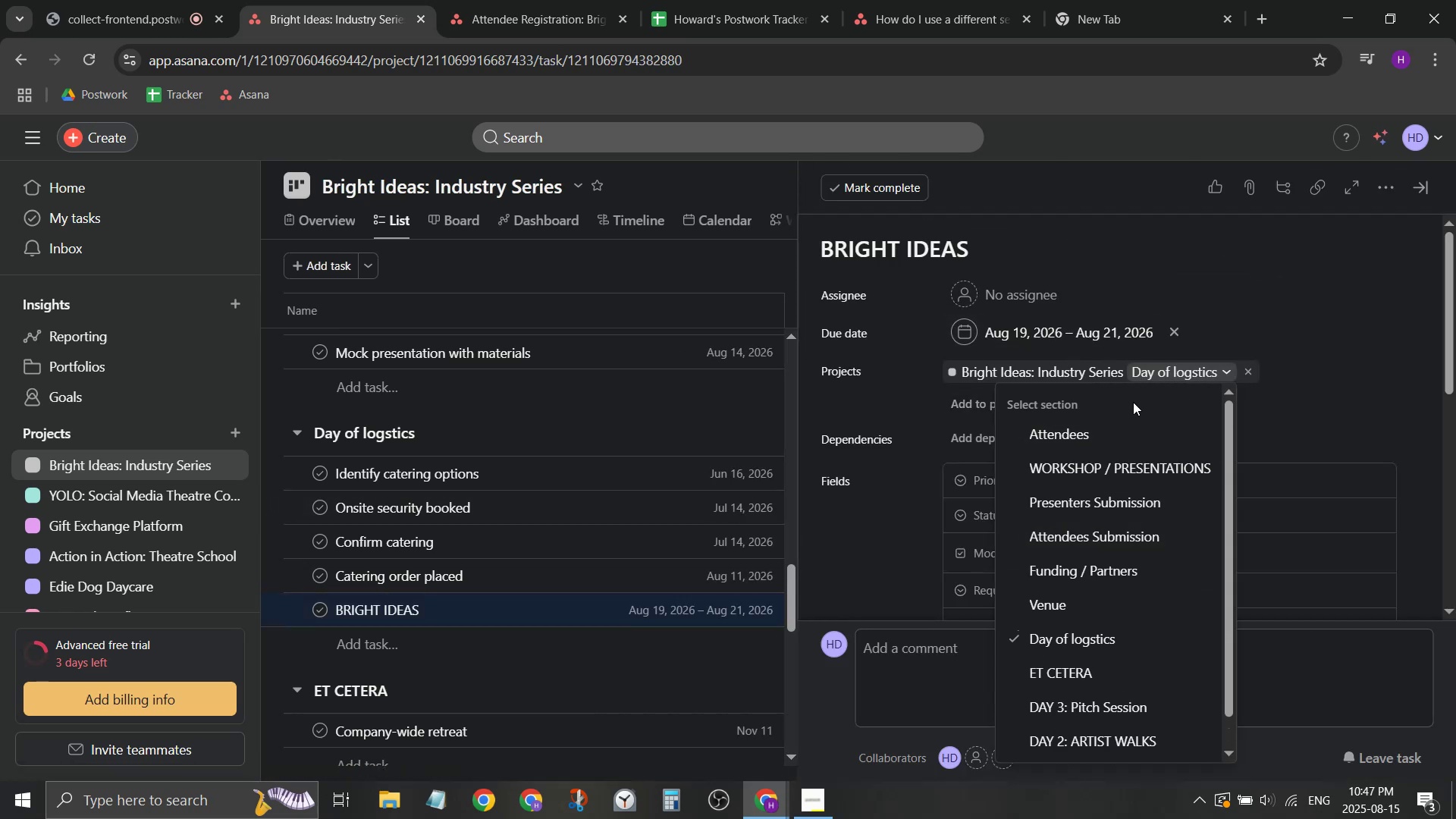 
left_click([1132, 397])
 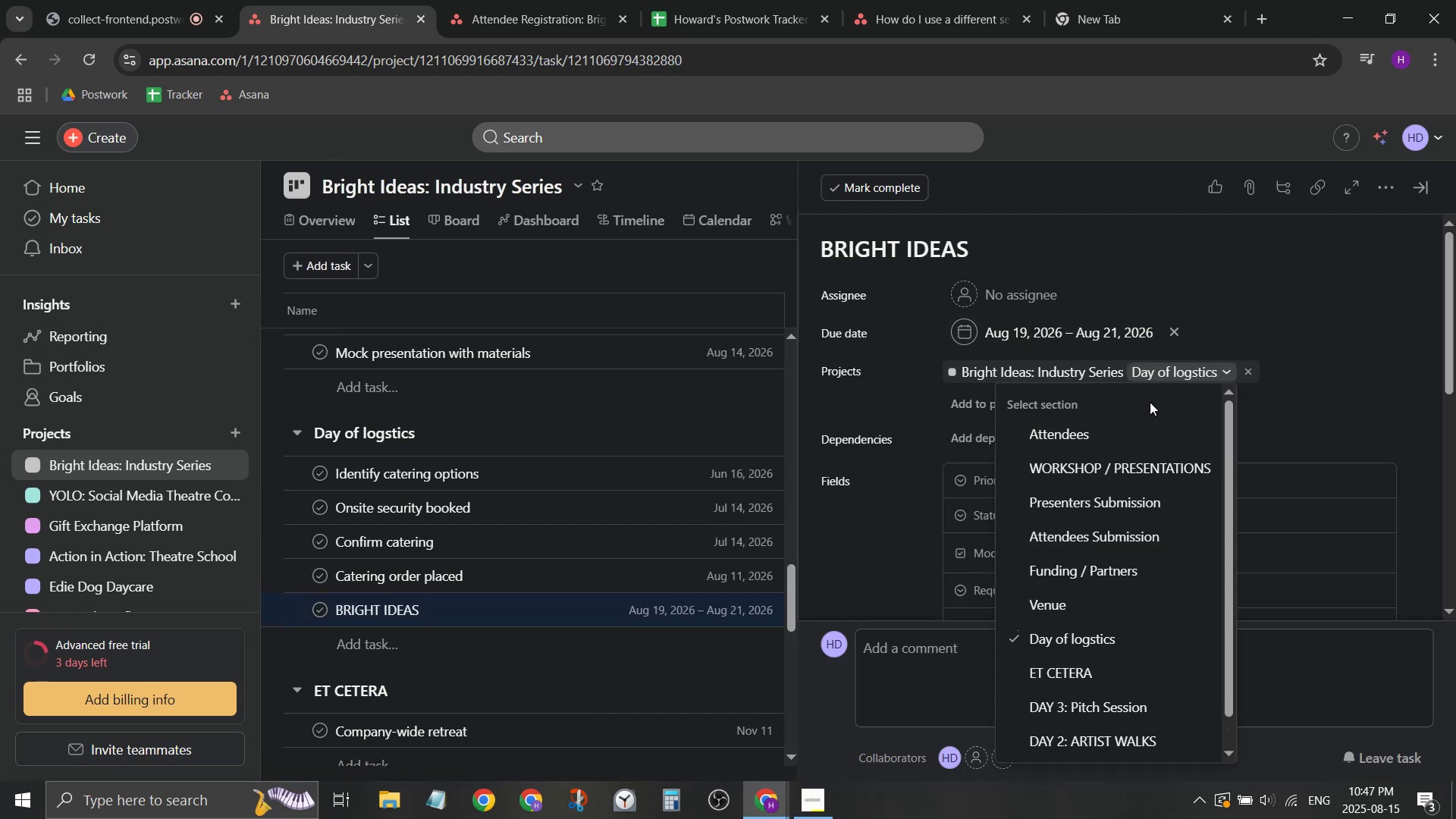 
left_click([1360, 444])
 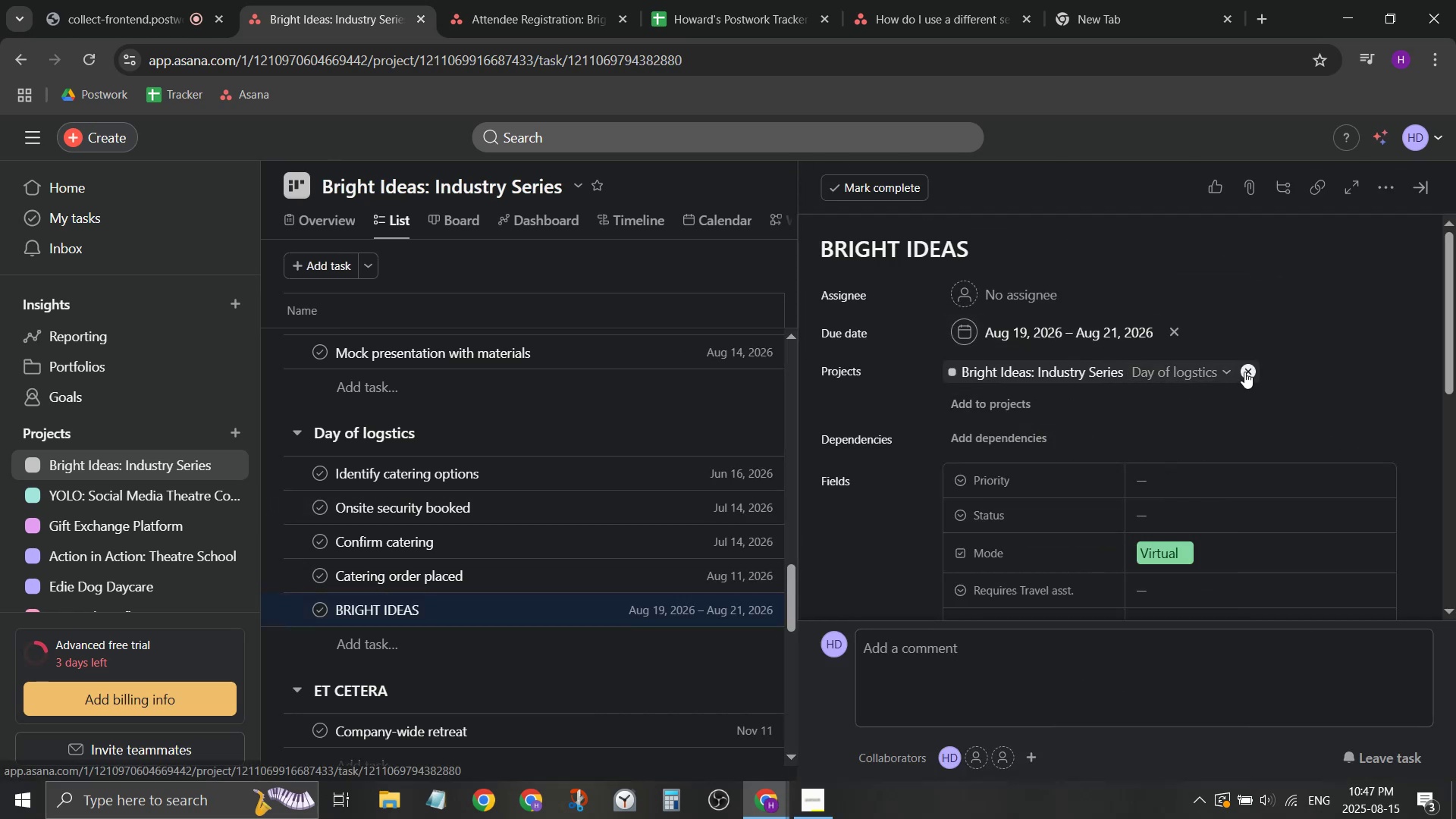 
left_click([1247, 374])
 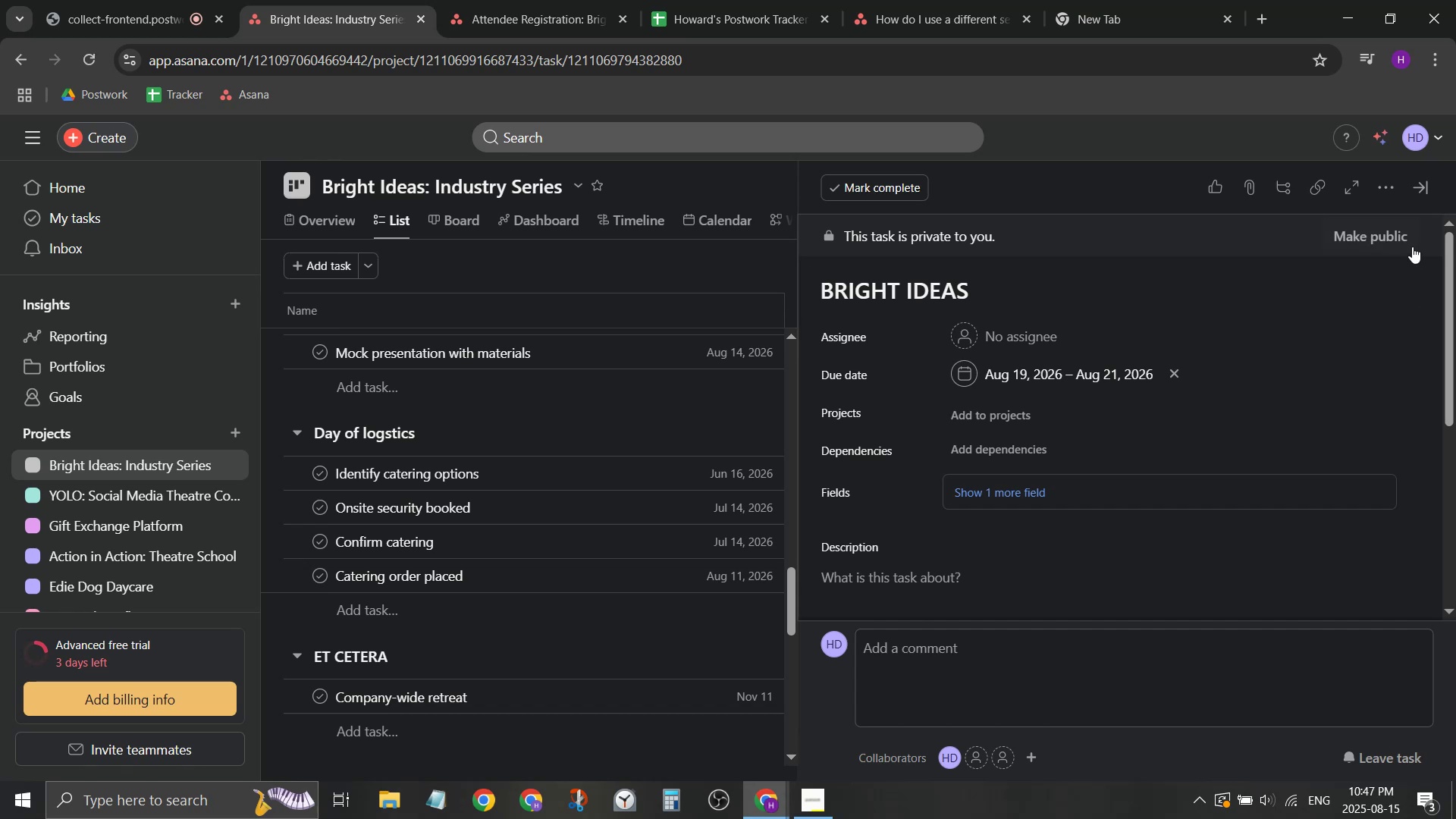 
left_click([1414, 187])
 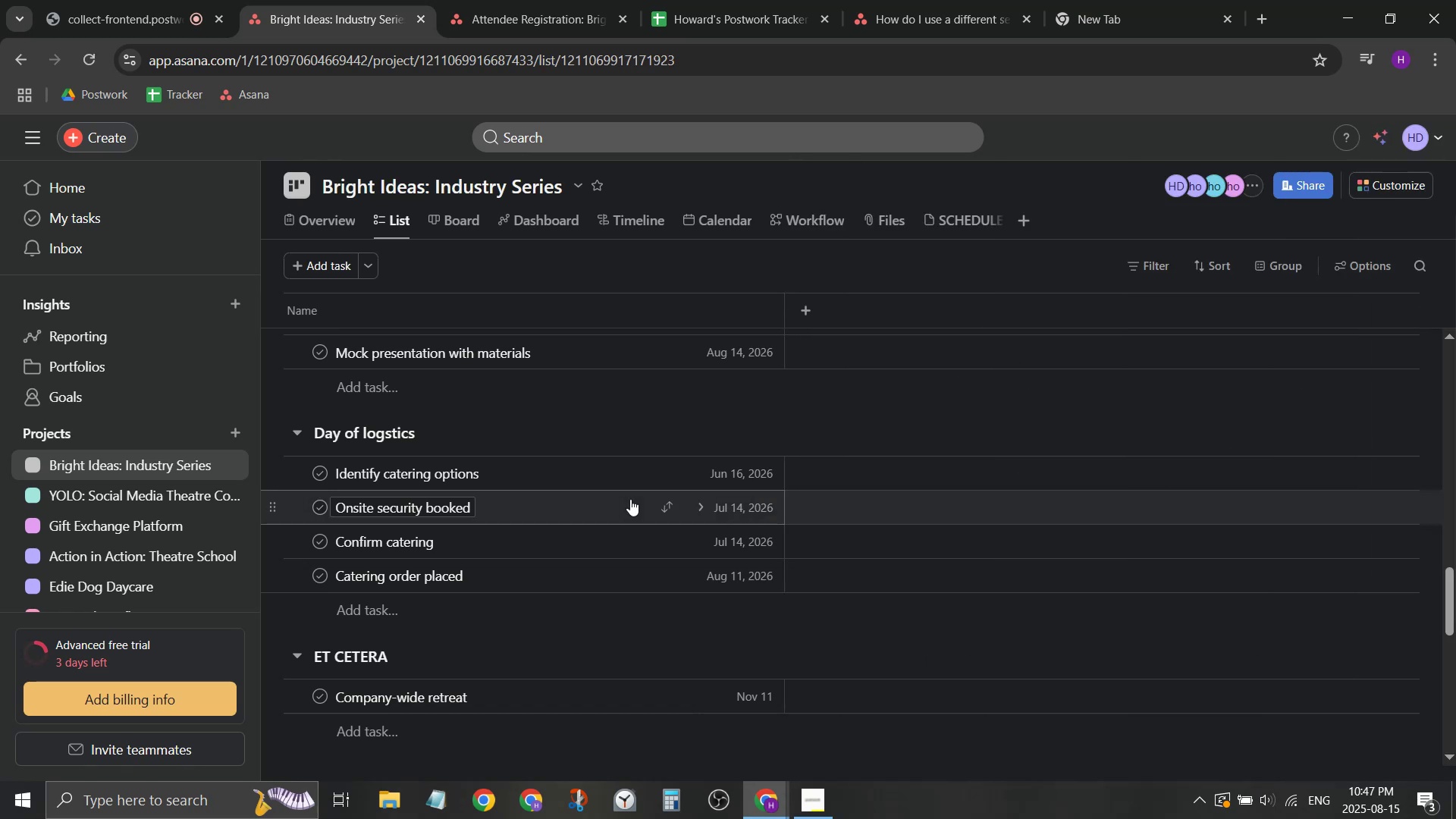 
scroll: coordinate [639, 515], scroll_direction: up, amount: 17.0
 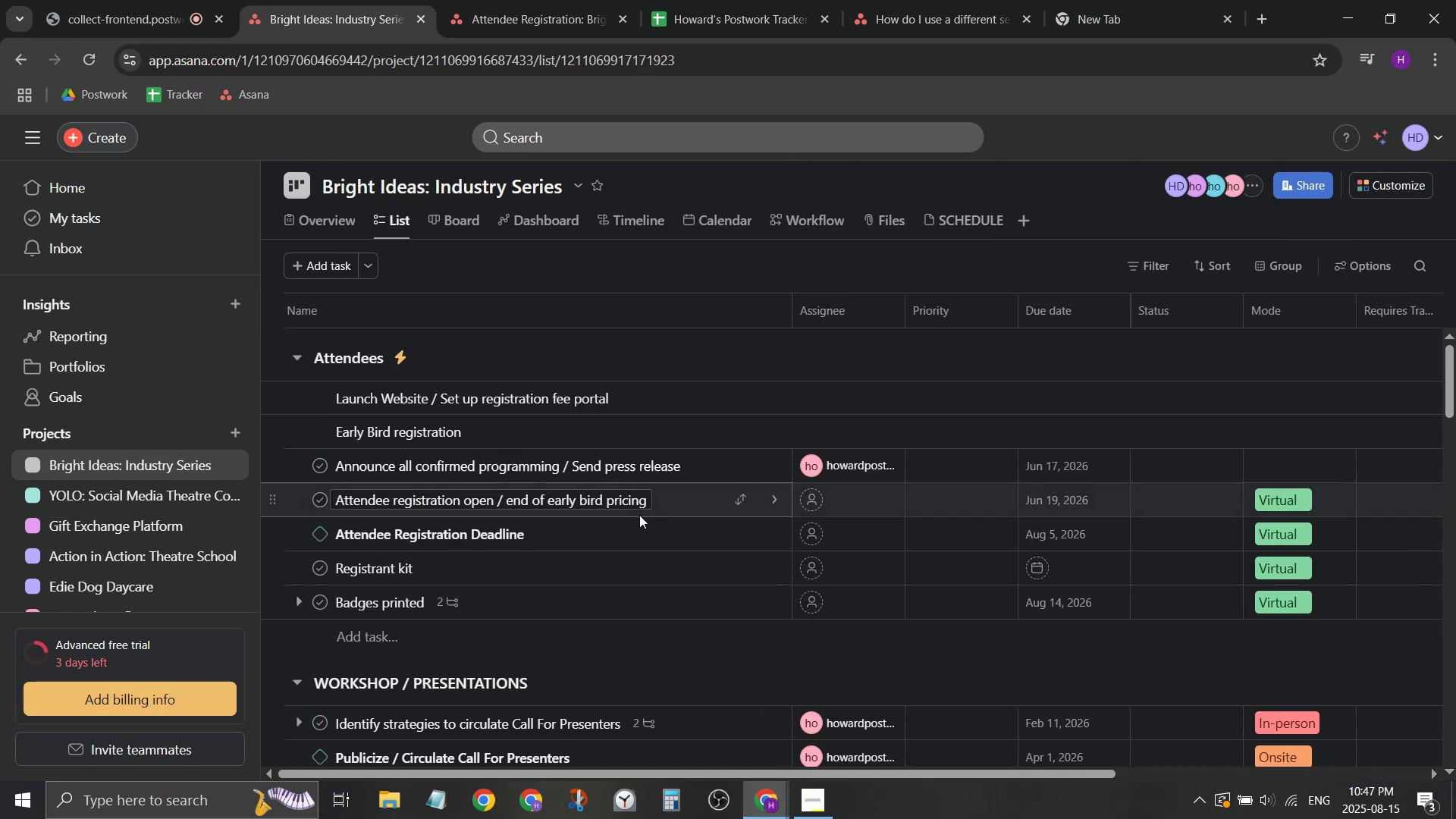 
scroll: coordinate [200, 431], scroll_direction: down, amount: 29.0
 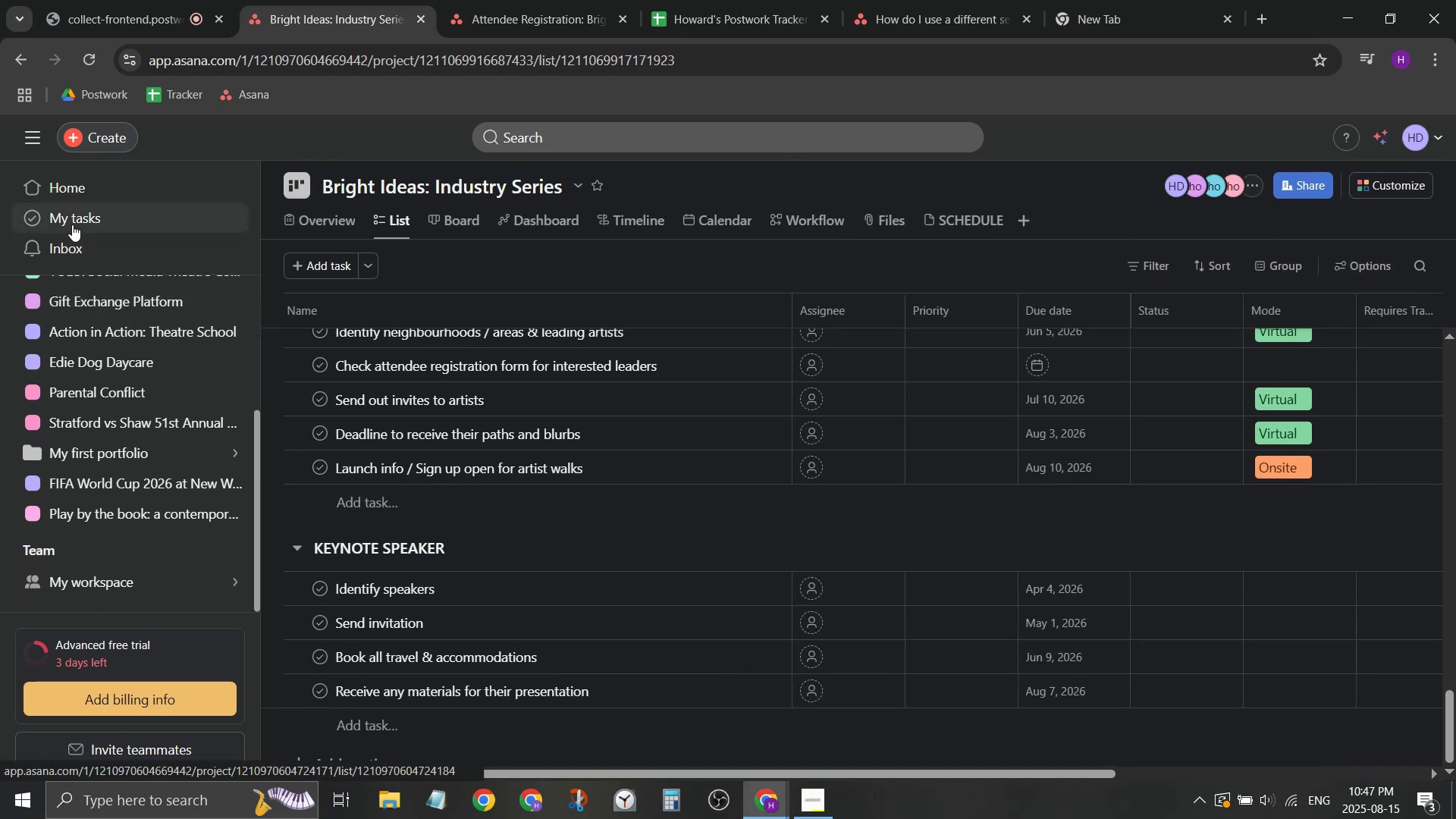 
left_click([86, 213])
 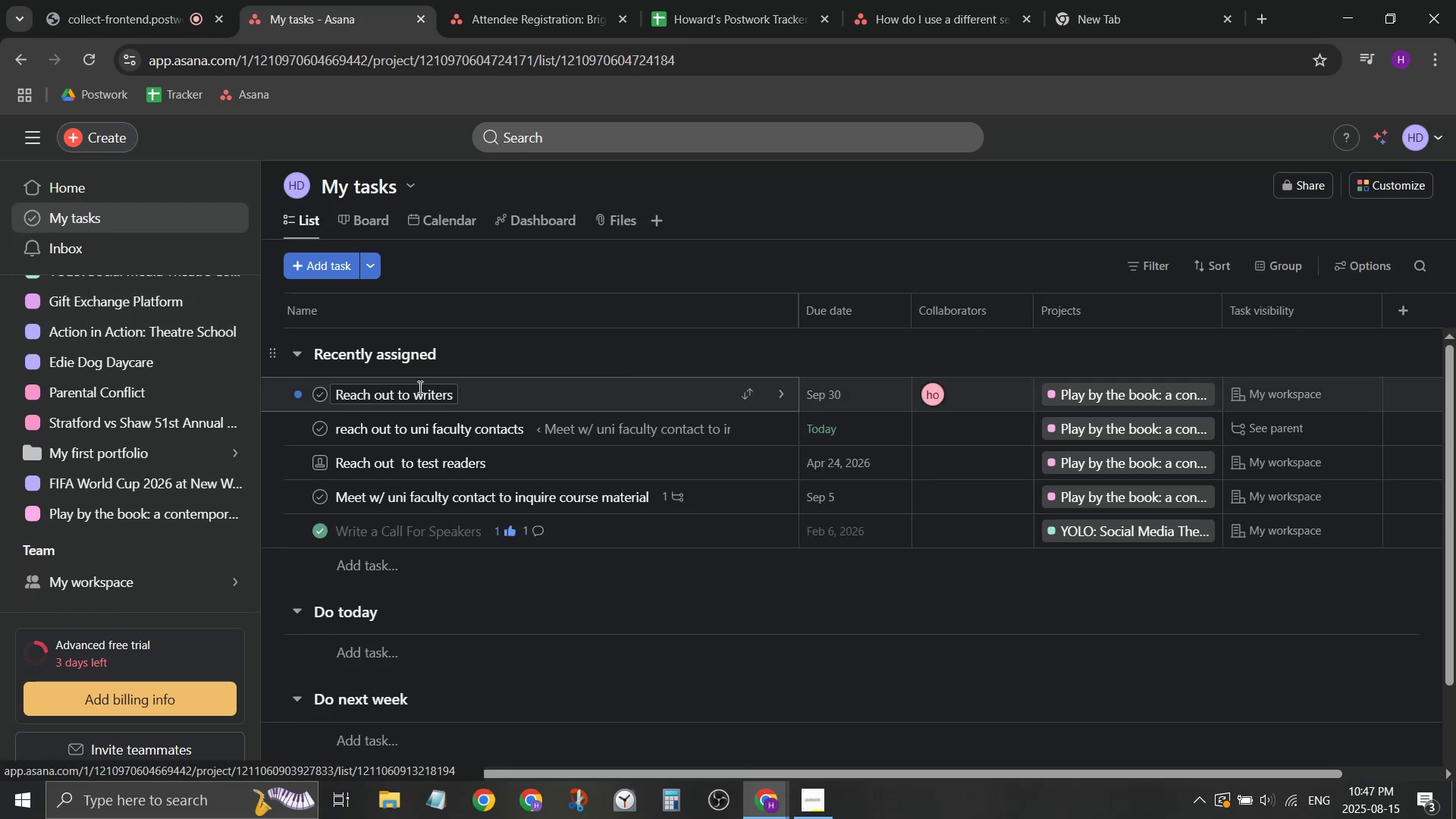 
scroll: coordinate [342, 480], scroll_direction: down, amount: 4.0
 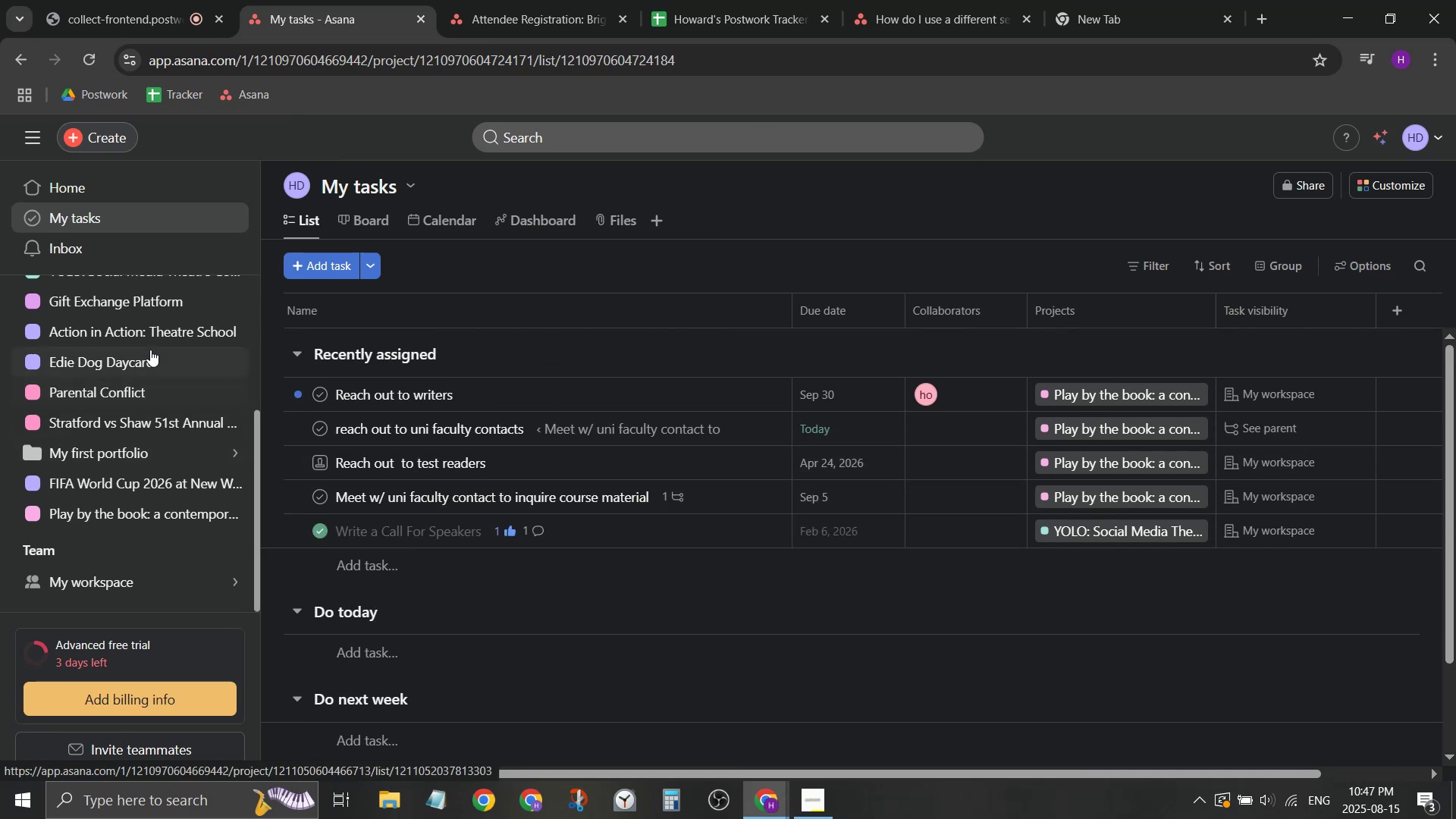 
scroll: coordinate [167, 384], scroll_direction: up, amount: 2.0
 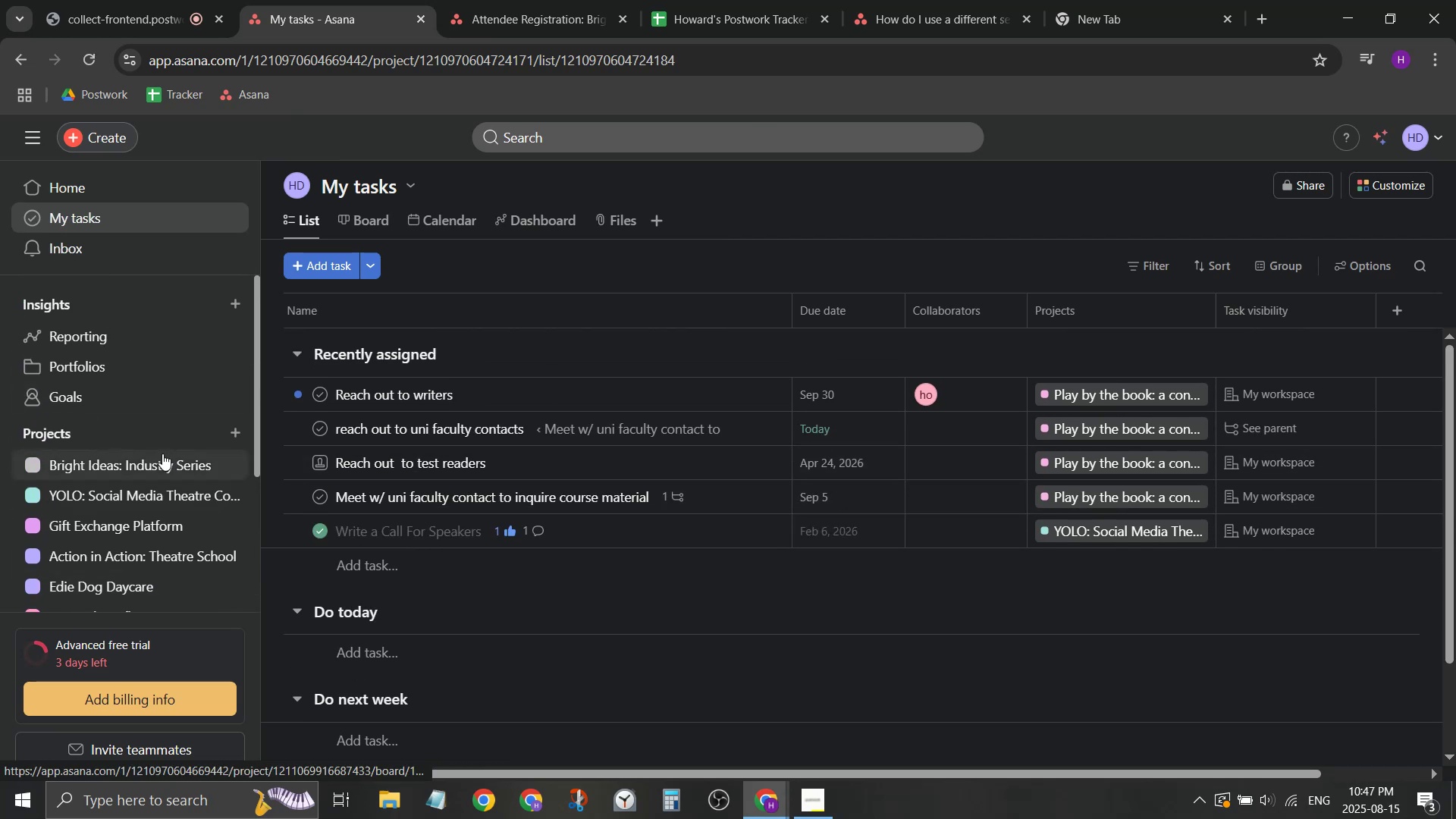 
left_click([162, 457])
 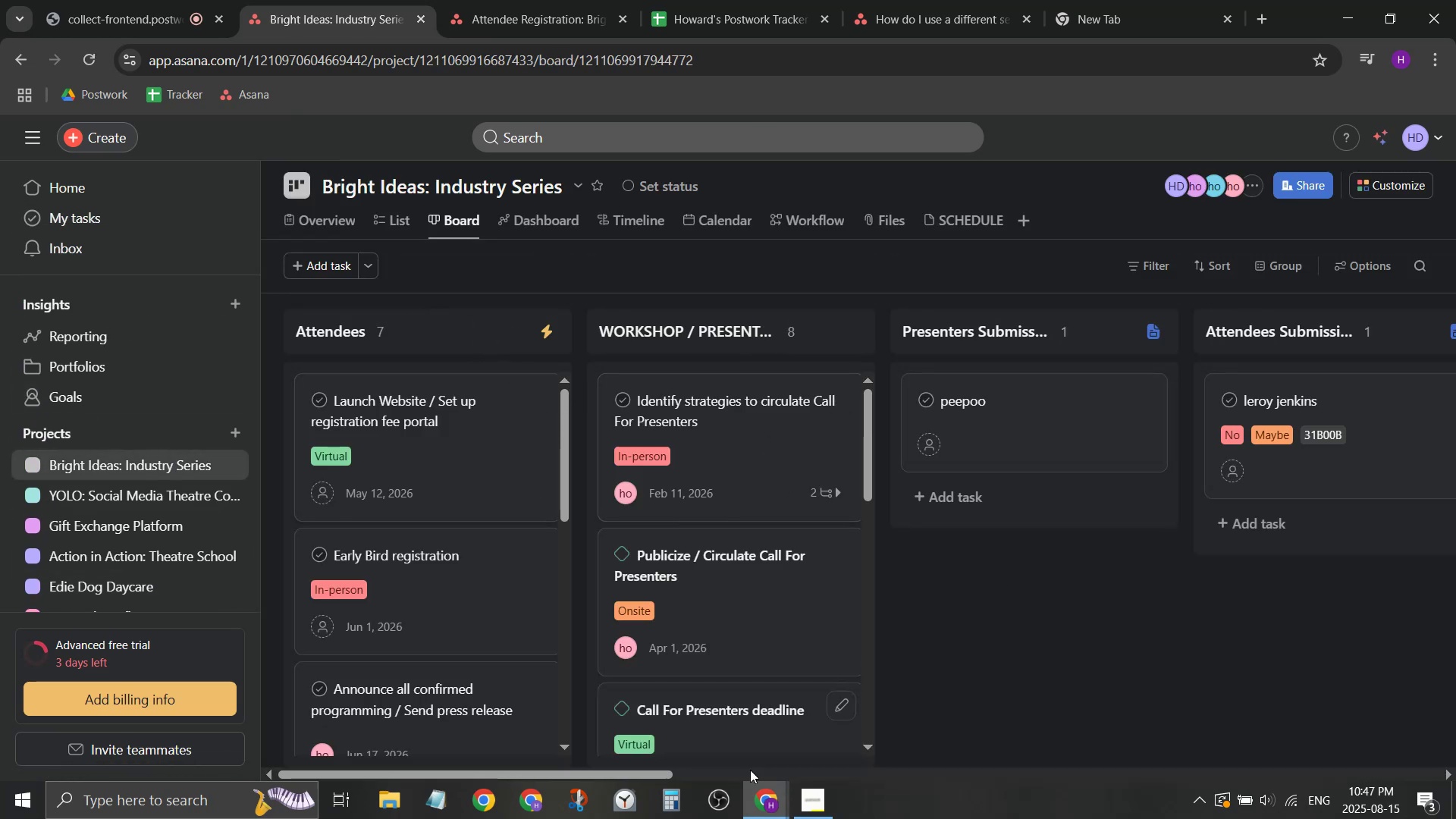 
left_click_drag(start_coordinate=[600, 774], to_coordinate=[364, 657])
 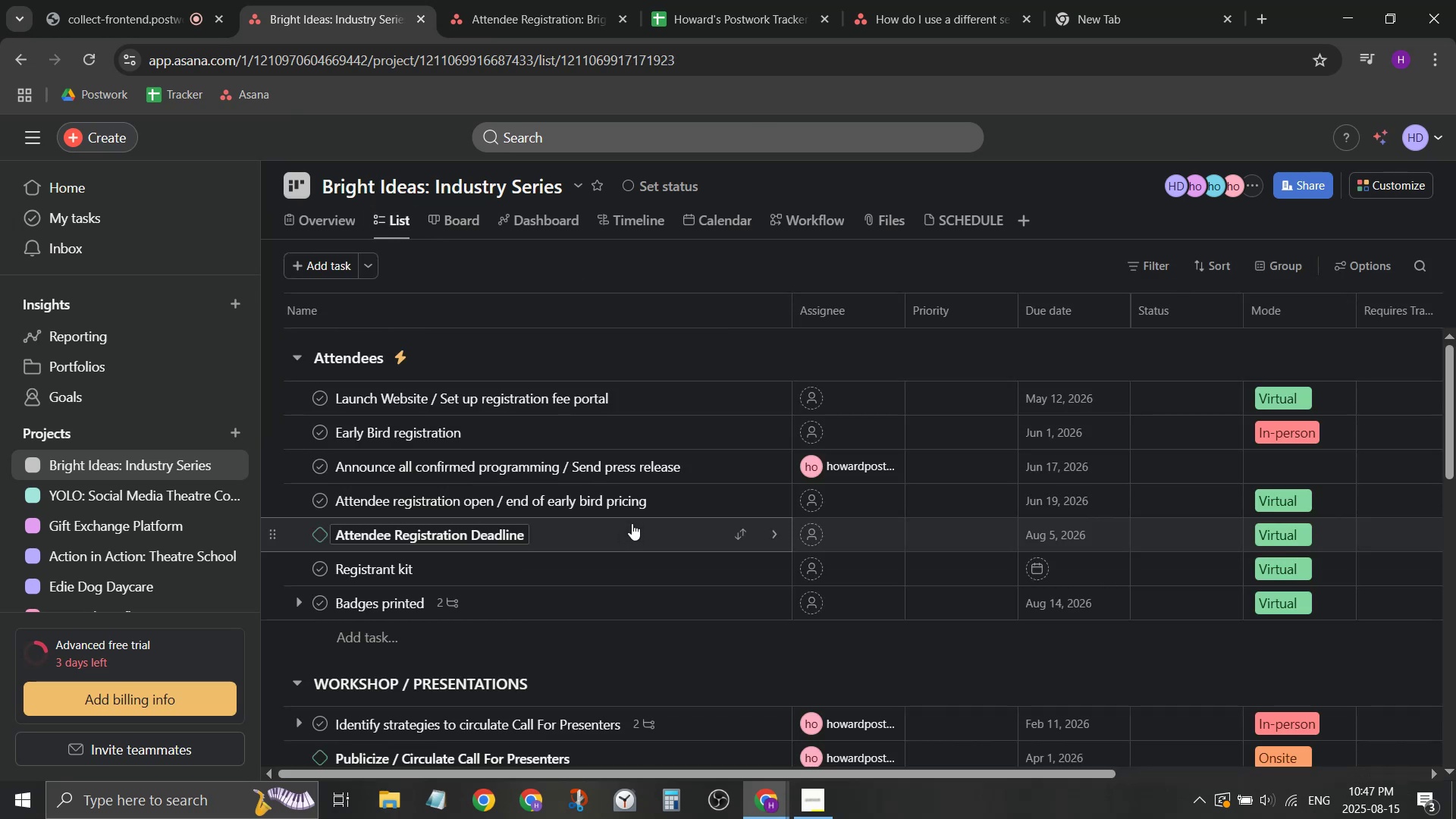 
scroll: coordinate [633, 535], scroll_direction: none, amount: 0.0
 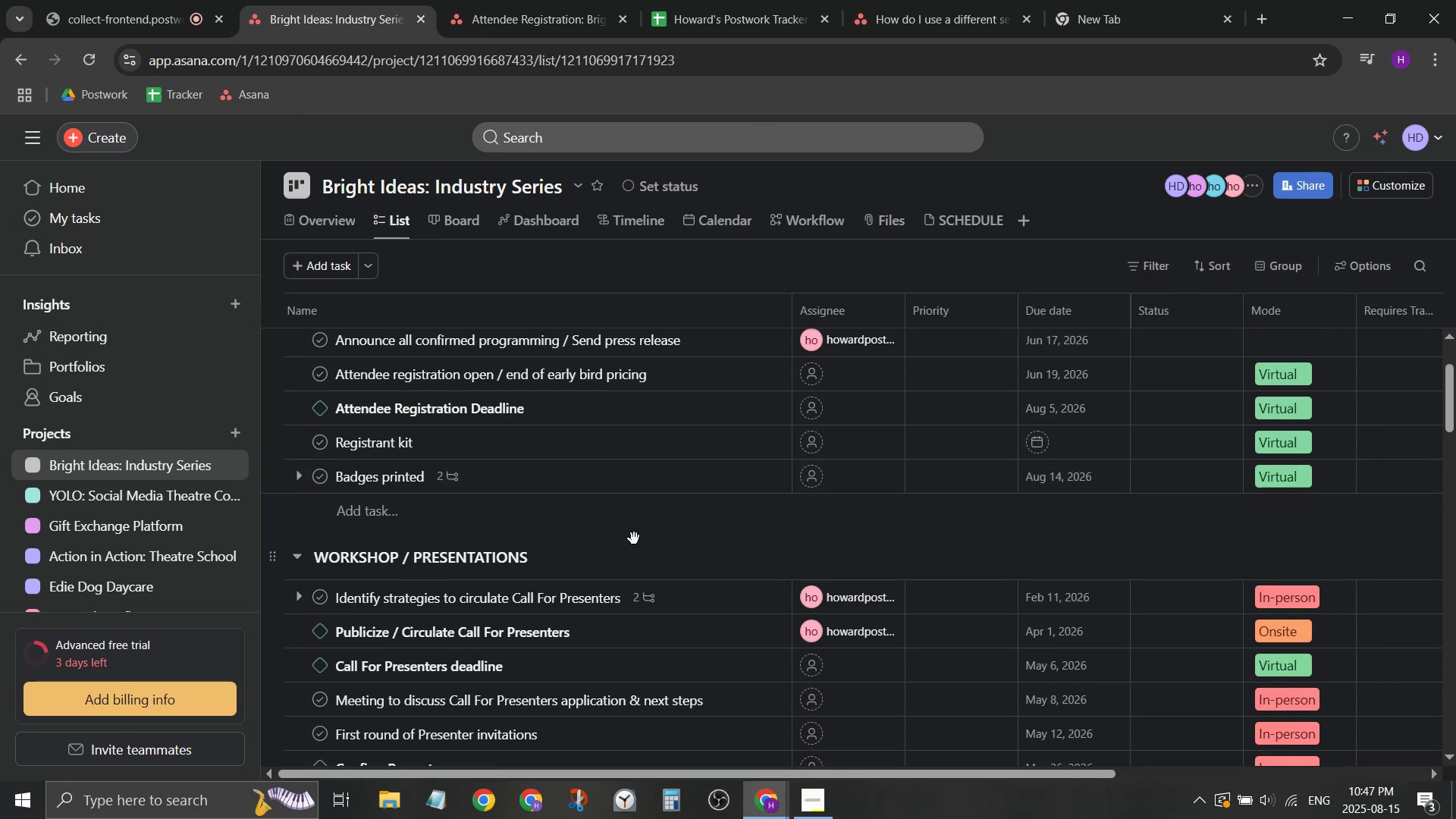 
scroll: coordinate [81, 528], scroll_direction: down, amount: 2.0
 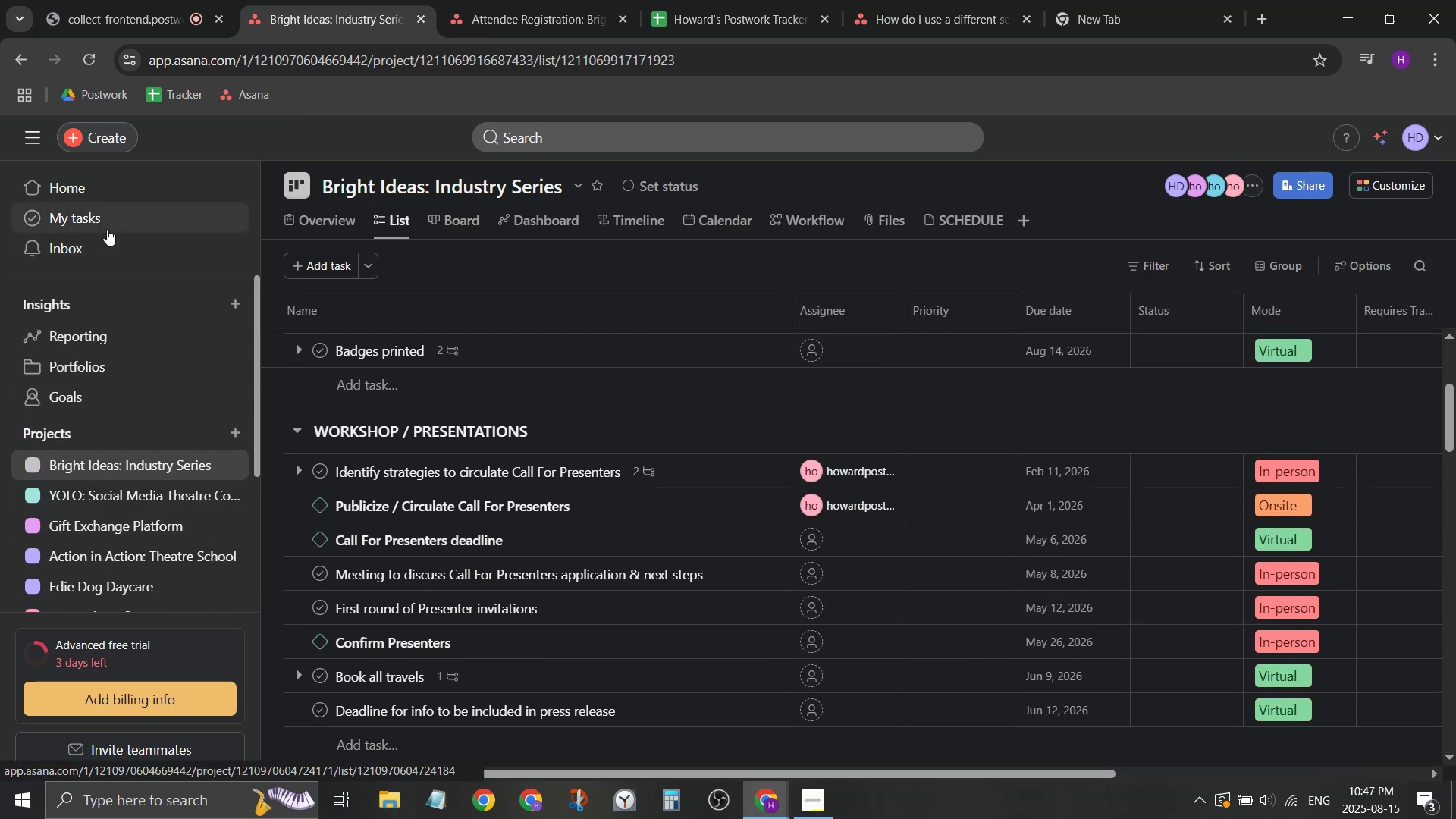 
double_click([111, 241])
 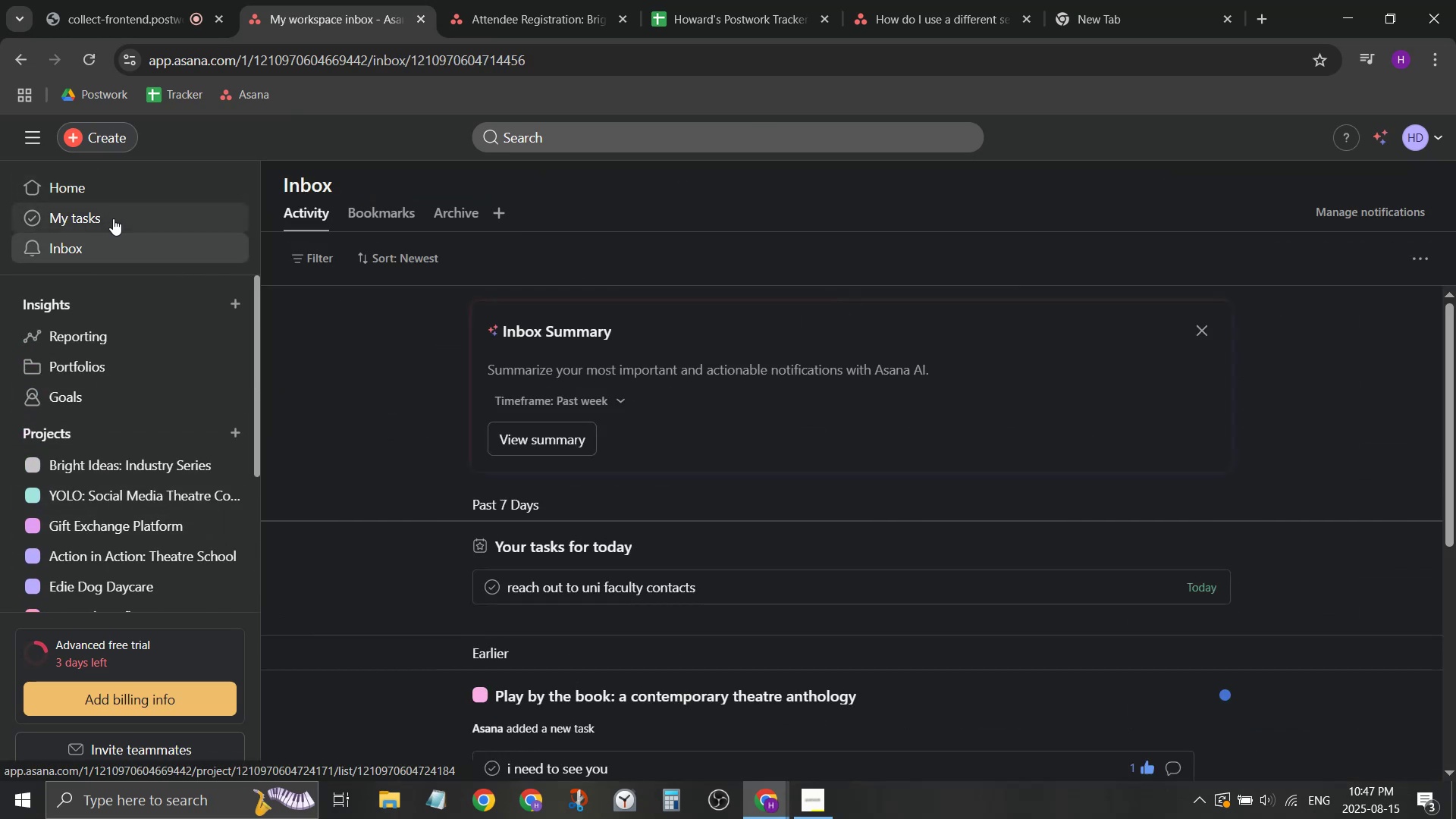 
left_click([113, 218])
 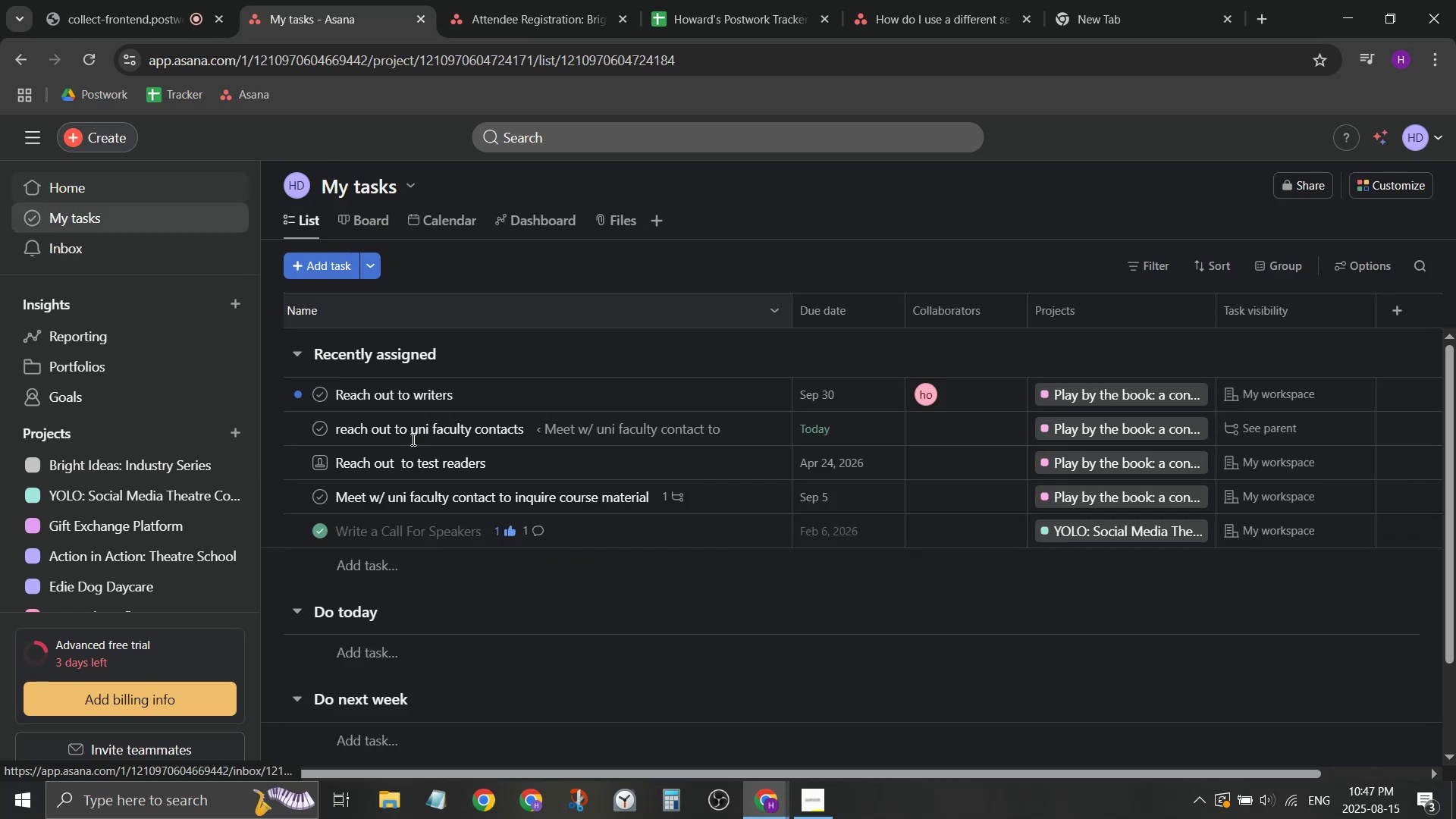 
scroll: coordinate [448, 519], scroll_direction: down, amount: 2.0
 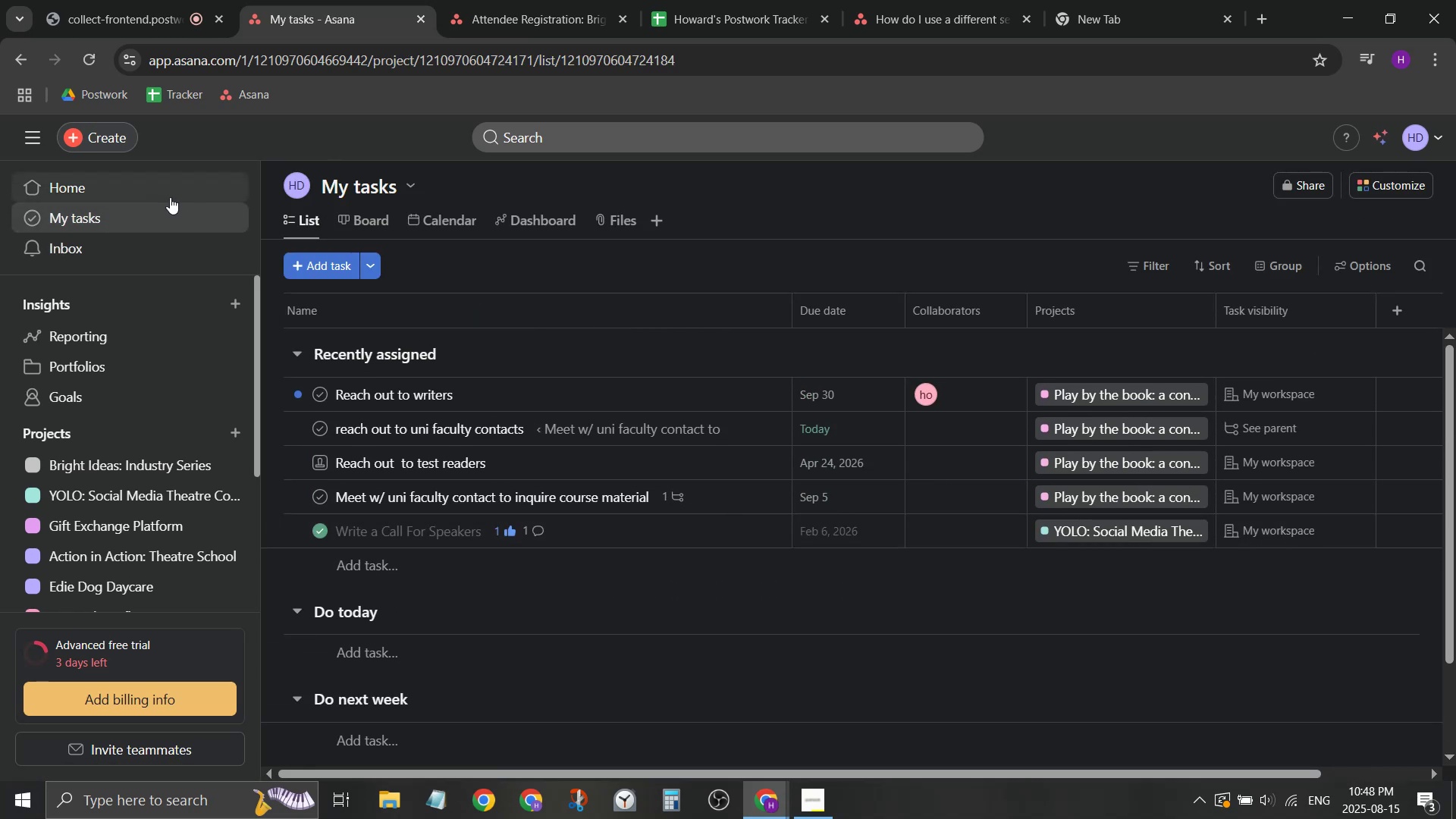 
left_click([170, 197])
 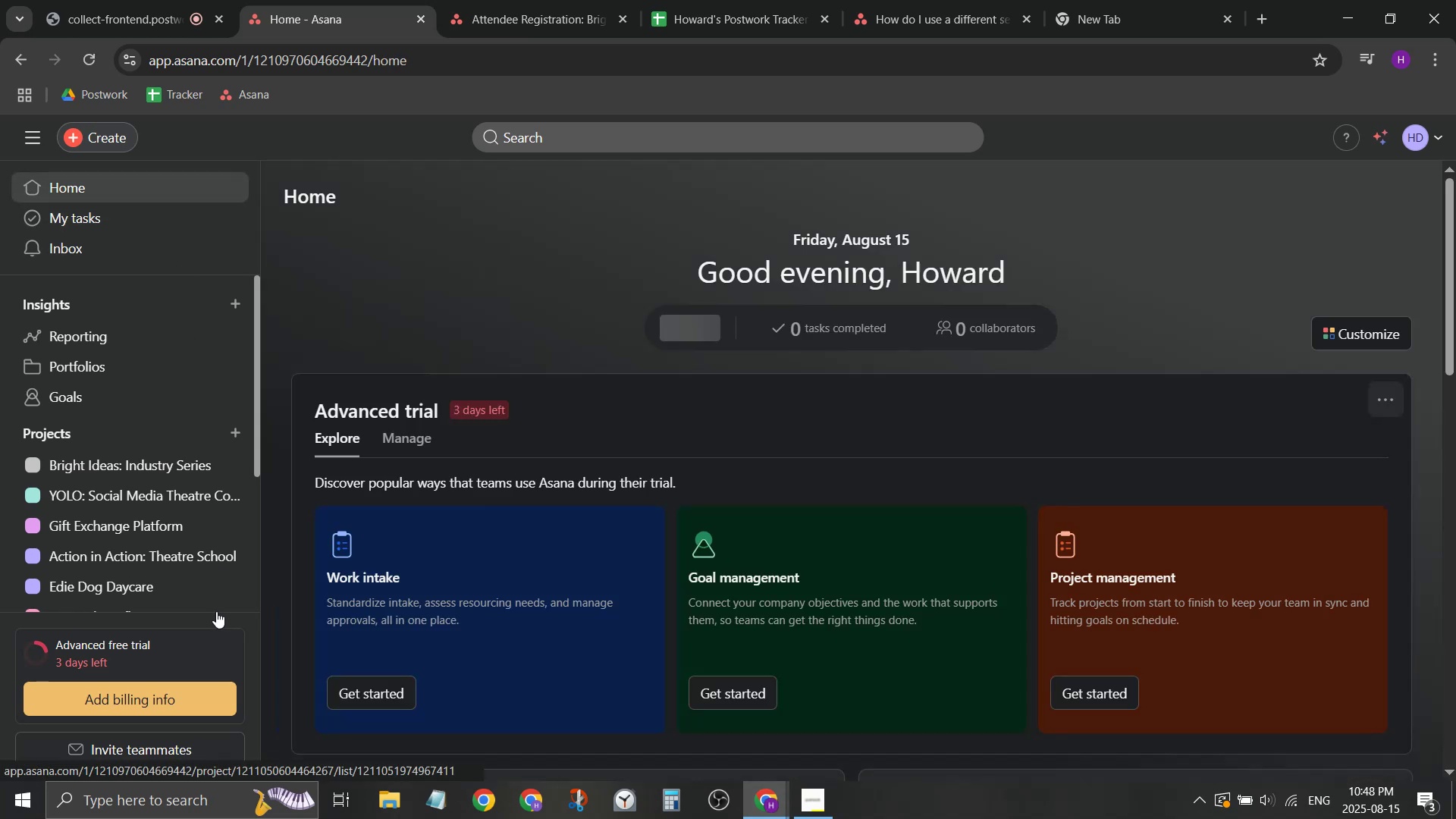 
scroll: coordinate [199, 531], scroll_direction: down, amount: 2.0
 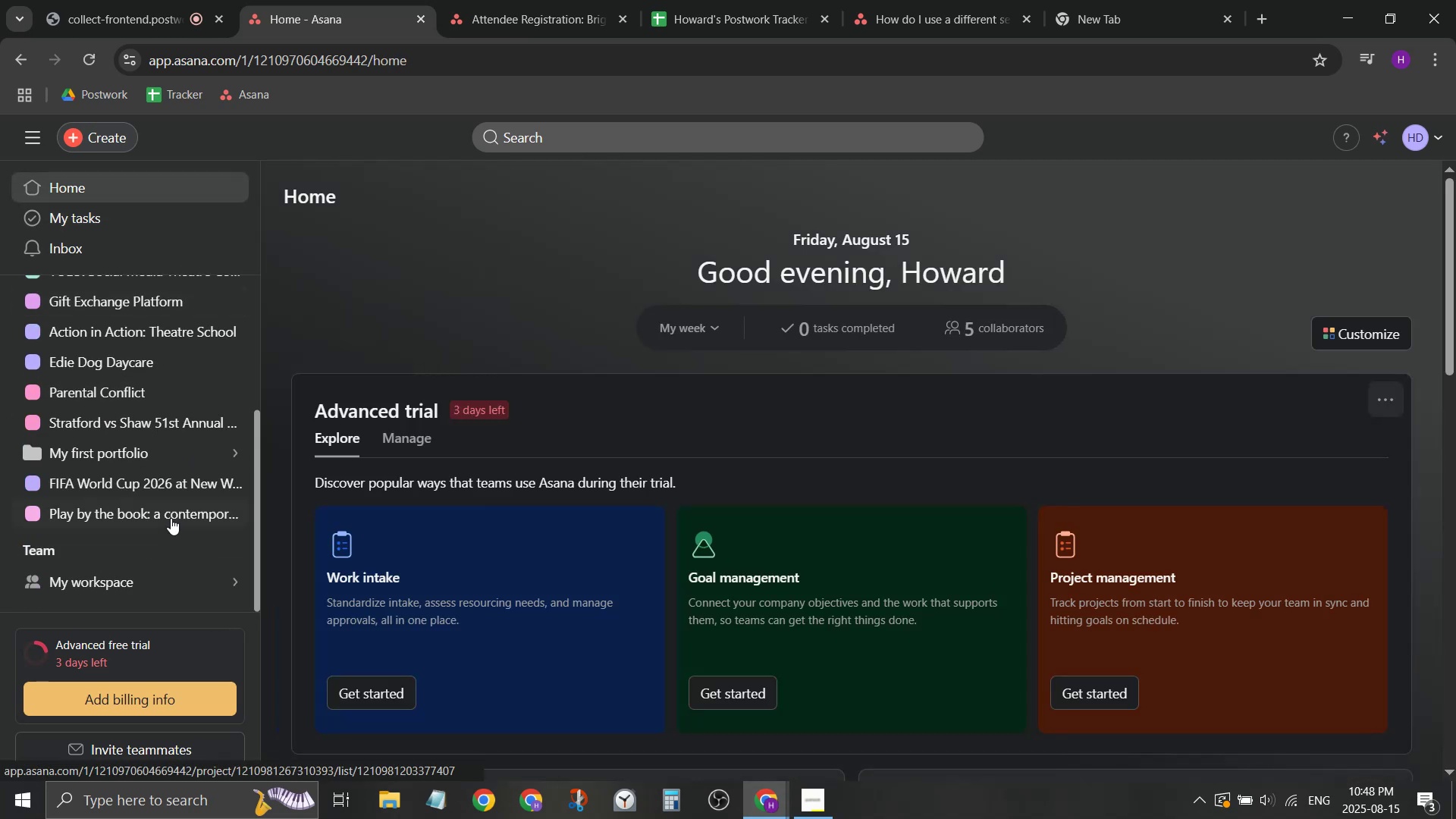 
scroll: coordinate [136, 413], scroll_direction: up, amount: 1.0
 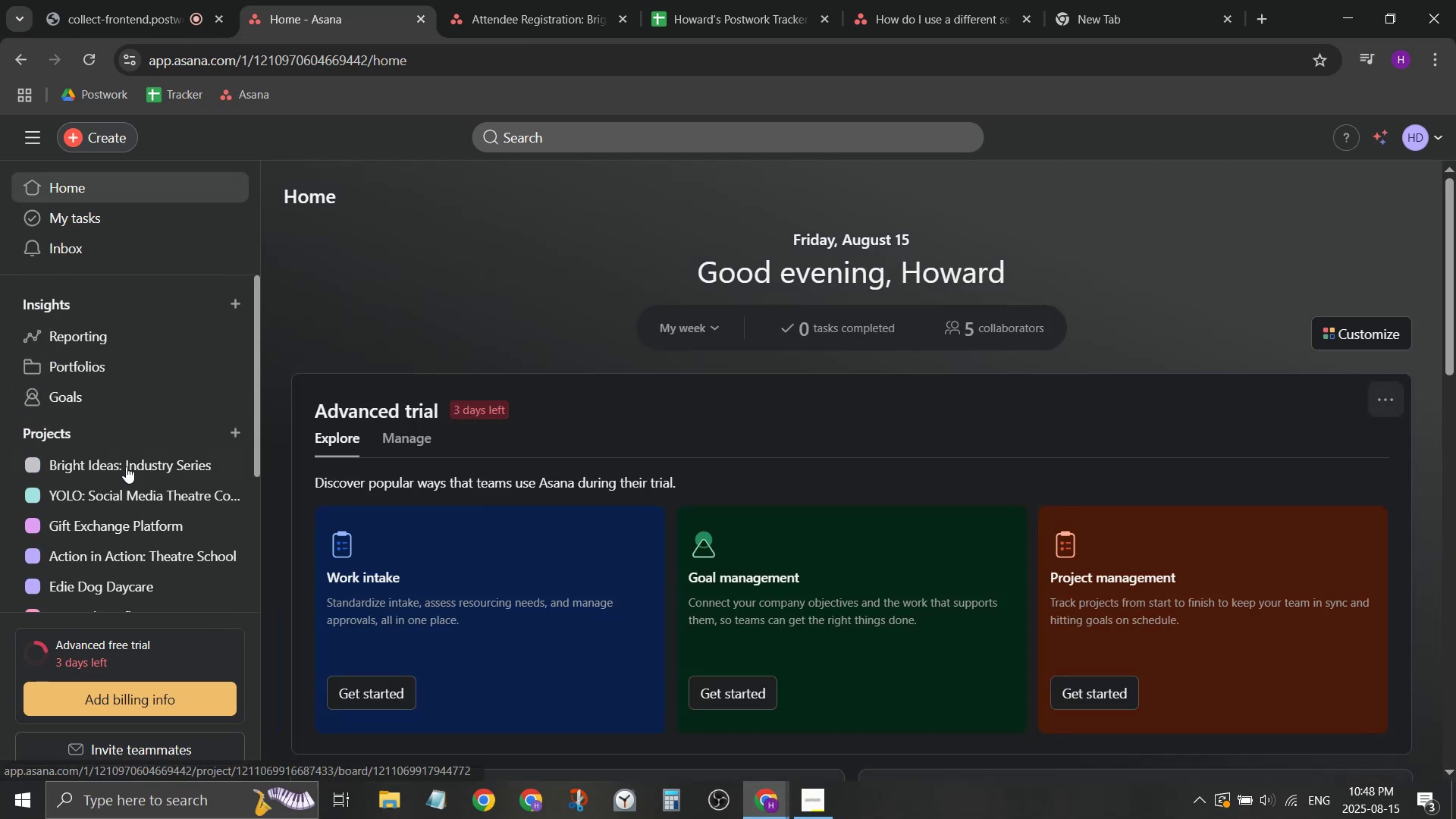 
left_click([125, 467])
 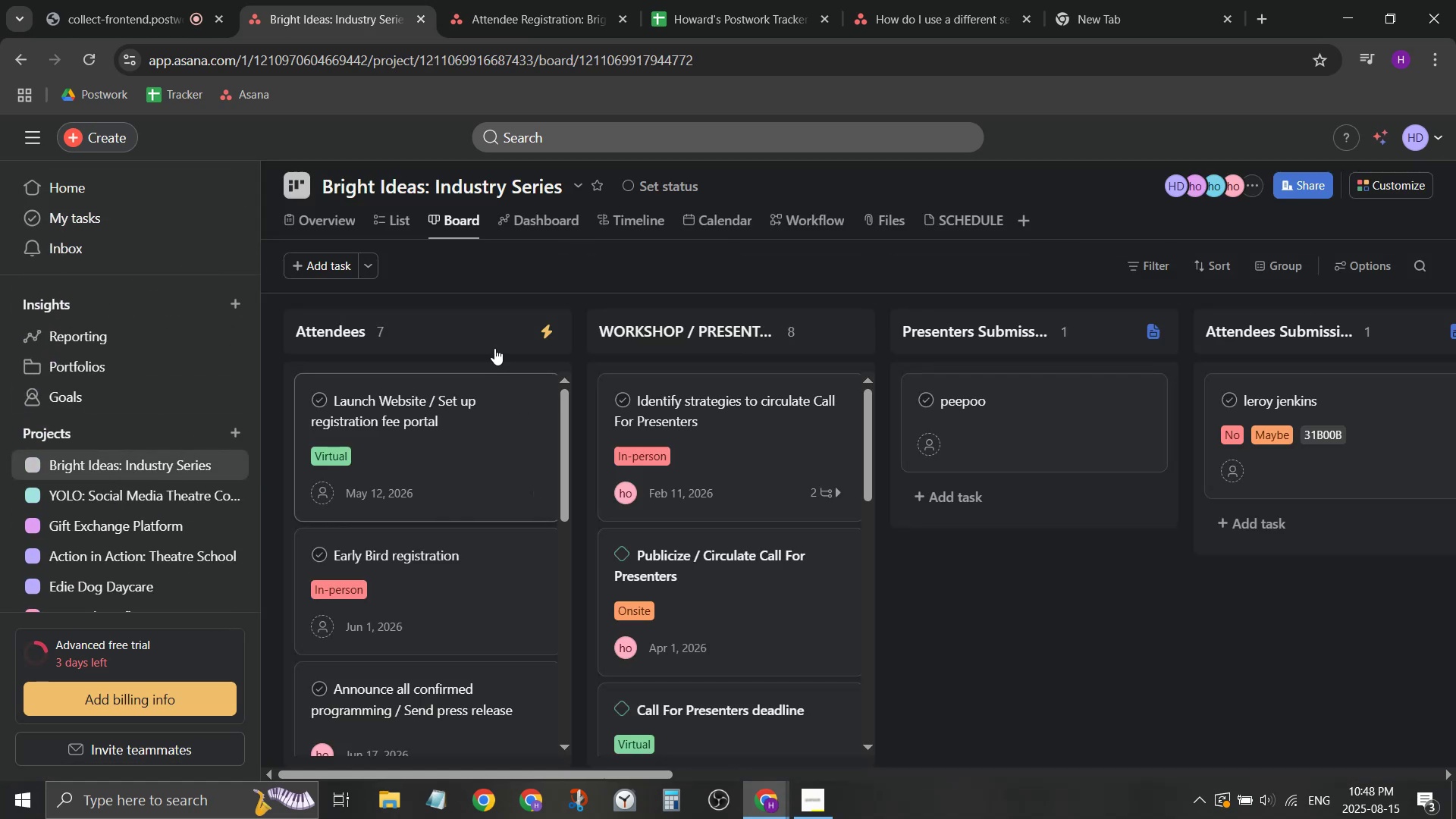 
left_click([397, 218])
 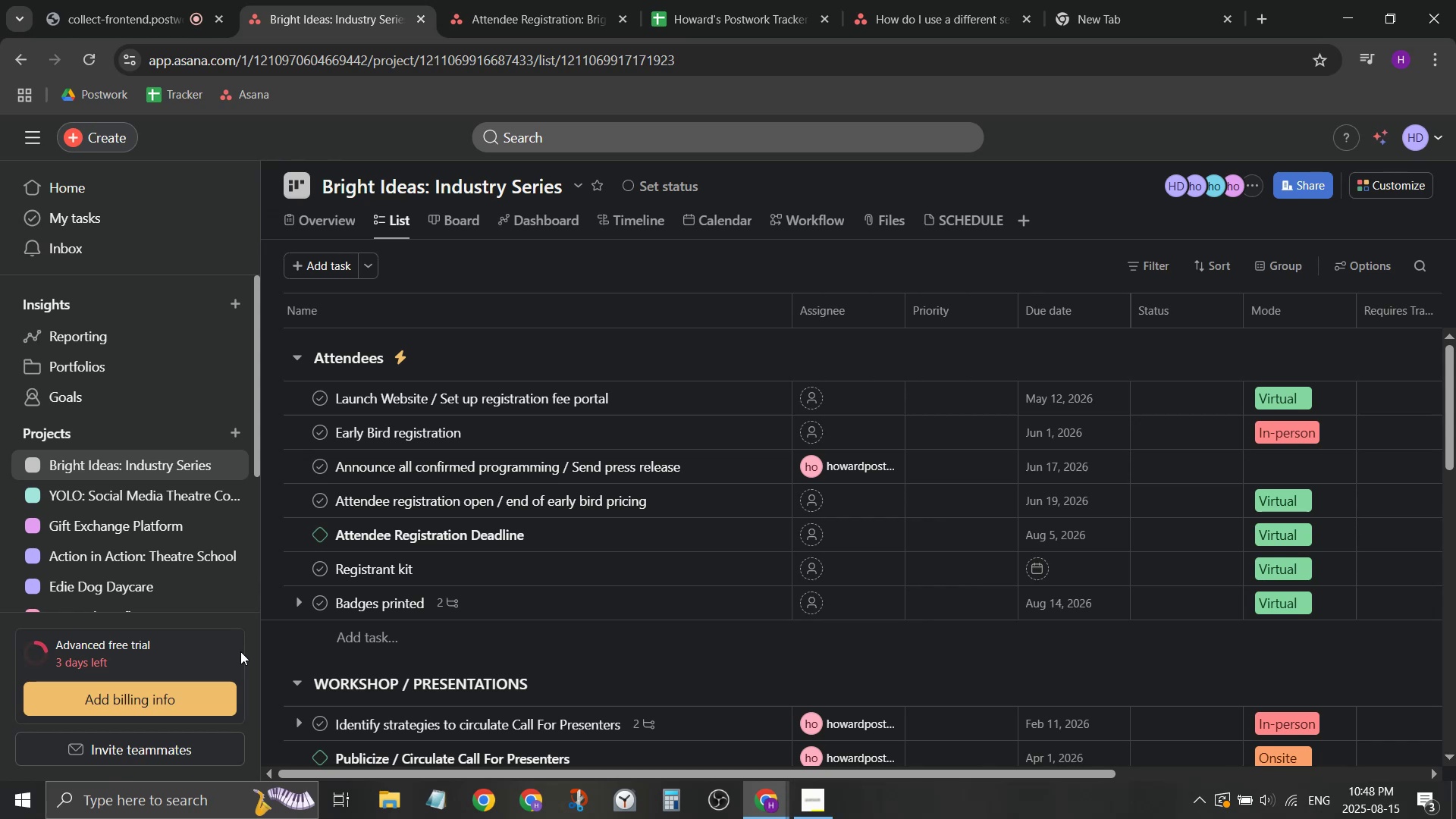 
wait(25.57)
 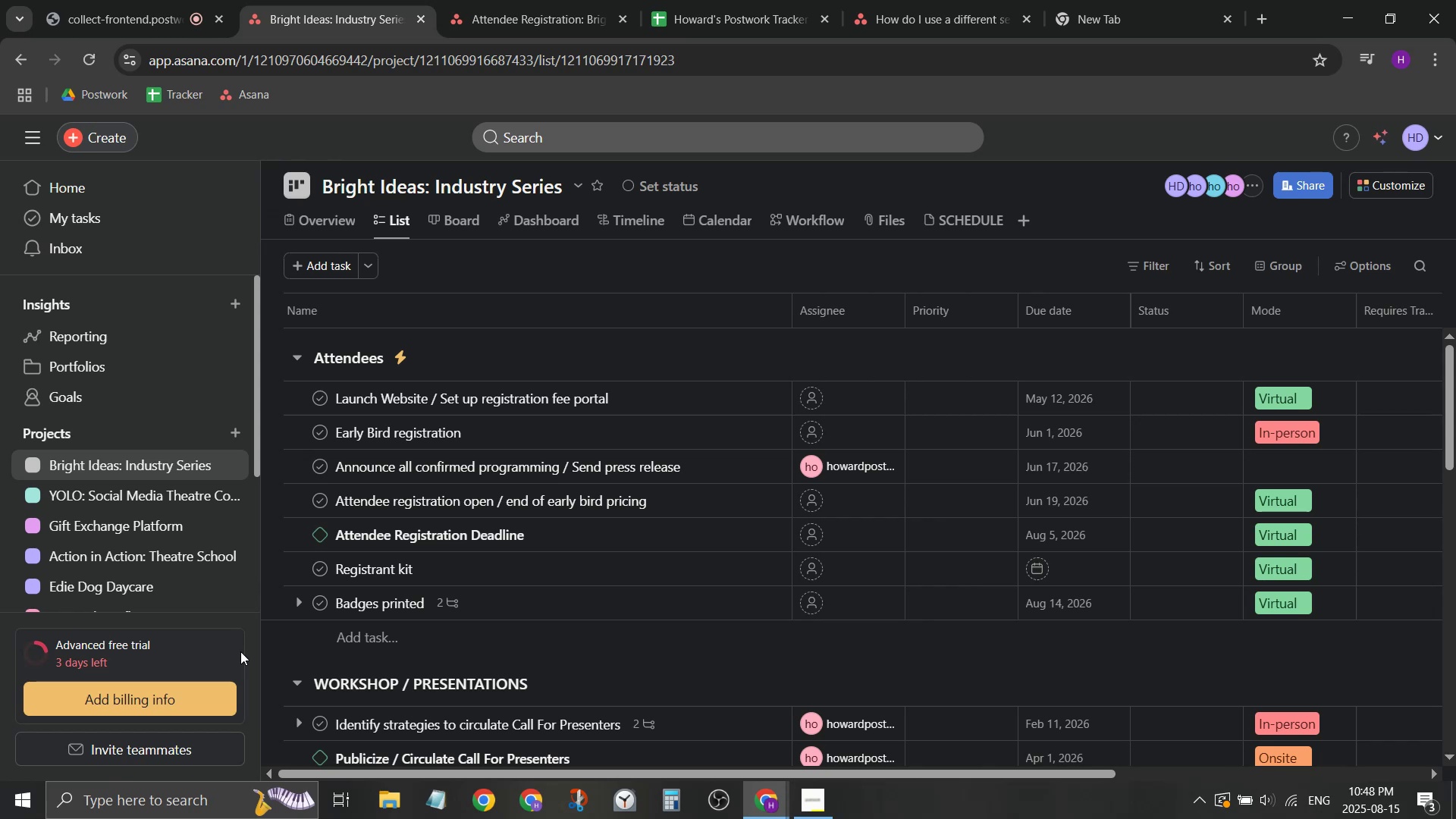 
scroll: coordinate [391, 607], scroll_direction: down, amount: 9.0
 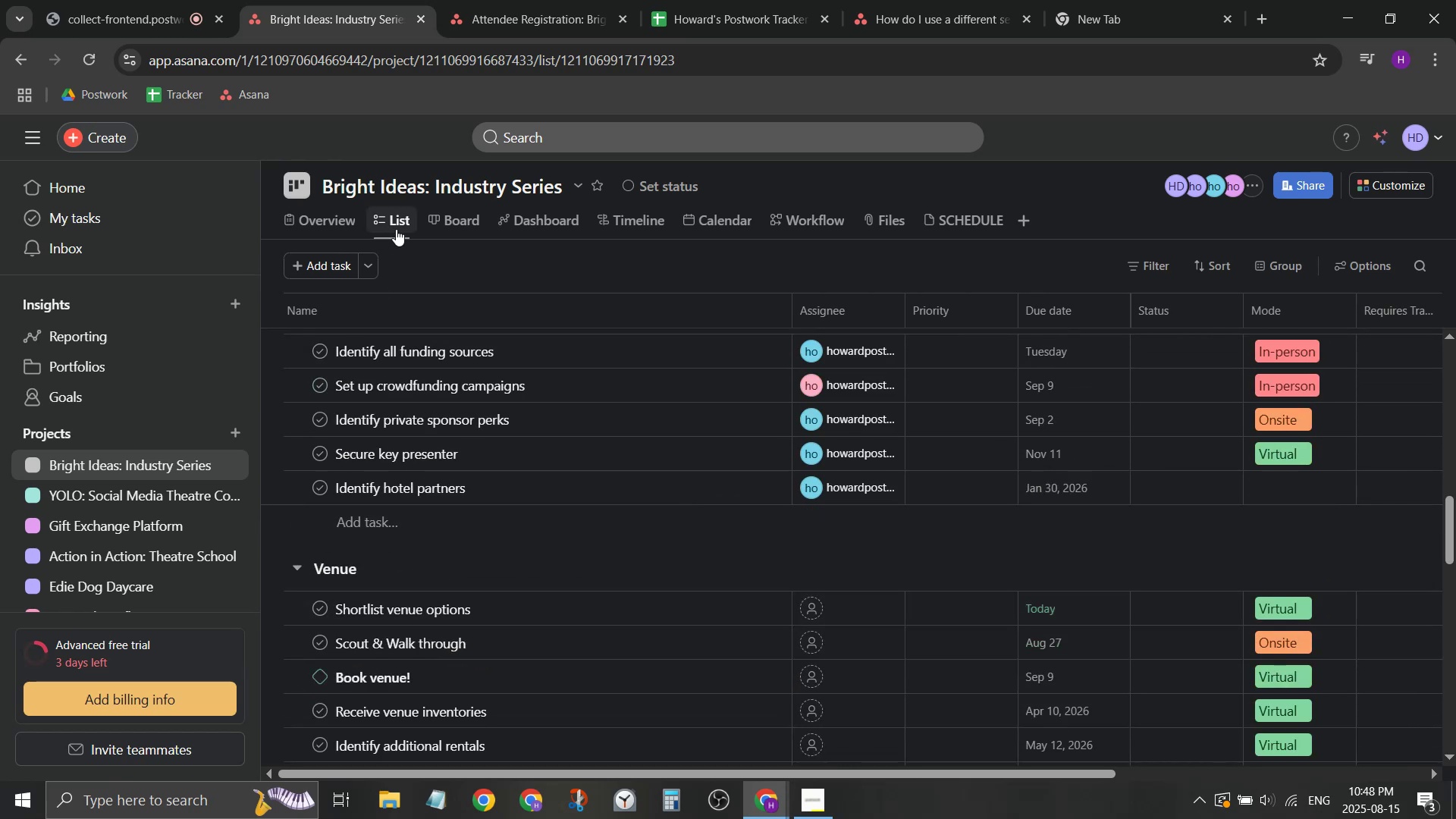 
left_click([457, 222])
 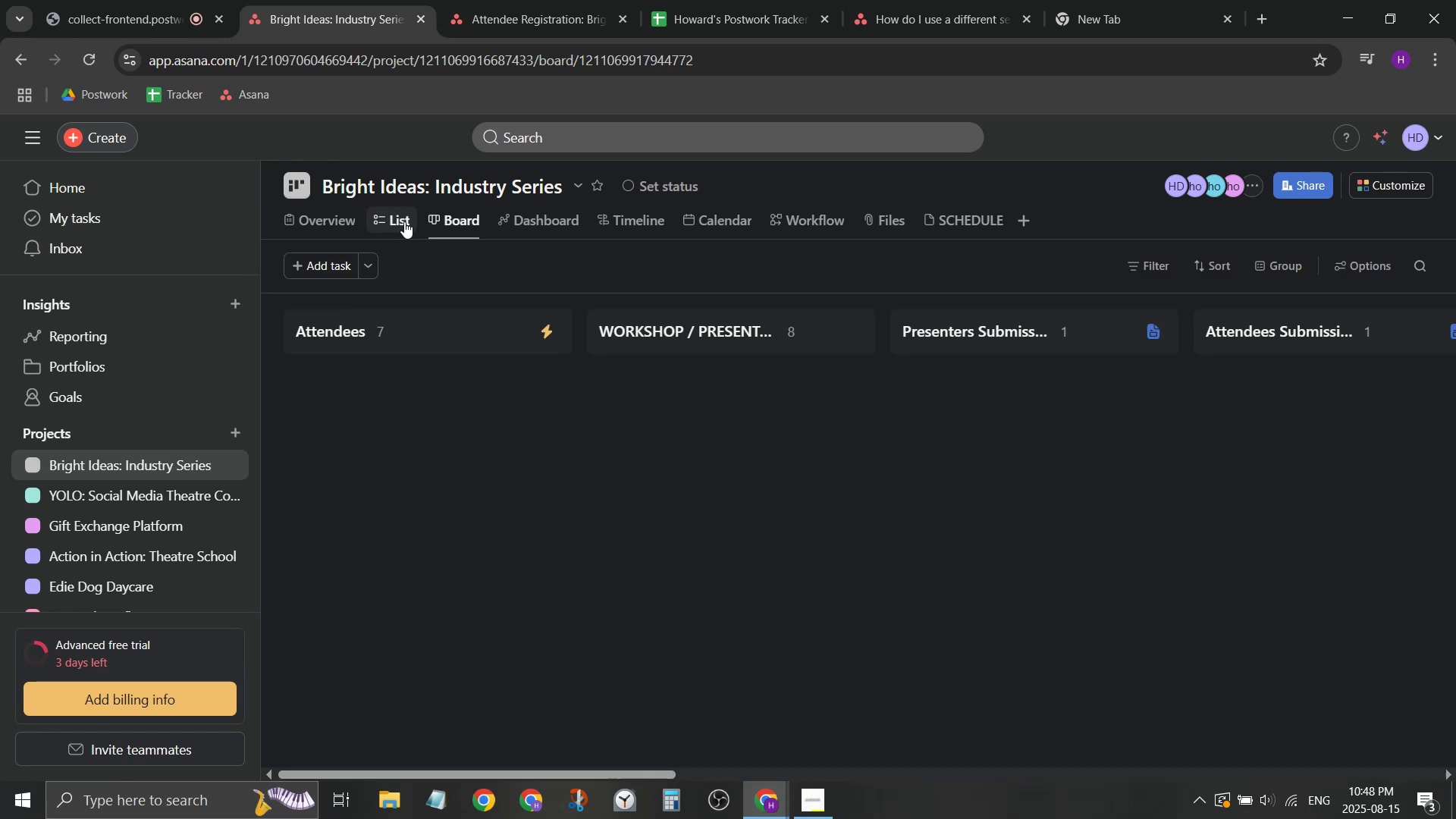 
left_click([404, 221])
 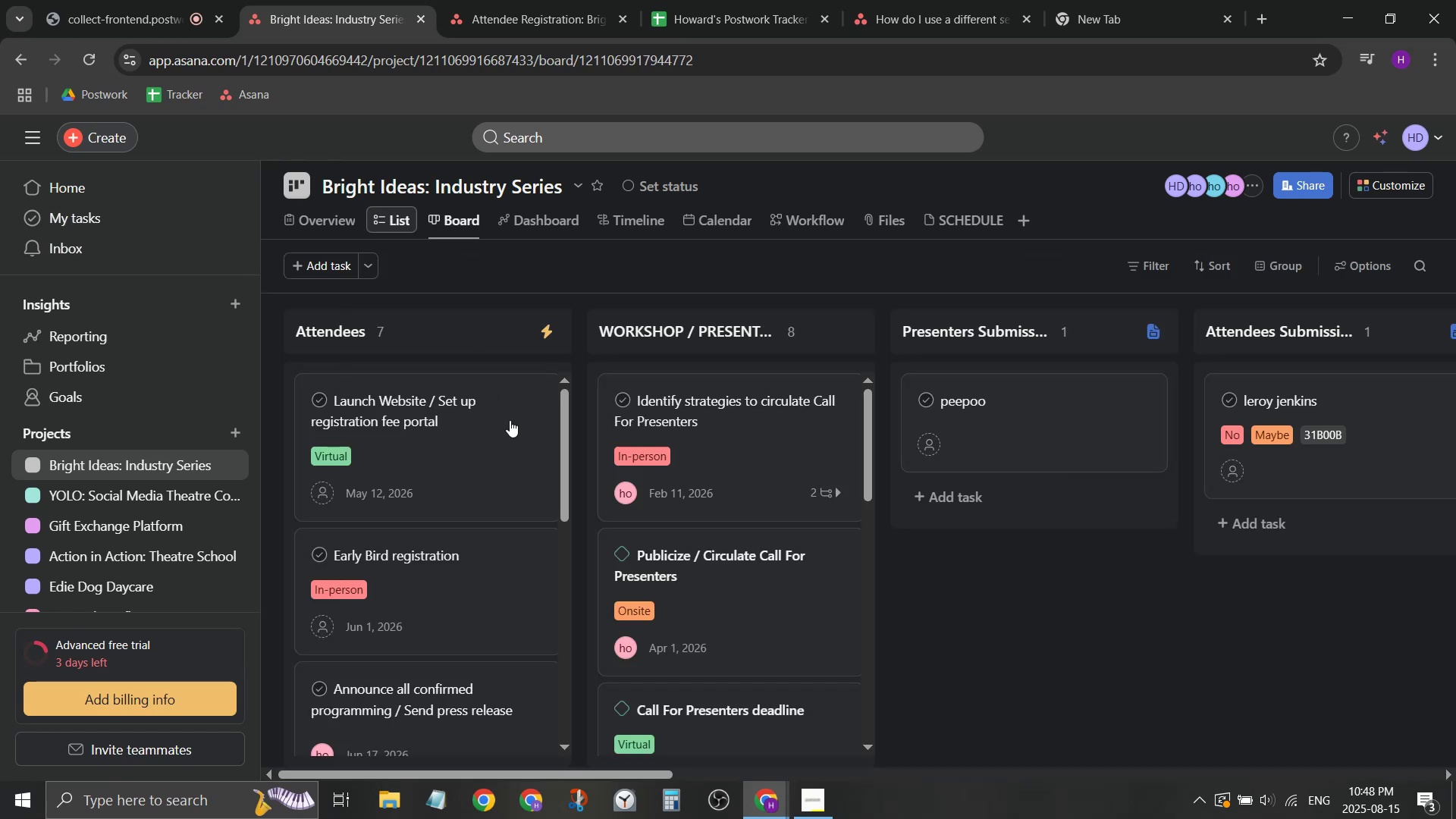 
scroll: coordinate [513, 498], scroll_direction: down, amount: 4.0
 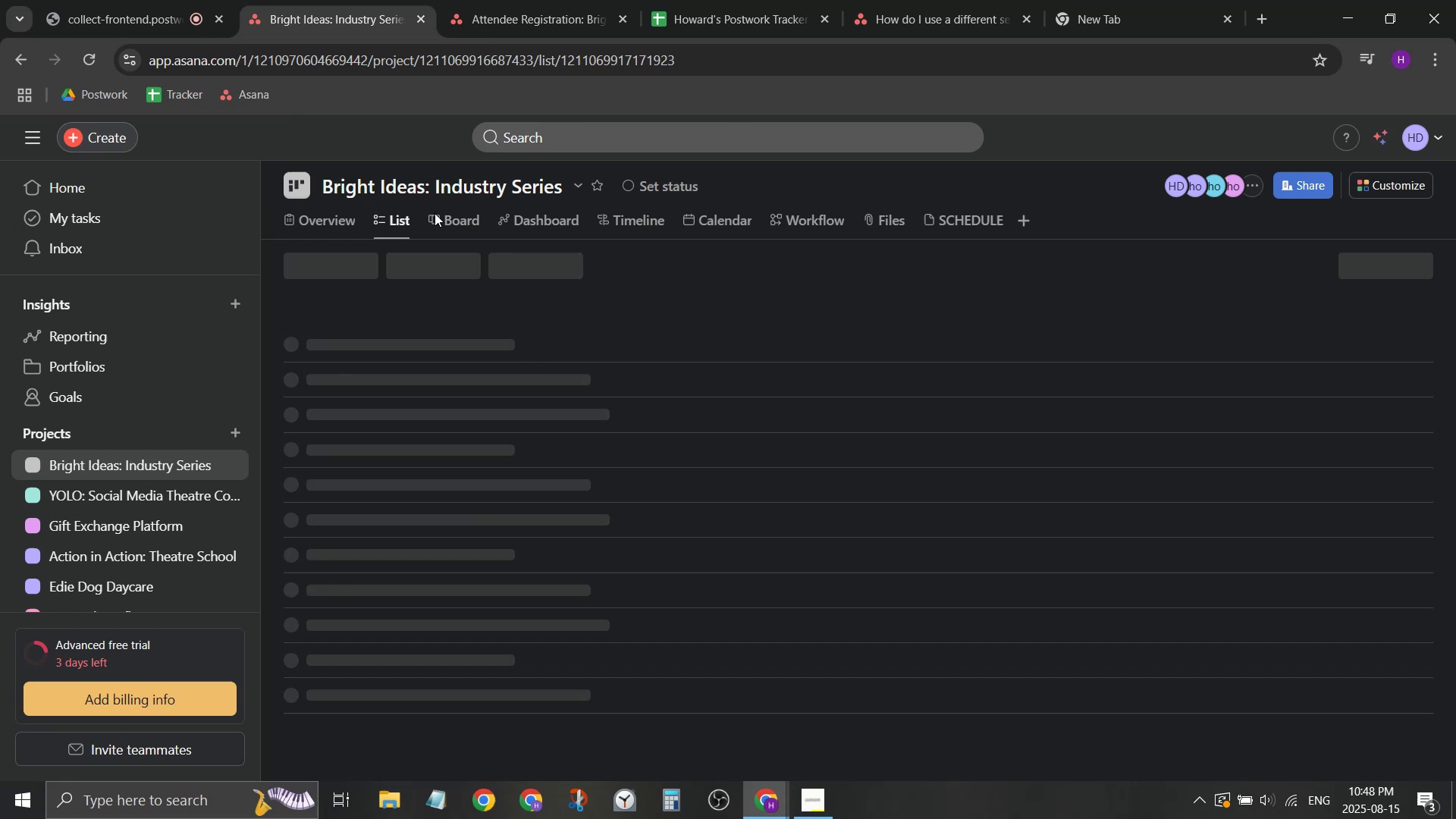 
left_click([397, 215])
 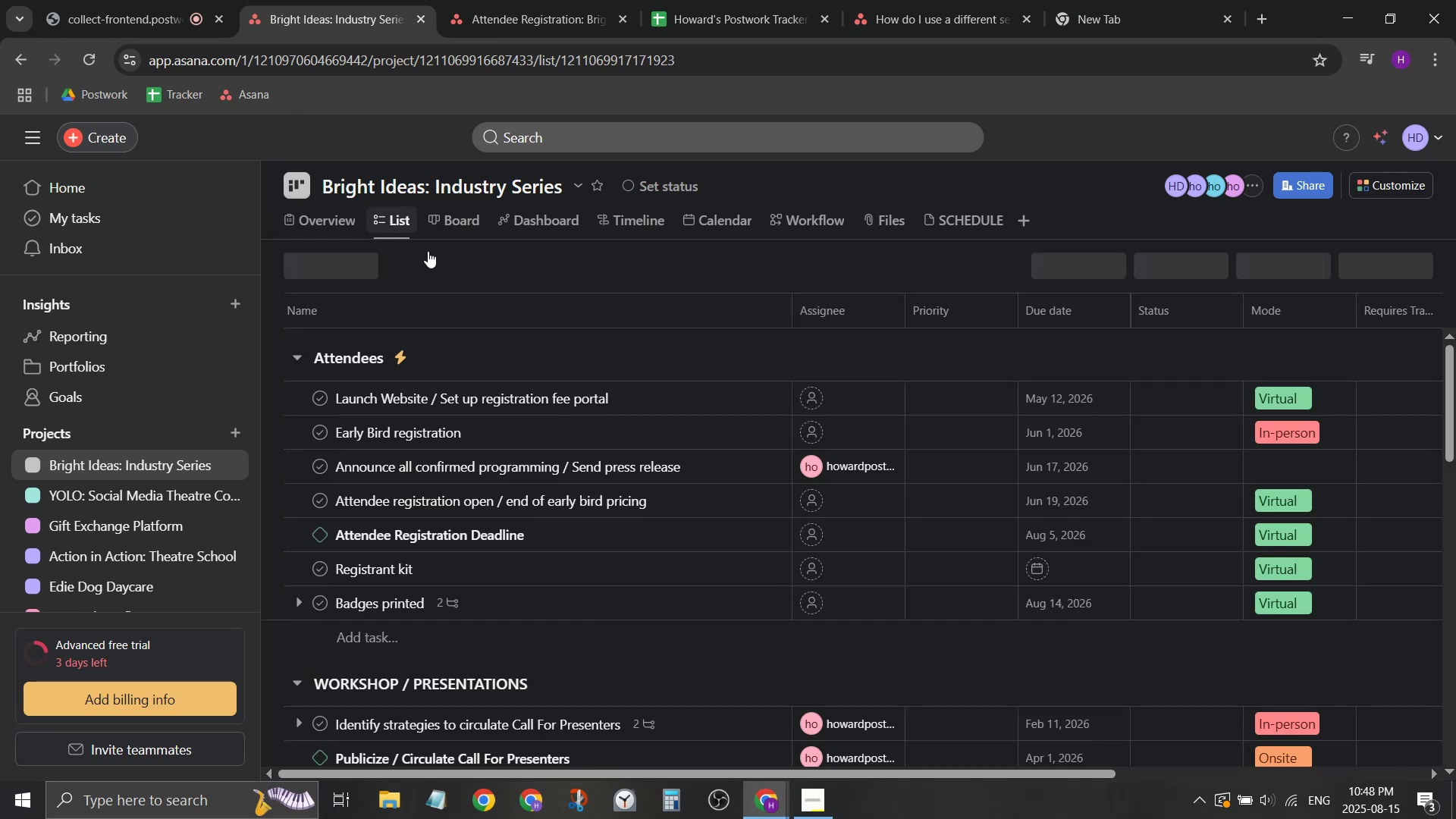 
scroll: coordinate [538, 458], scroll_direction: down, amount: 9.0
 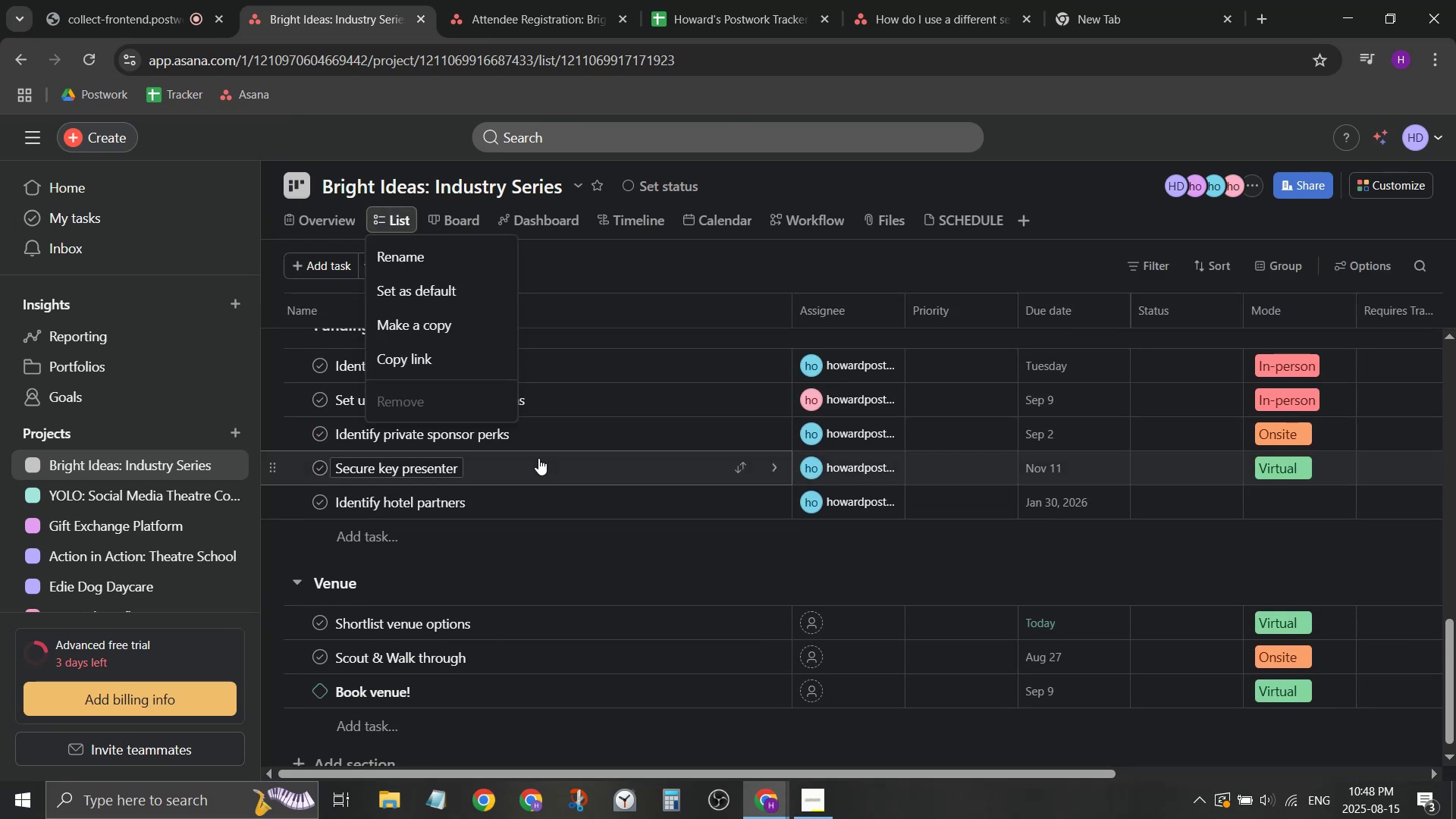 
scroll: coordinate [602, 553], scroll_direction: none, amount: 0.0
 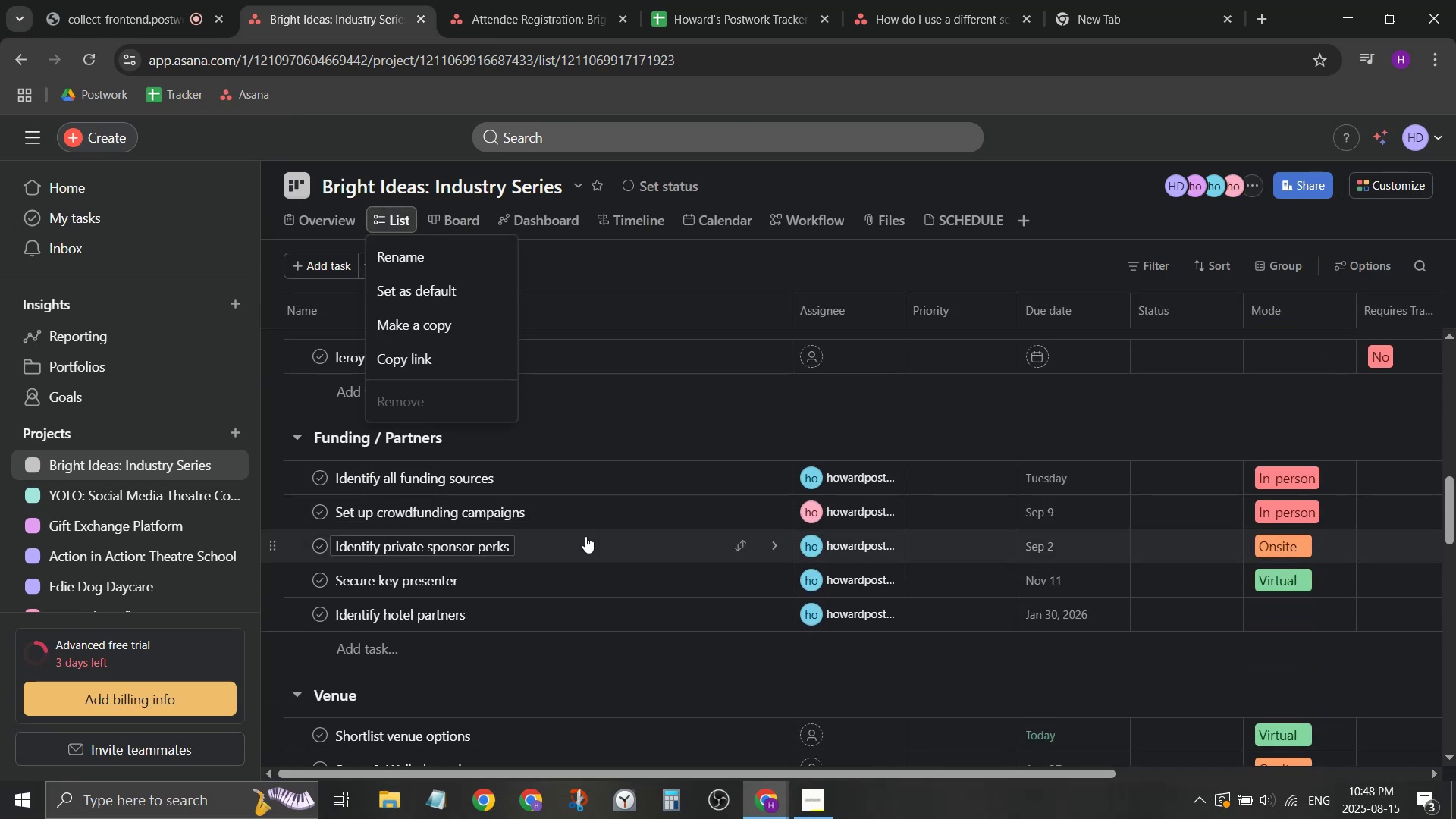 
scroll: coordinate [416, 503], scroll_direction: down, amount: 5.0
 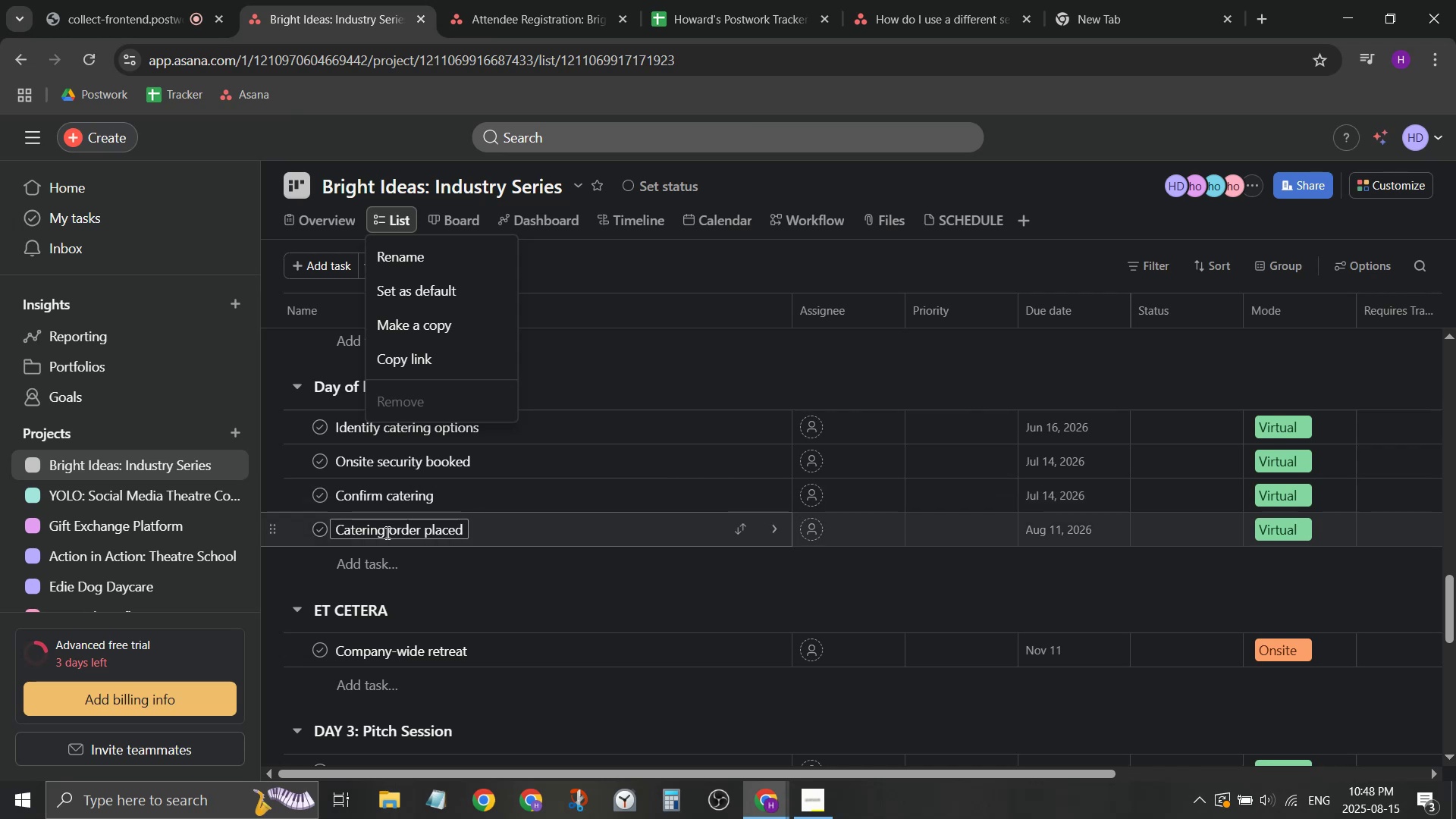 
wait(9.5)
 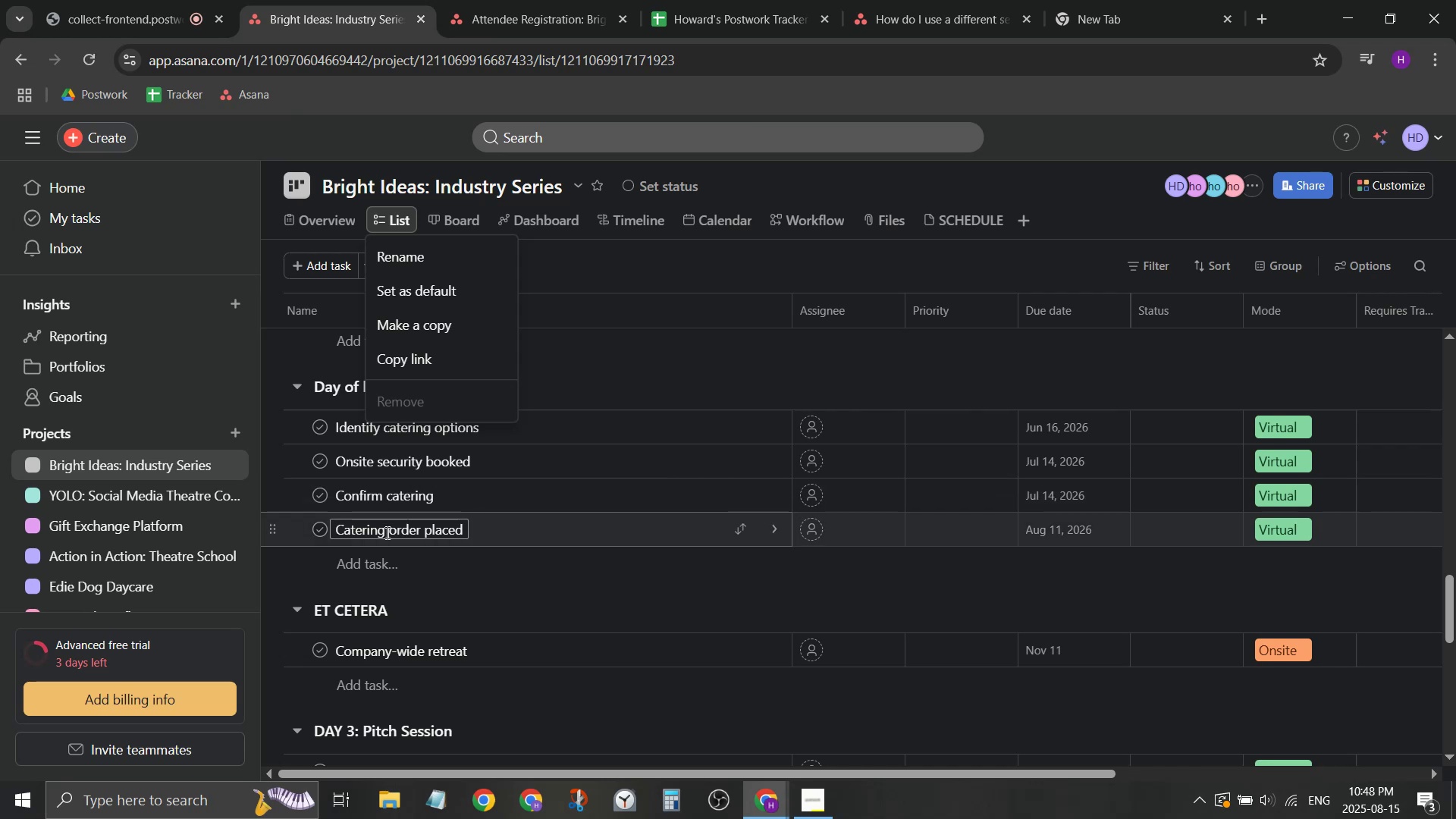 
scroll: coordinate [454, 593], scroll_direction: up, amount: 4.0
 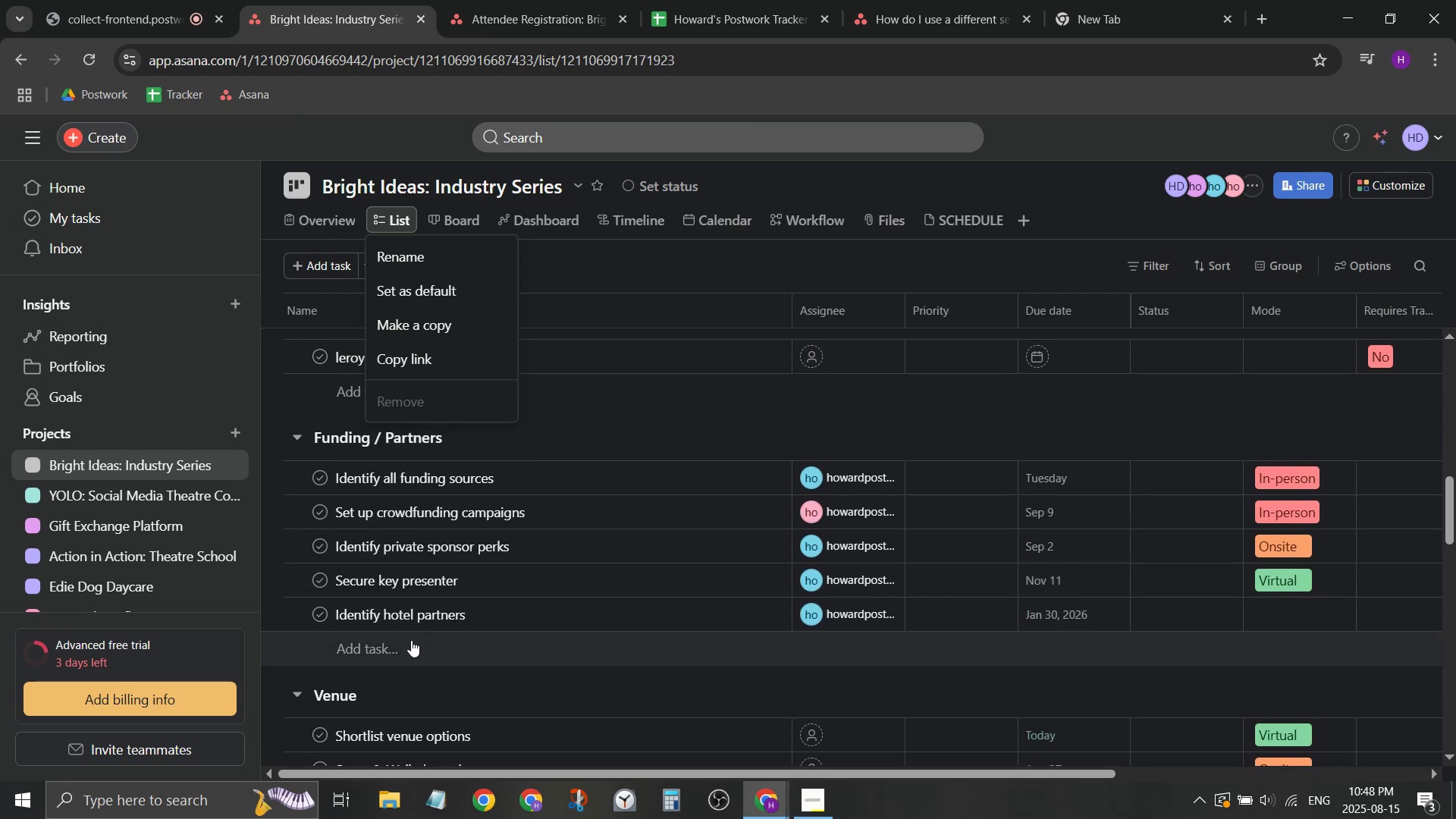 
scroll: coordinate [370, 565], scroll_direction: down, amount: 12.0
 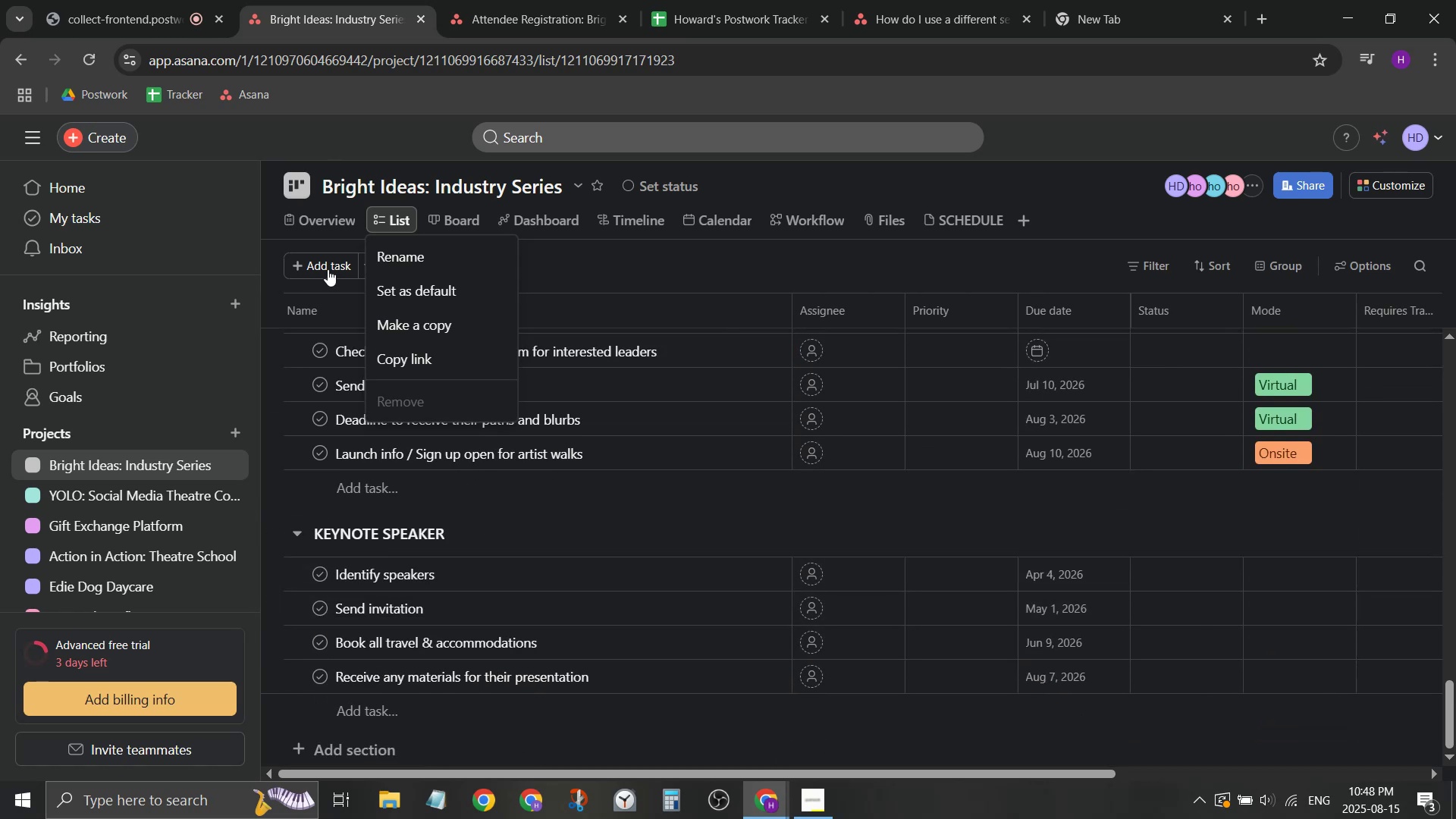 
left_click([340, 254])
 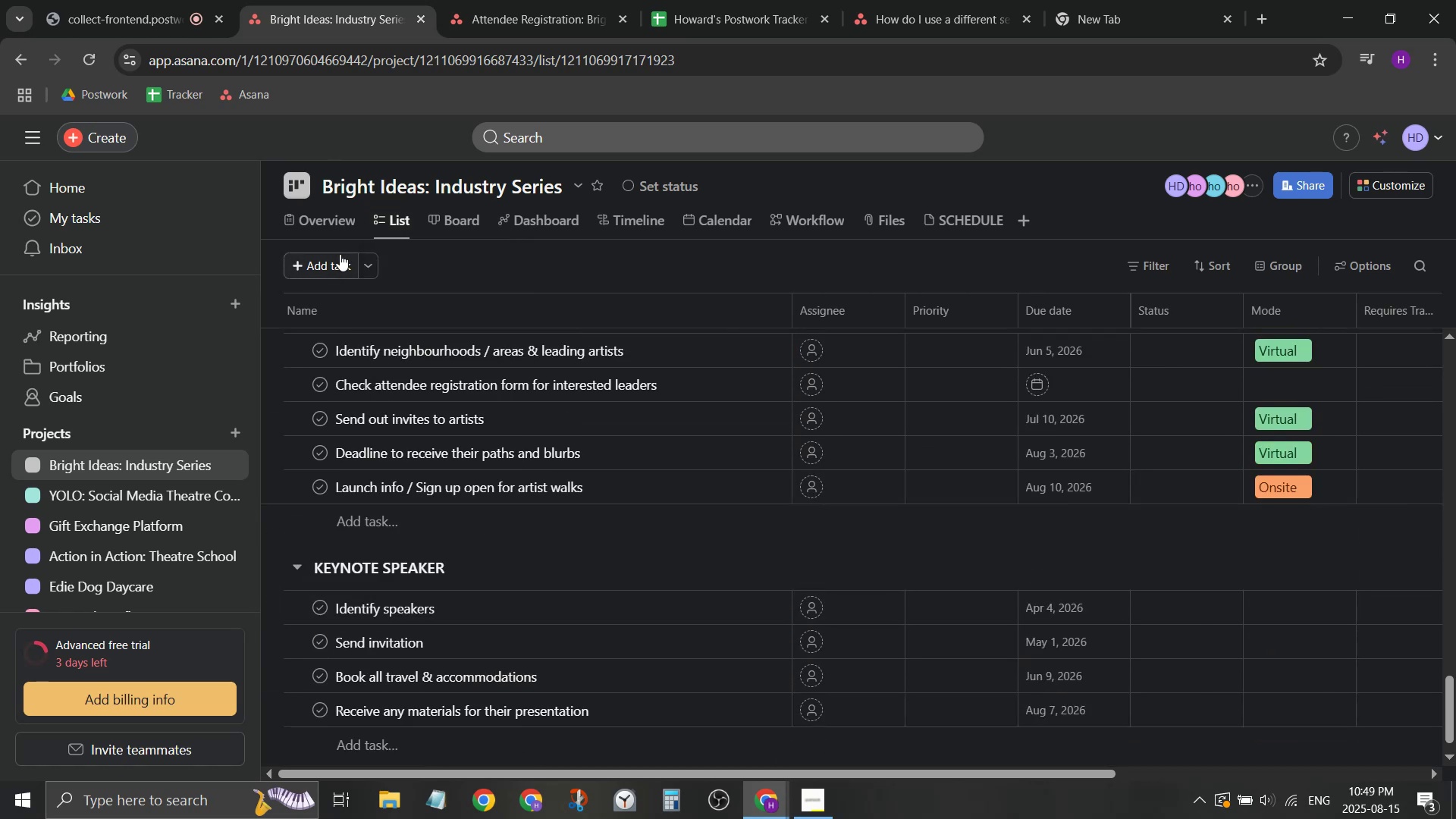 
scroll: coordinate [426, 400], scroll_direction: down, amount: 8.0
 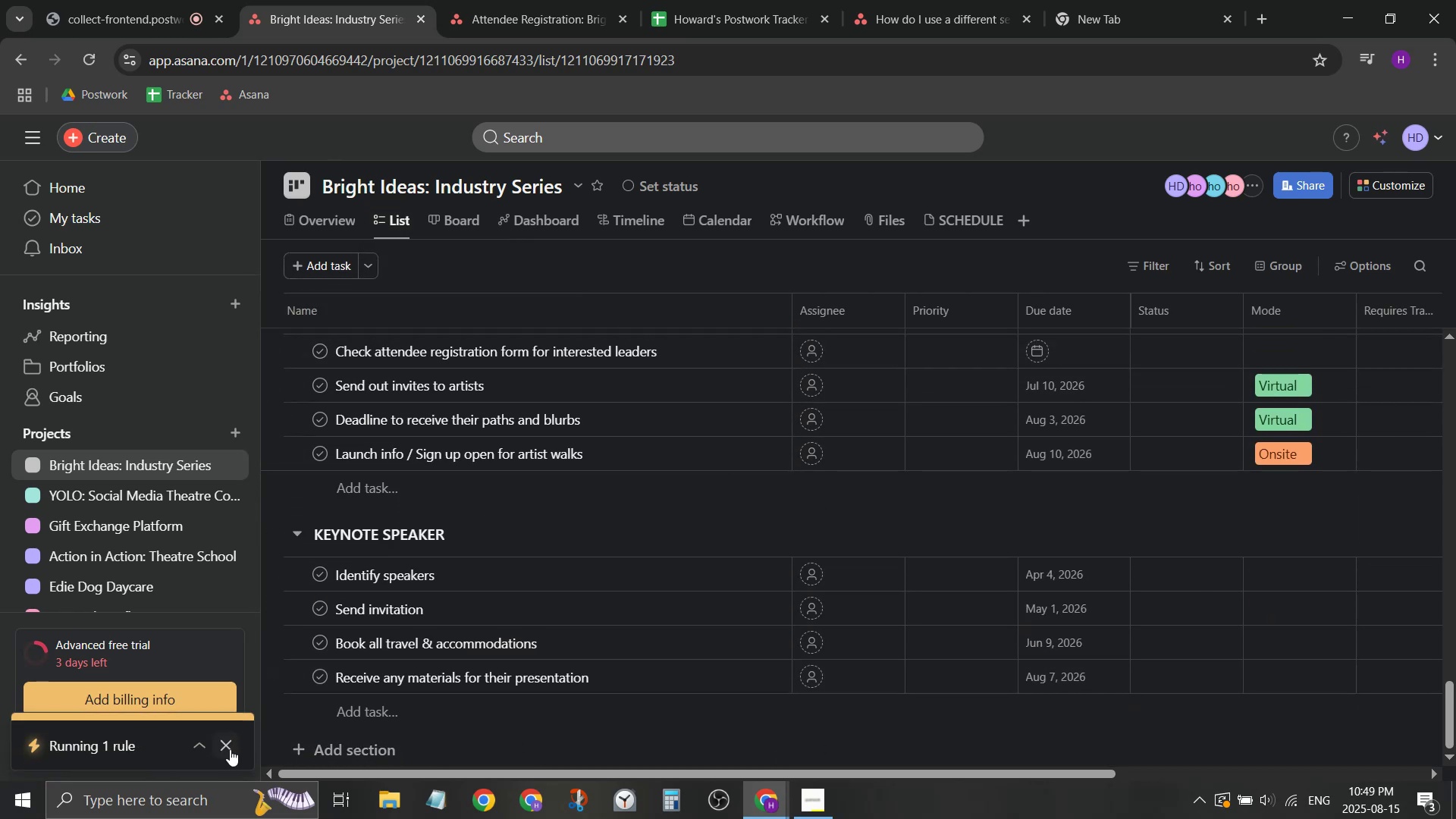 
left_click([230, 749])
 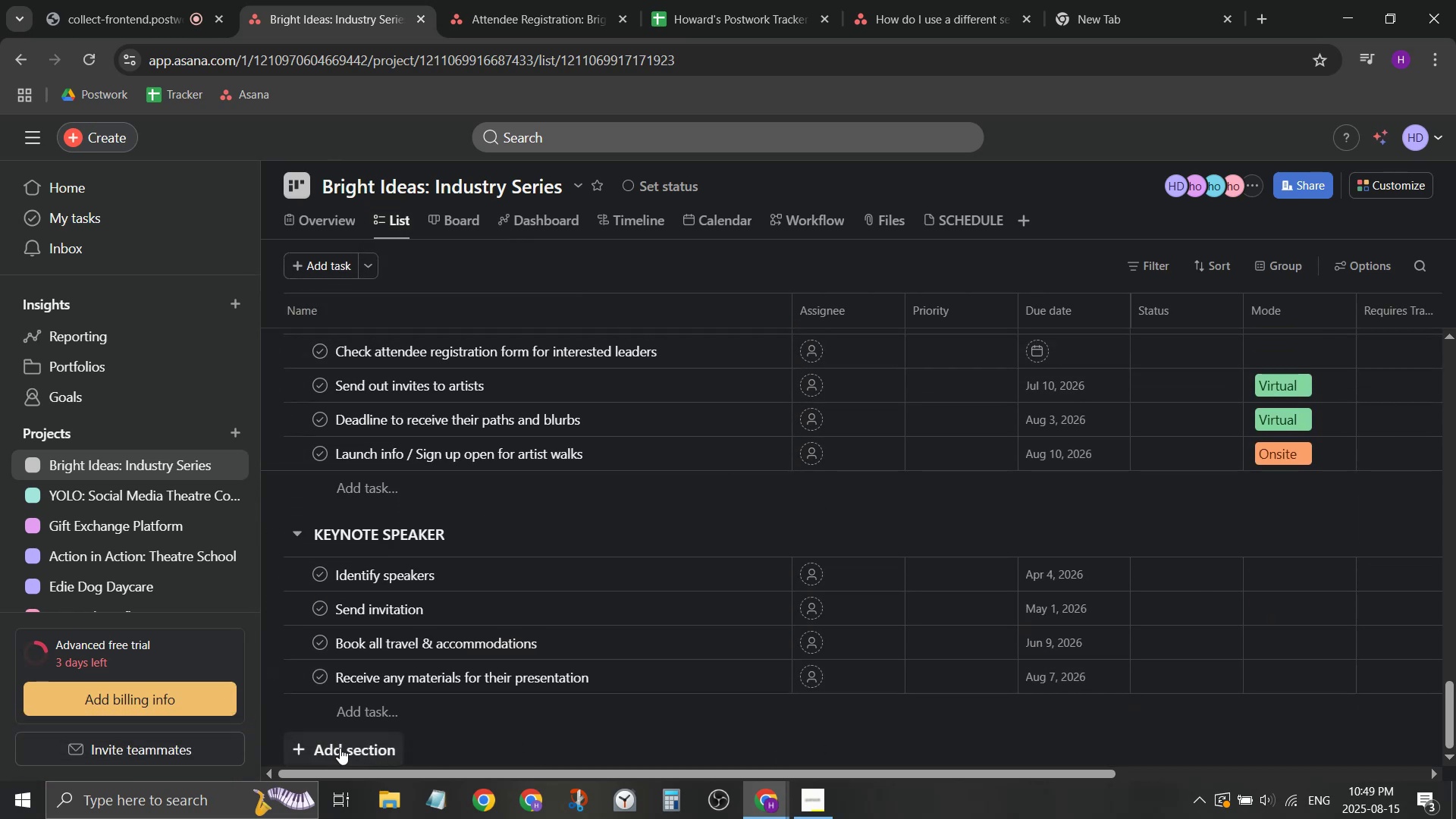 
double_click([341, 748])
 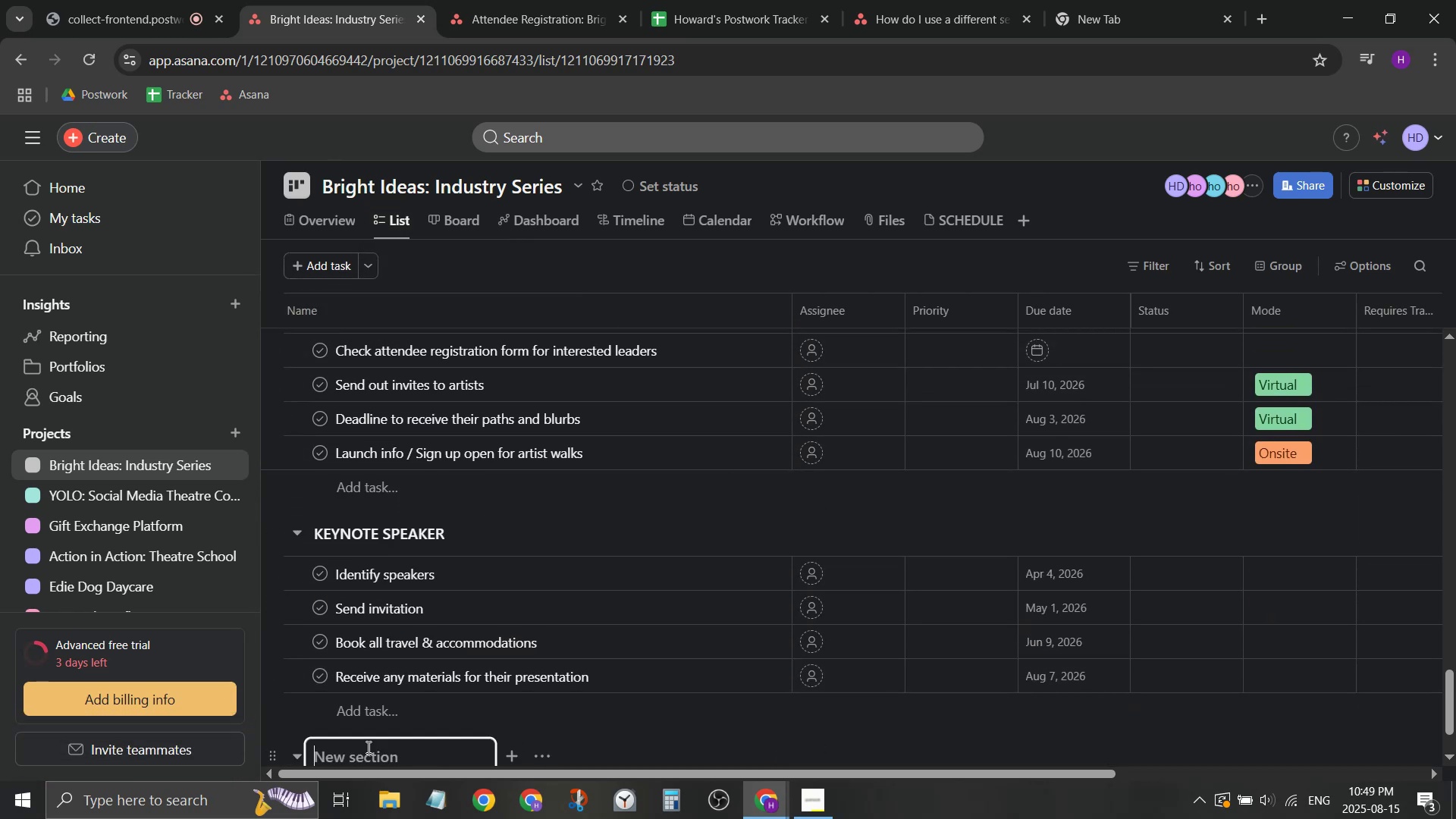 
type(Sociam)
key(Backspace)
key(Backspace)
key(Backspace)
key(Backspace)
key(Backspace)
key(Backspace)
key(Backspace)
type(Add)
 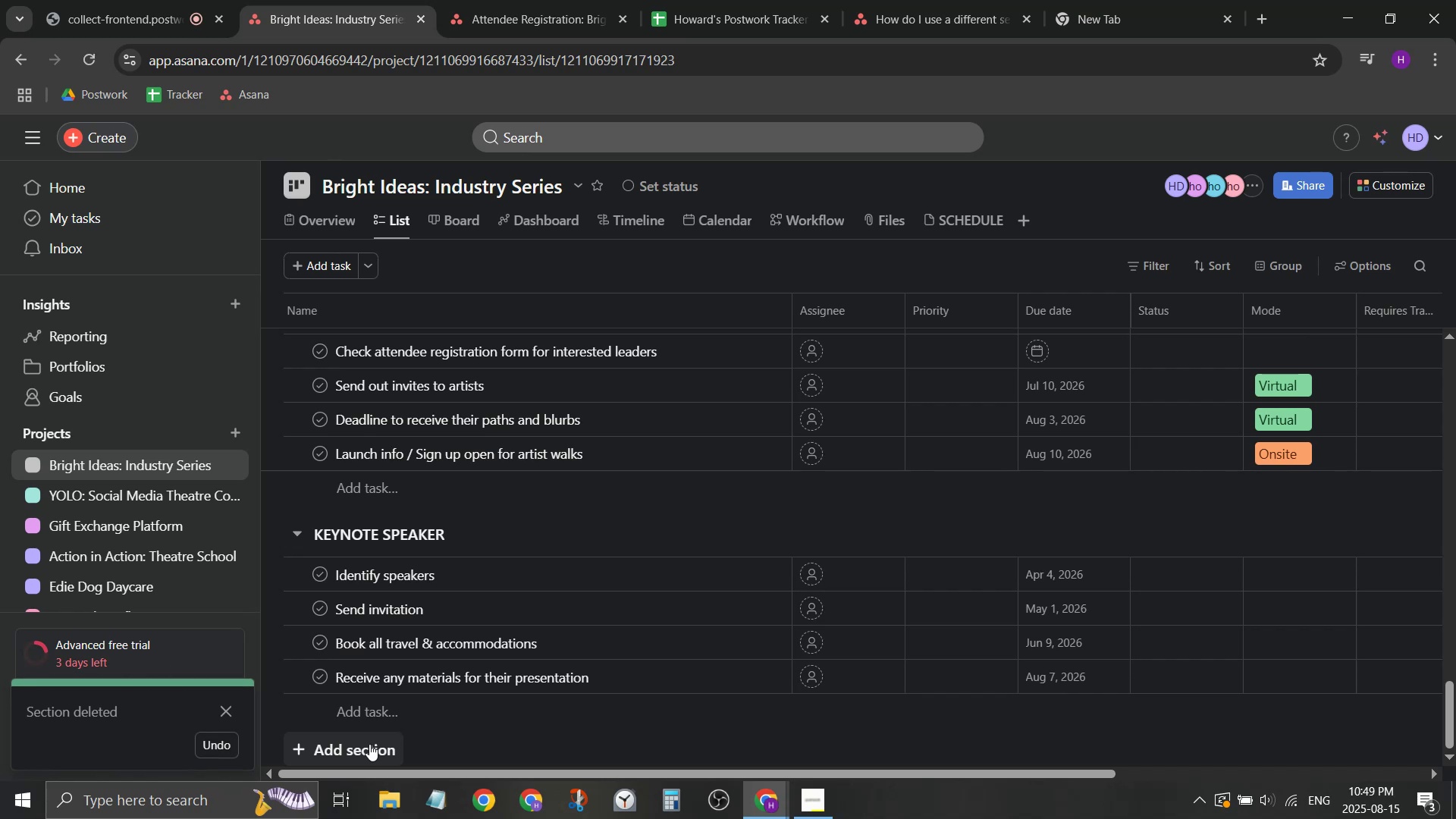 
left_click([370, 743])
 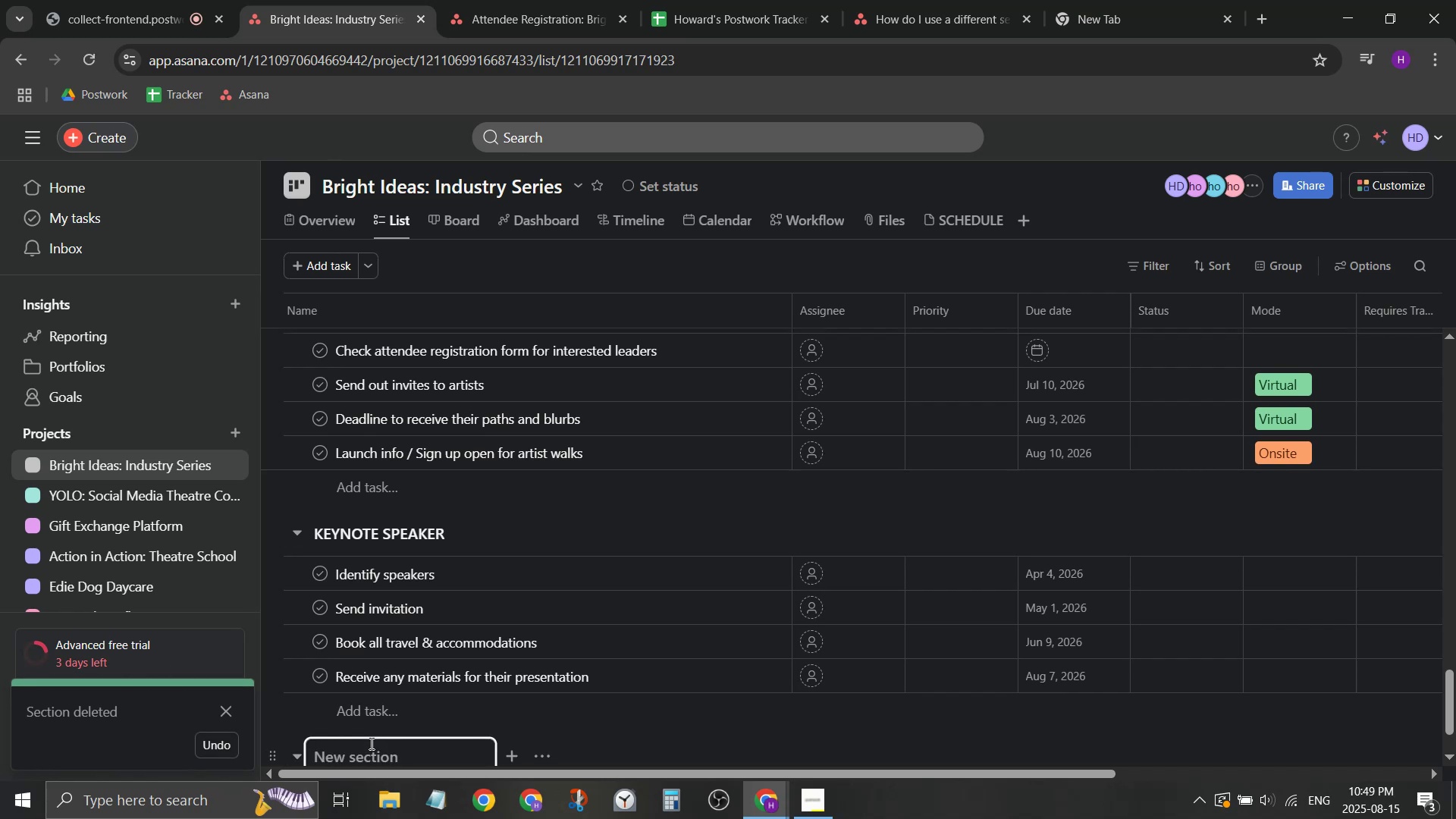 
type(AUX EVENTS)
 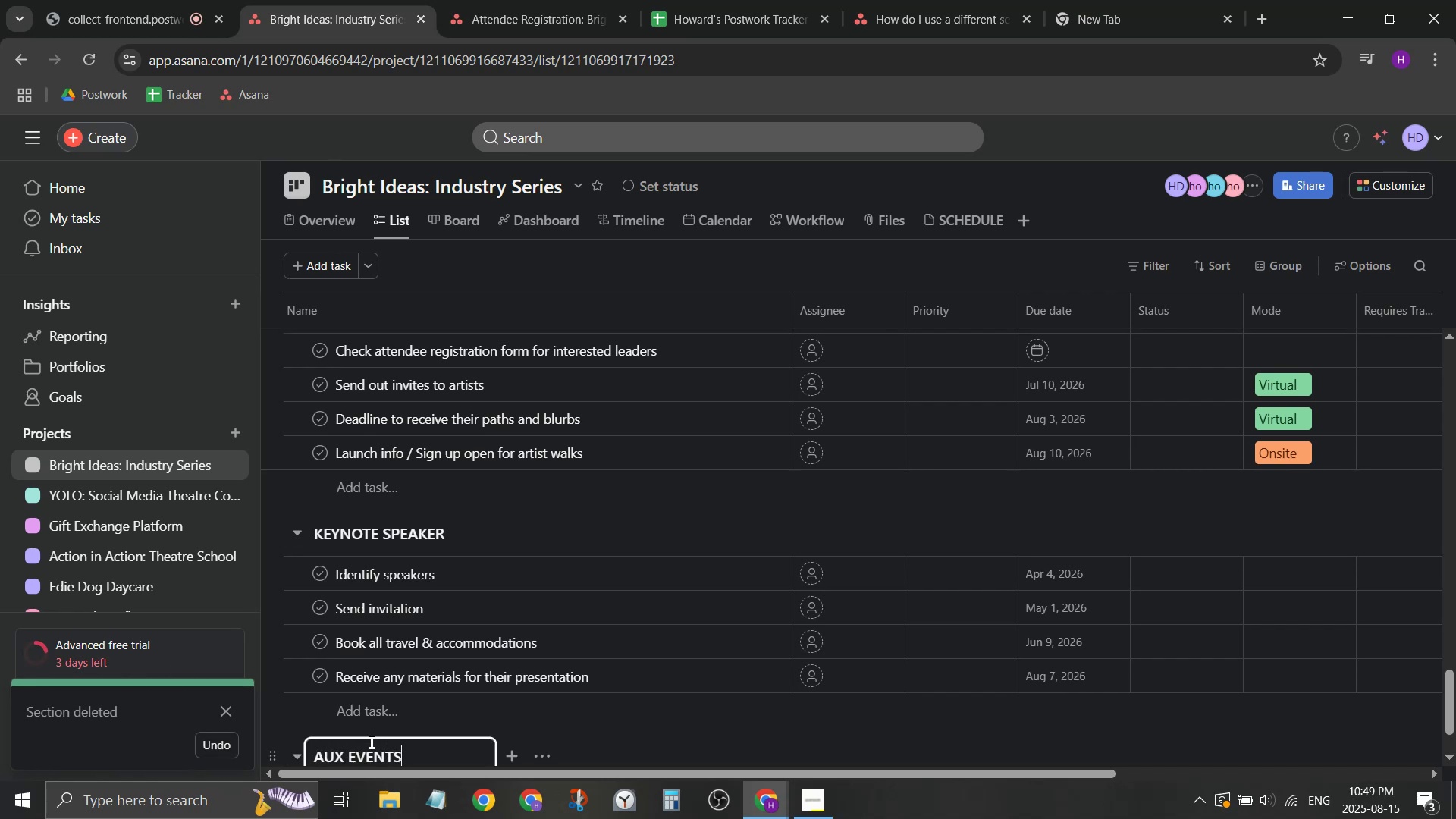 
key(Enter)
 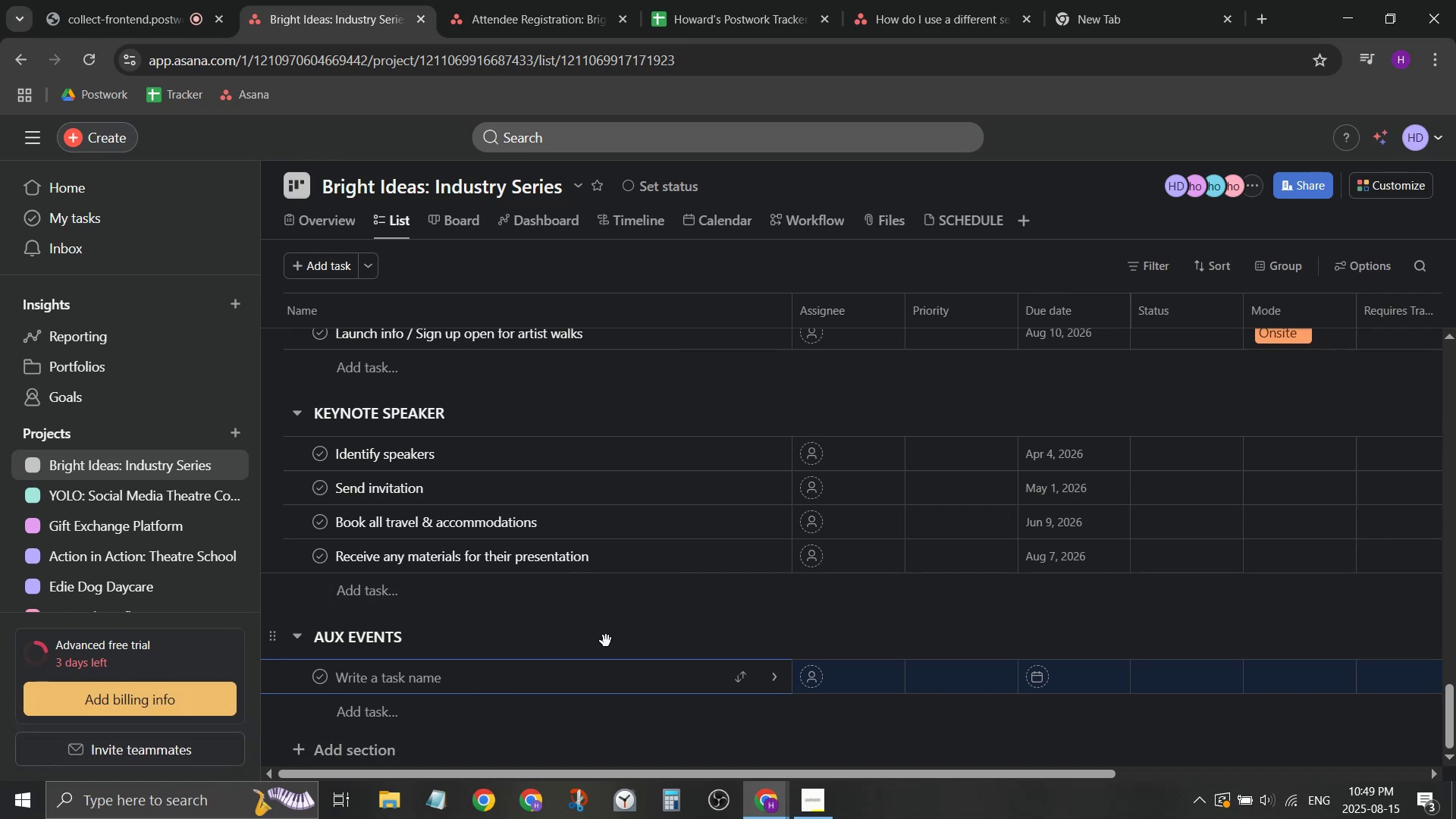 
wait(12.41)
 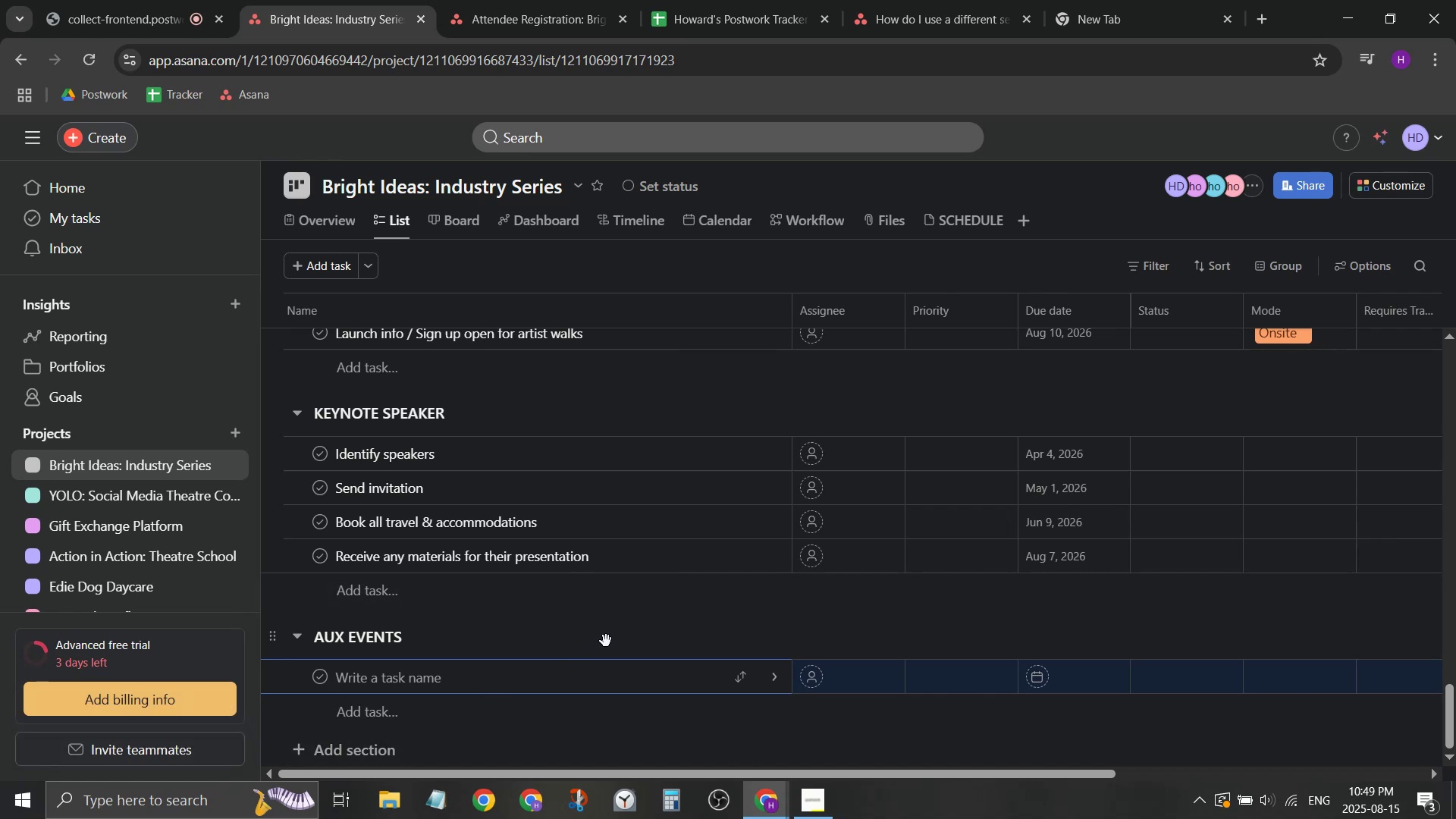 
type(Identiy )
key(Backspace)
key(Backspace)
type(fy restuarnat)
key(Backspace)
key(Backspace)
key(Backspace)
type(ants/bars for h)
key(Backspace)
type(the fes)
key(Backspace)
key(Backspace)
key(Backspace)
type(seires)
key(Backspace)
key(Backspace)
key(Backspace)
key(Backspace)
type(reis)
key(Backspace)
key(Backspace)
key(Backspace)
type(ies)
 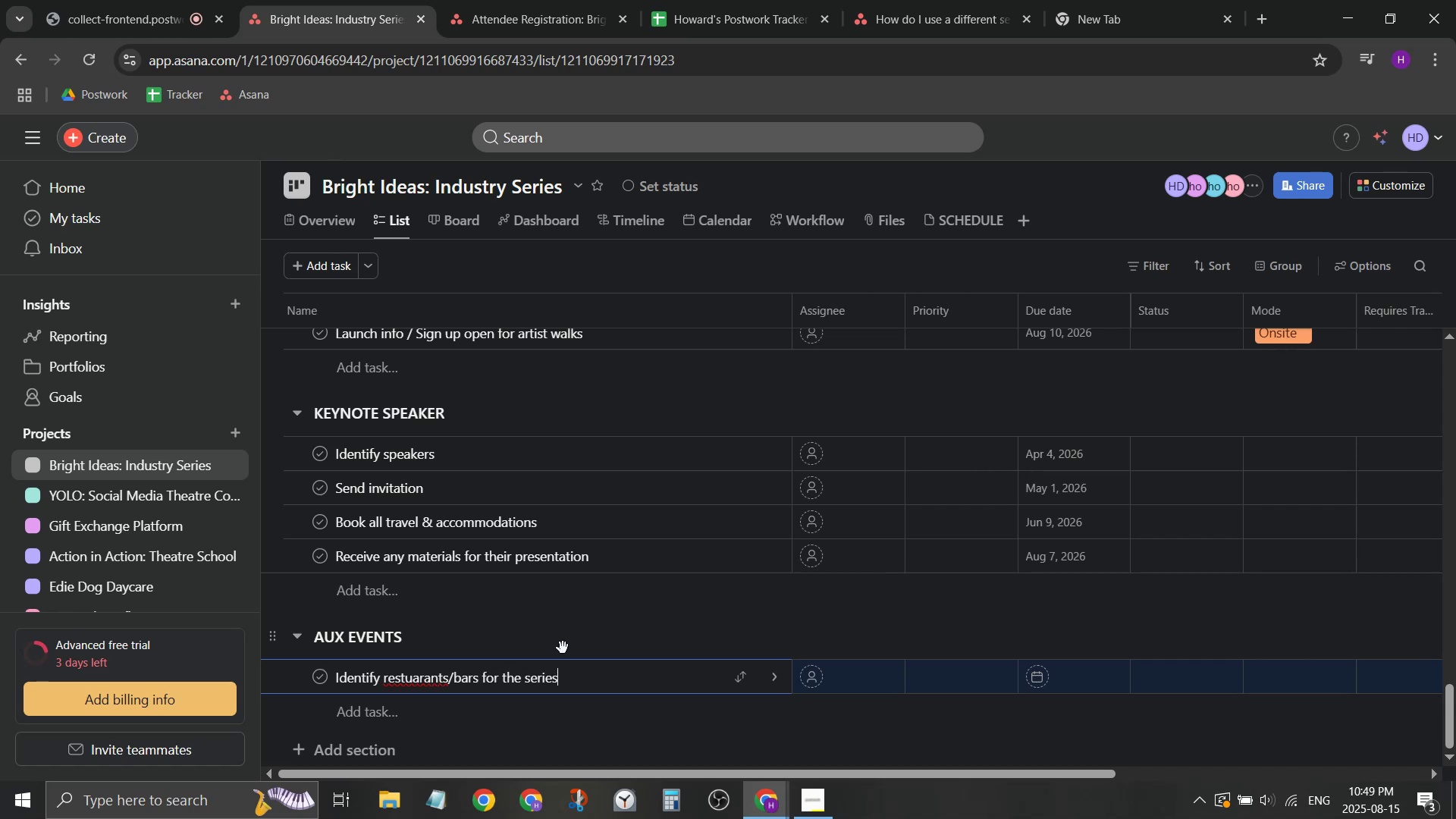 
key(Enter)
 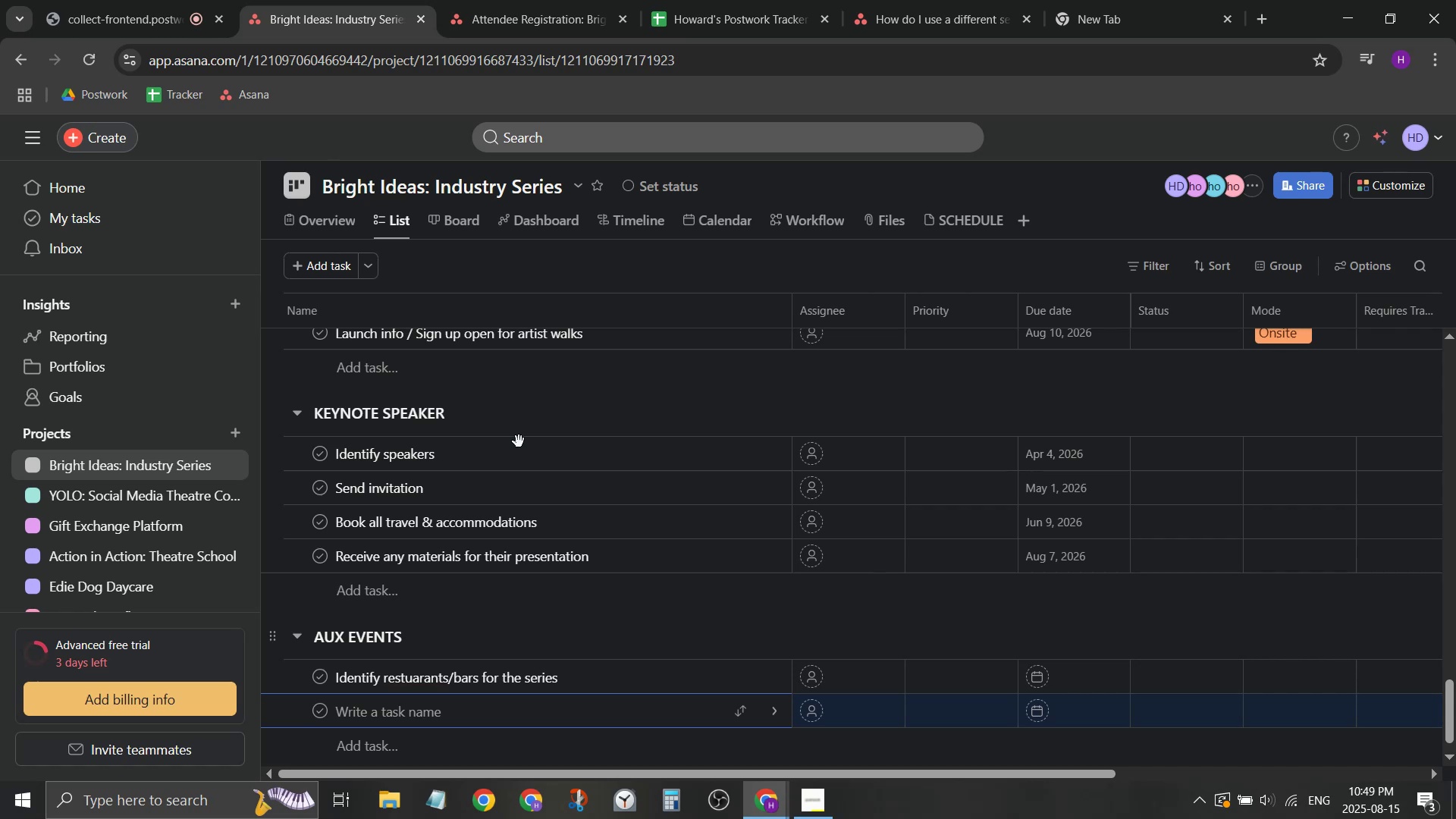 
left_click([118, 0])
 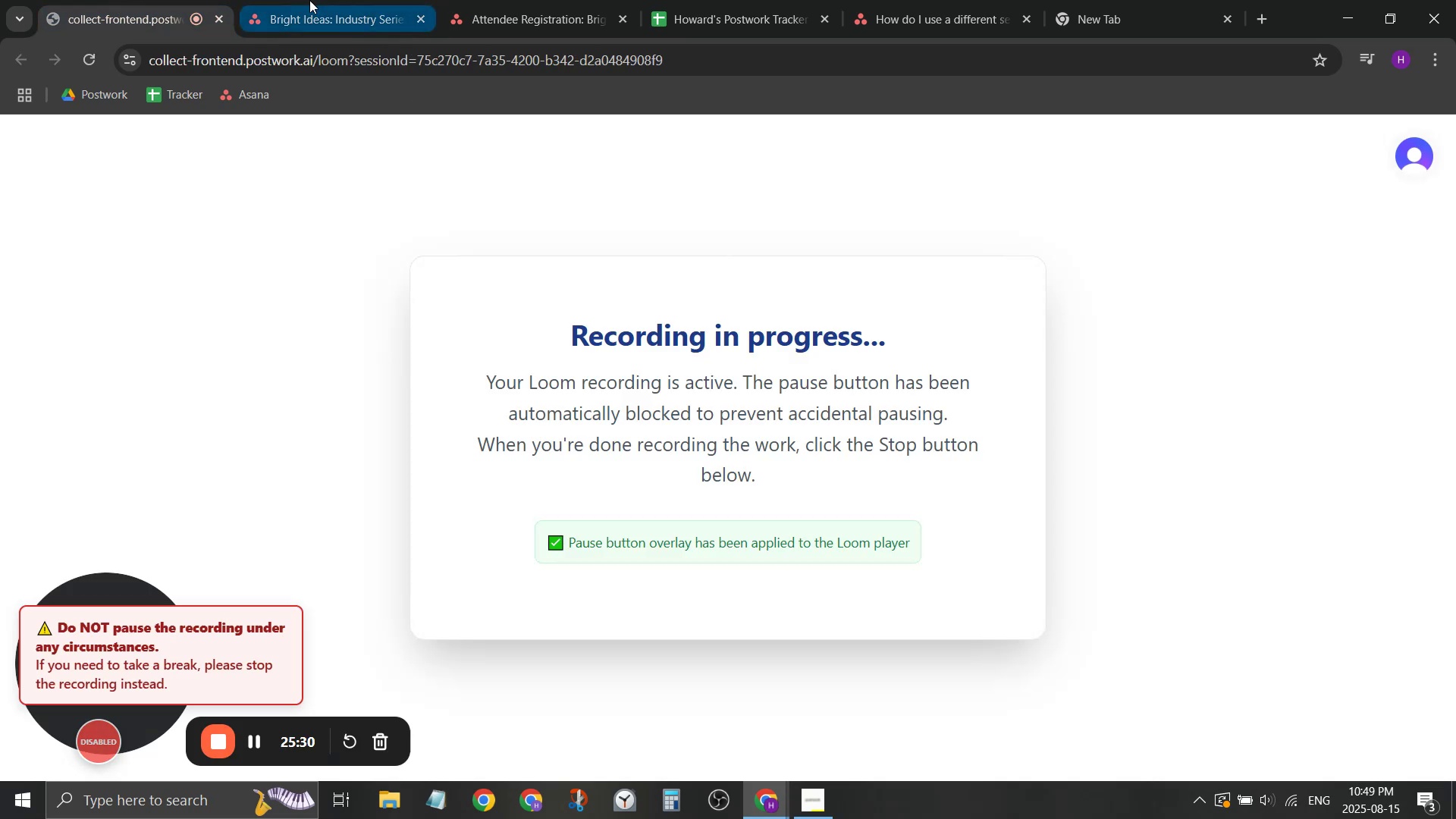 
left_click([321, 0])
 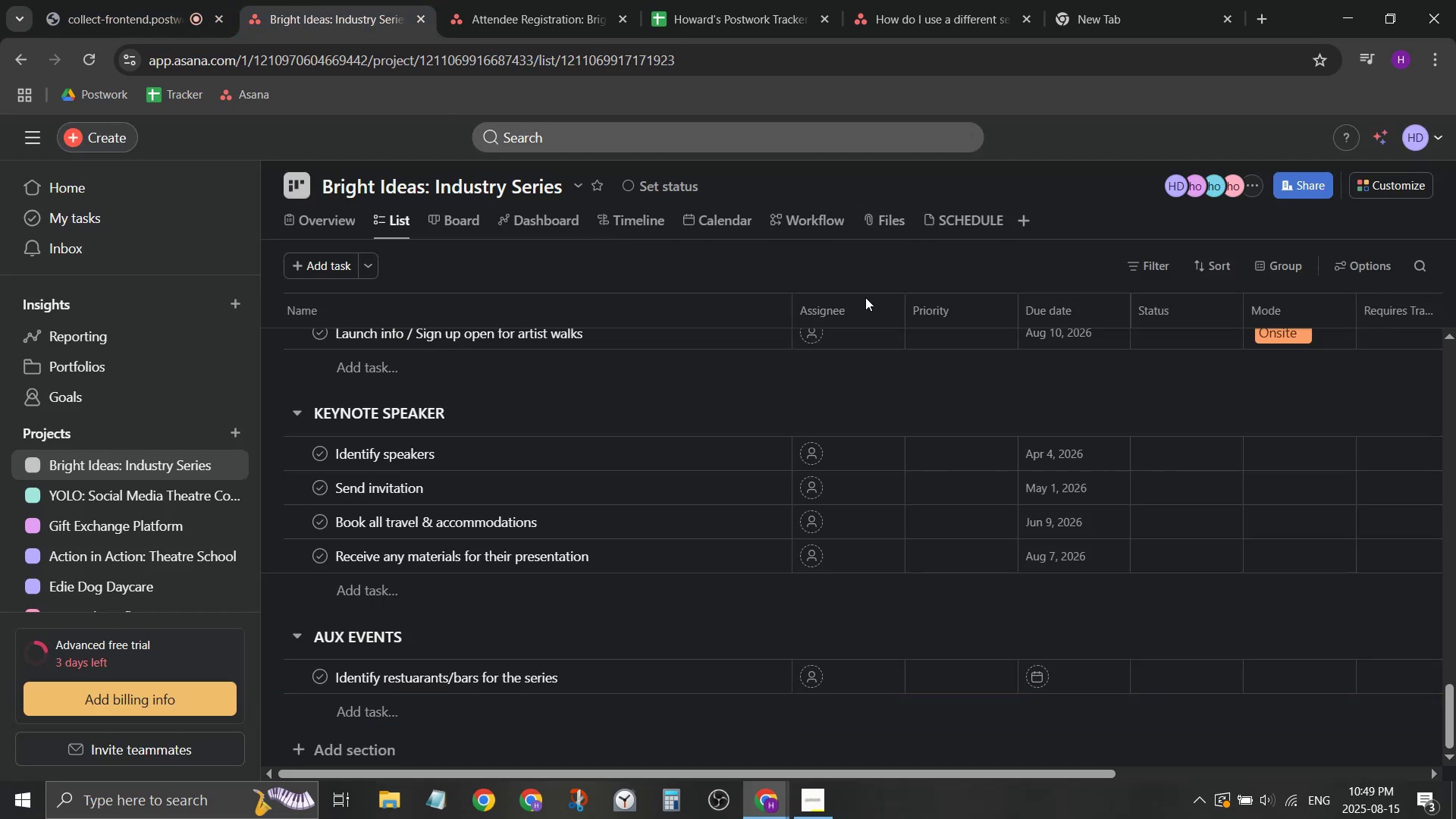 
left_click([986, 217])
 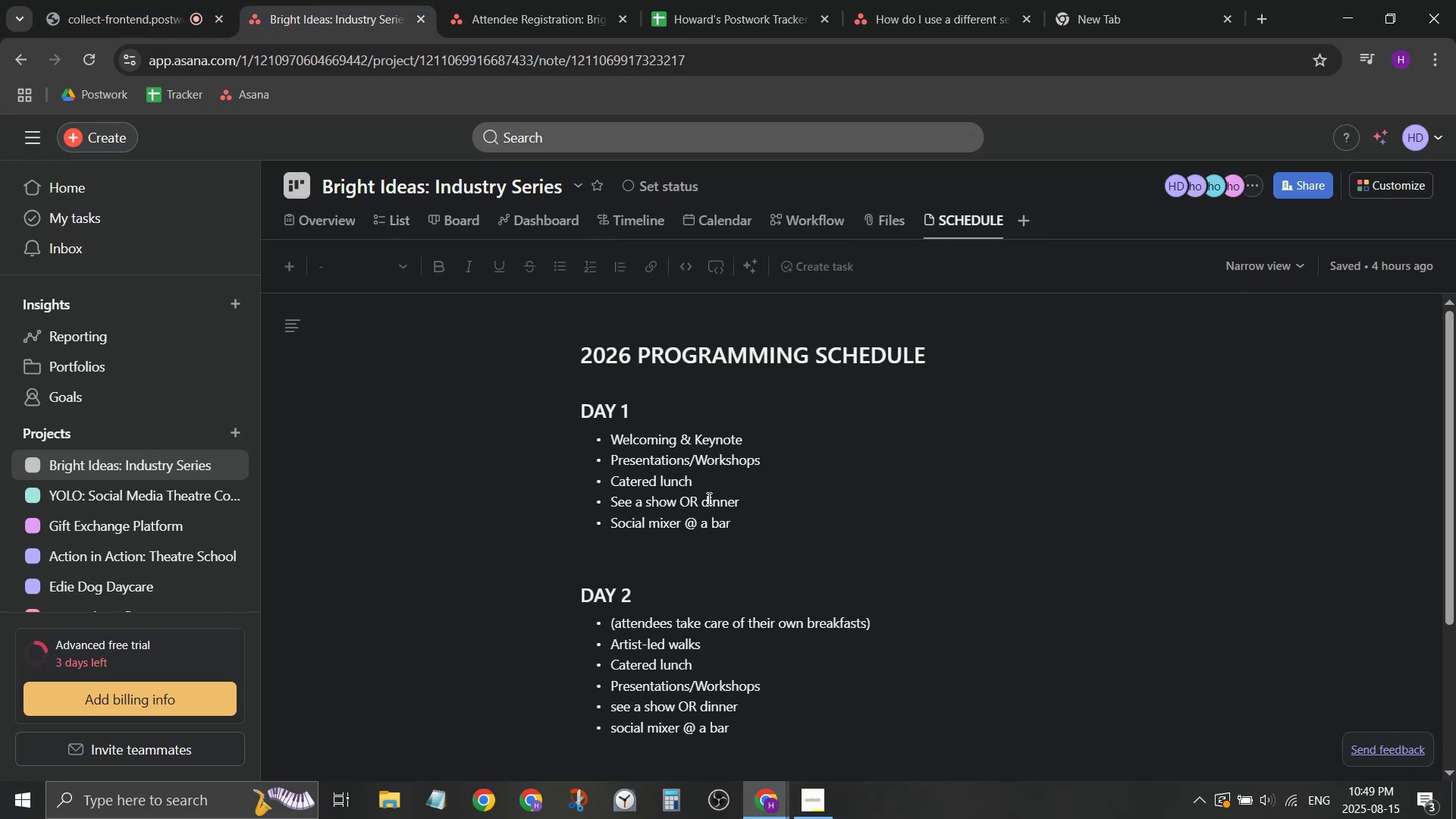 
left_click_drag(start_coordinate=[712, 505], to_coordinate=[732, 504])
 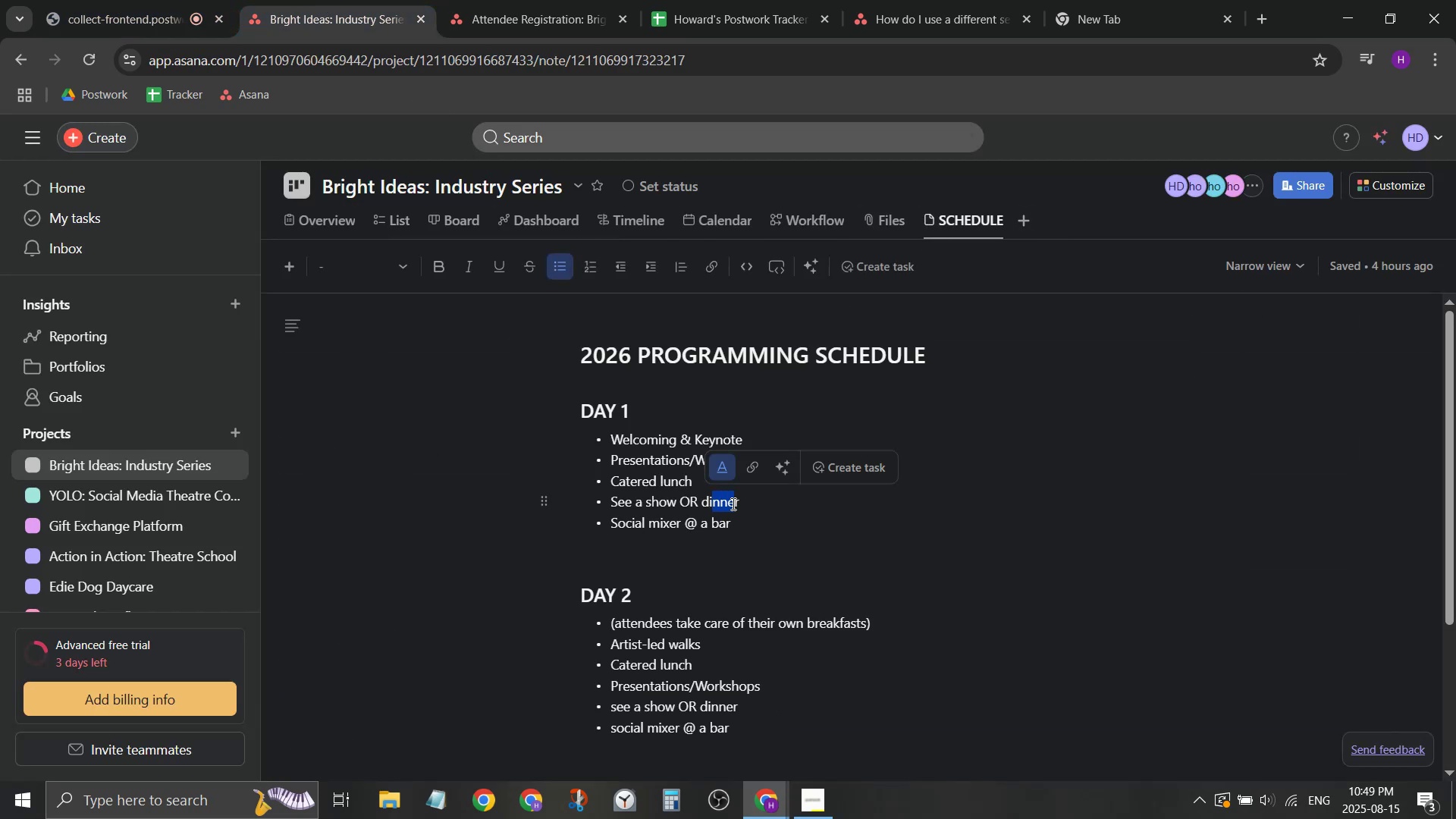 
double_click([732, 504])
 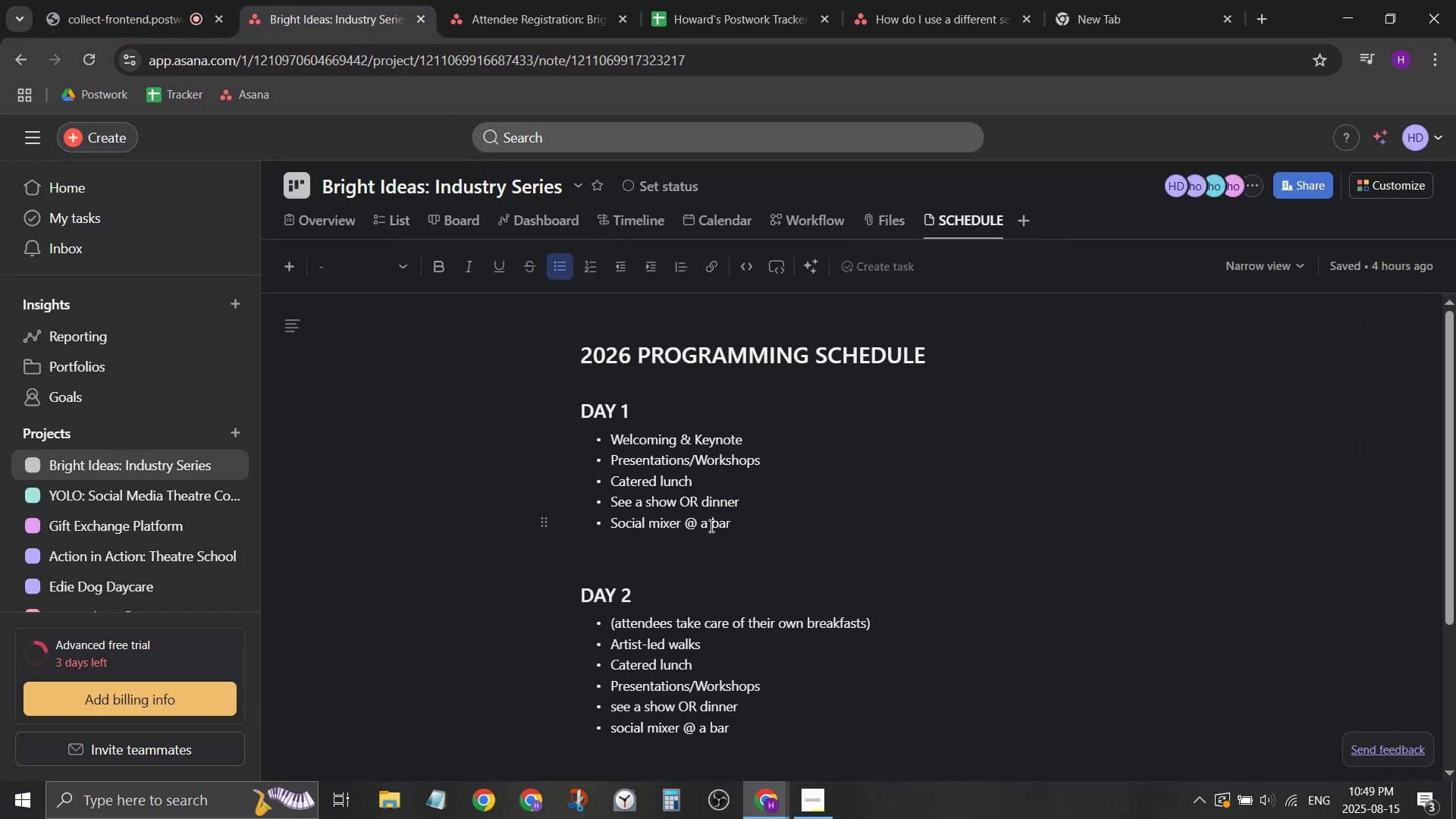 
left_click_drag(start_coordinate=[707, 532], to_coordinate=[749, 530])
 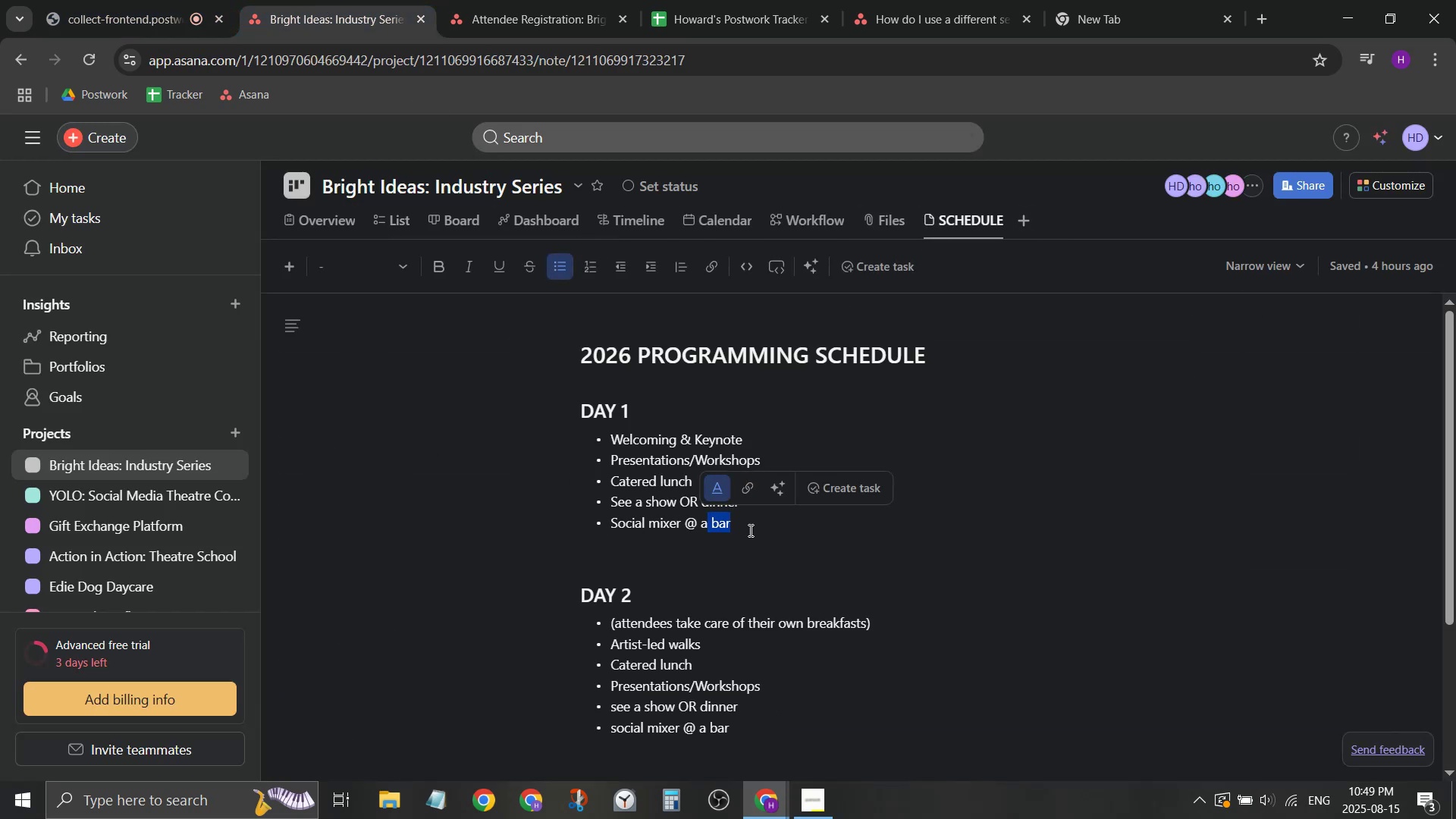 
left_click([749, 530])
 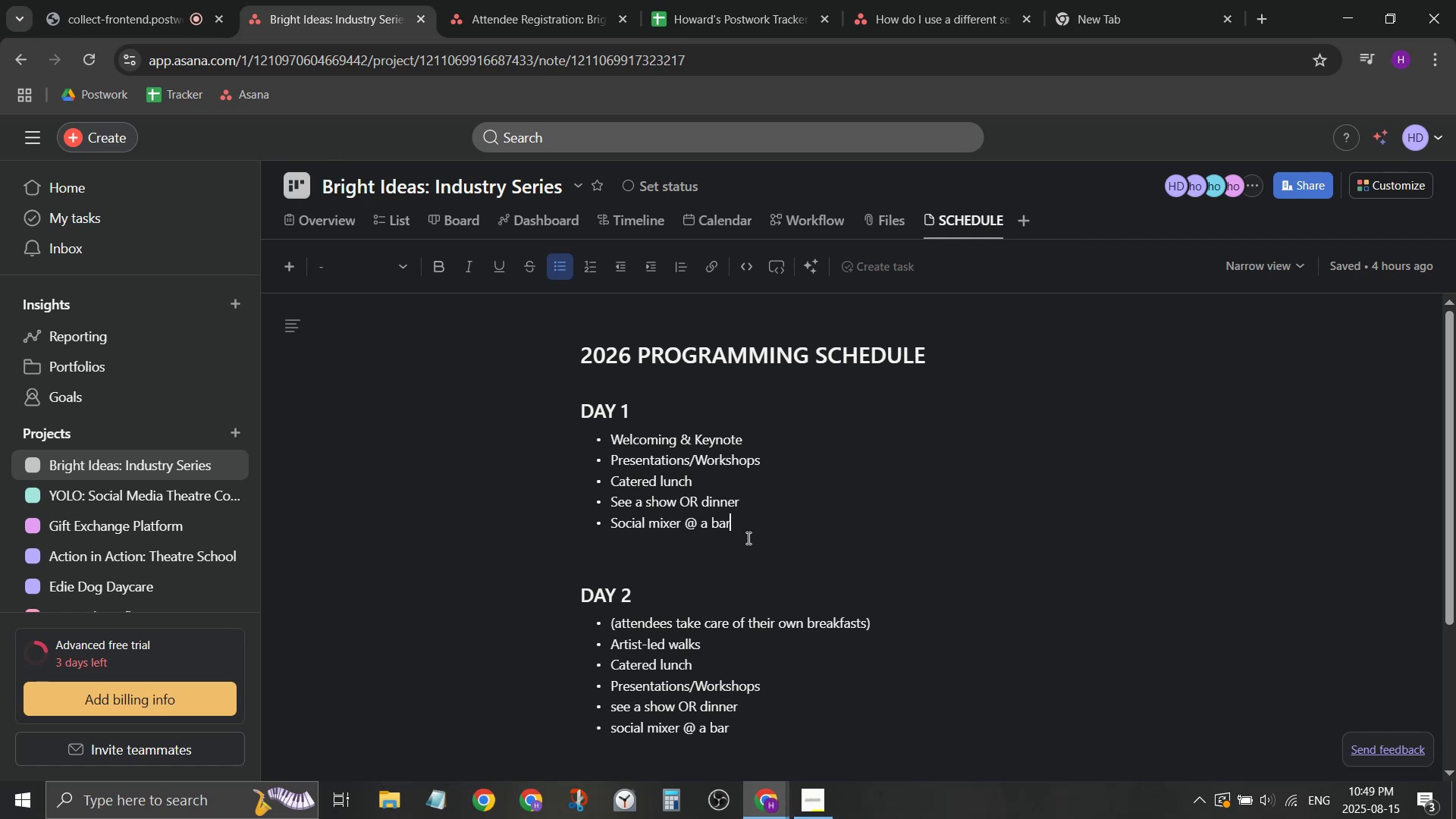 
scroll: coordinate [737, 548], scroll_direction: down, amount: 2.0
 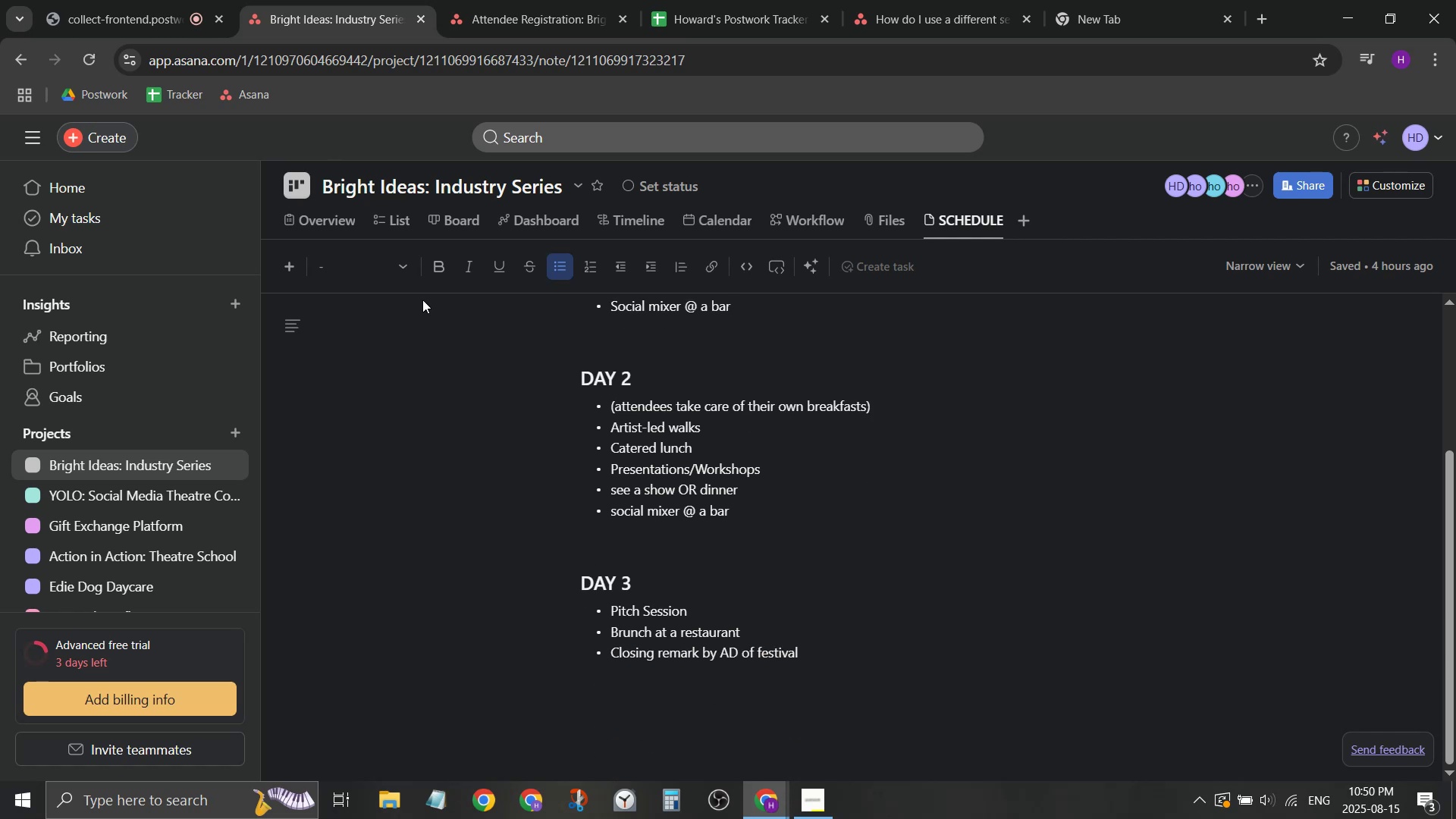 
left_click([380, 221])
 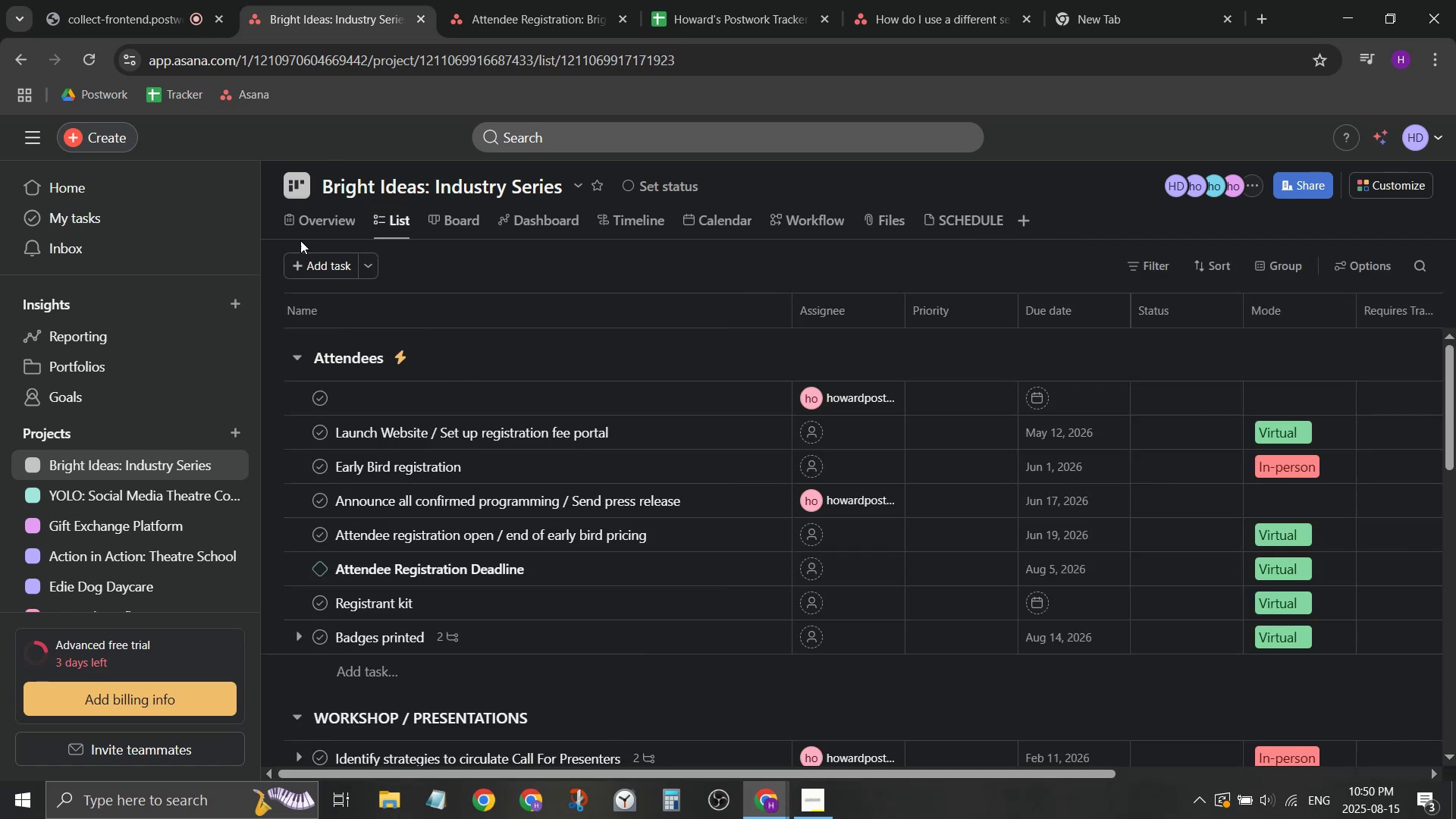 
left_click([312, 227])
 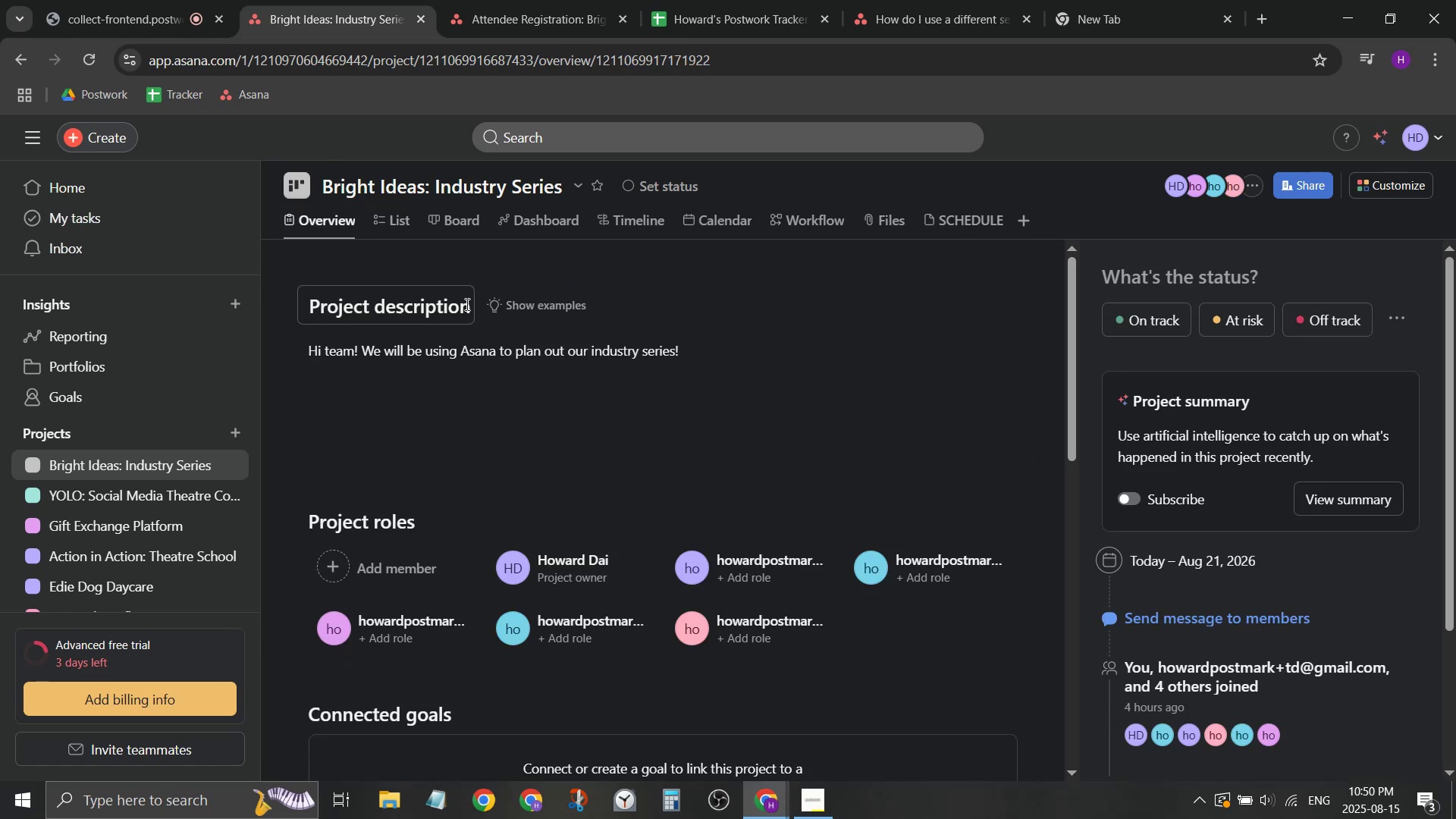 
left_click([450, 231])
 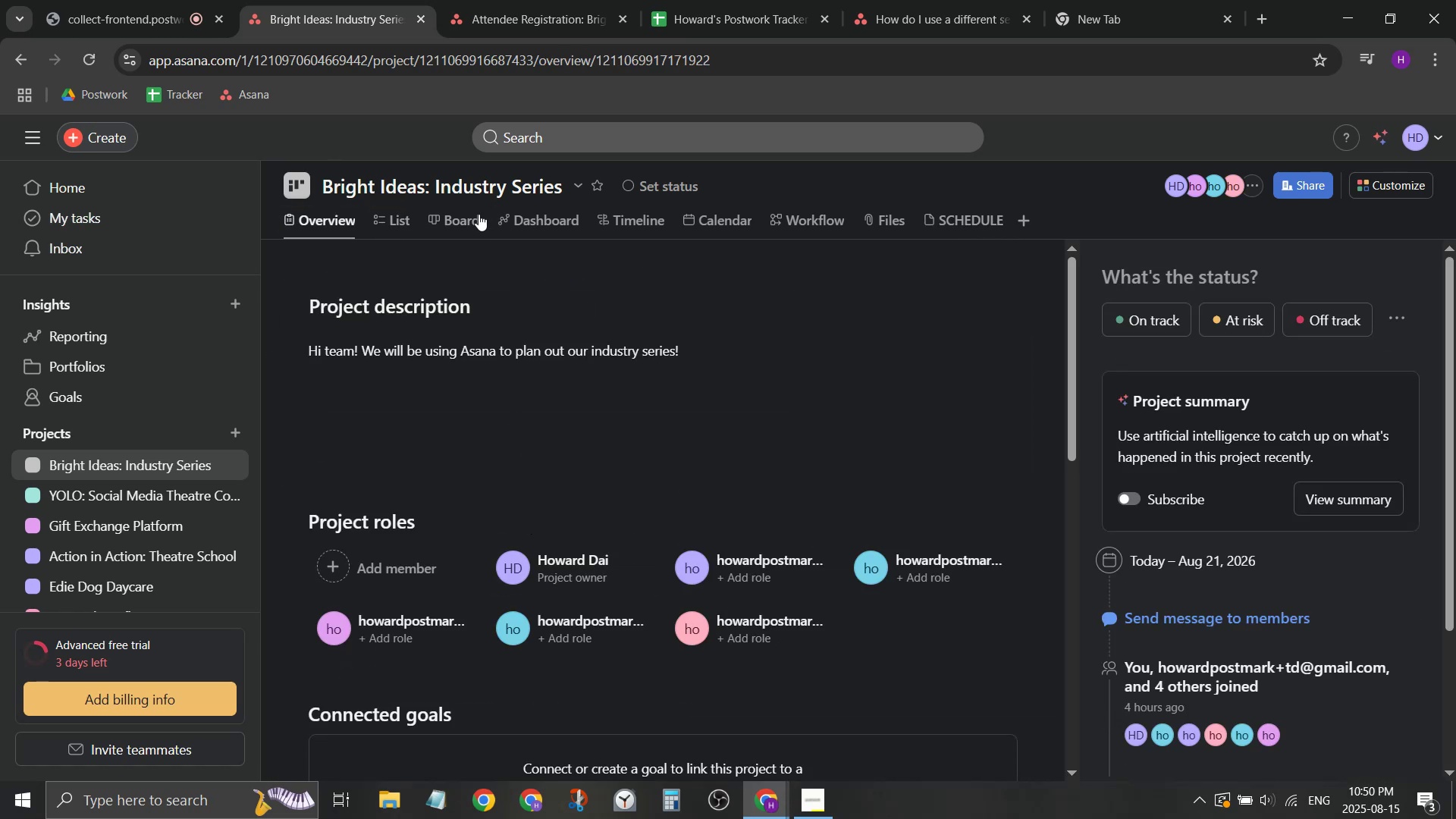 
left_click([403, 217])
 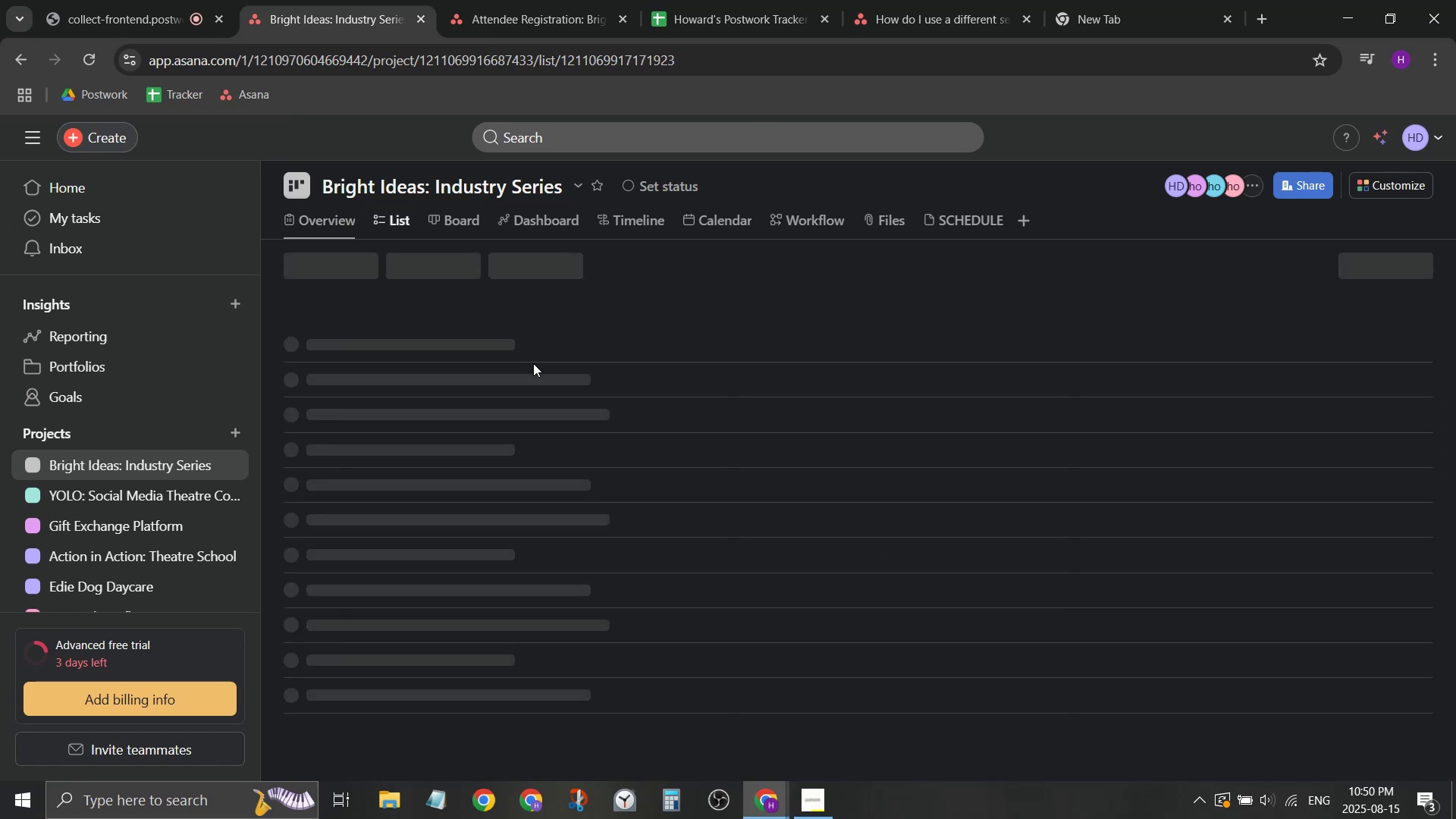 
scroll: coordinate [413, 711], scroll_direction: down, amount: 45.0
 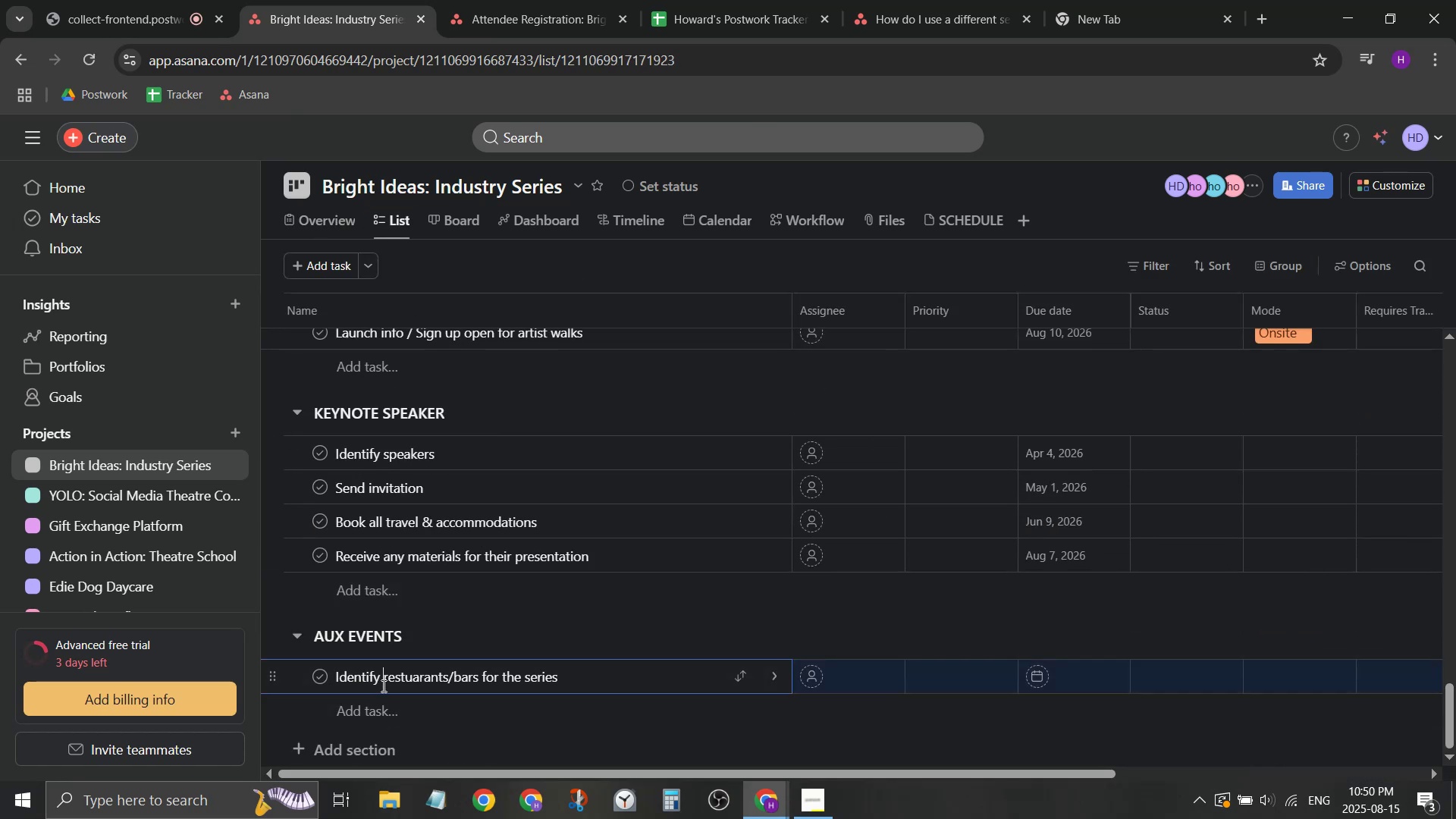 
double_click([385, 712])
 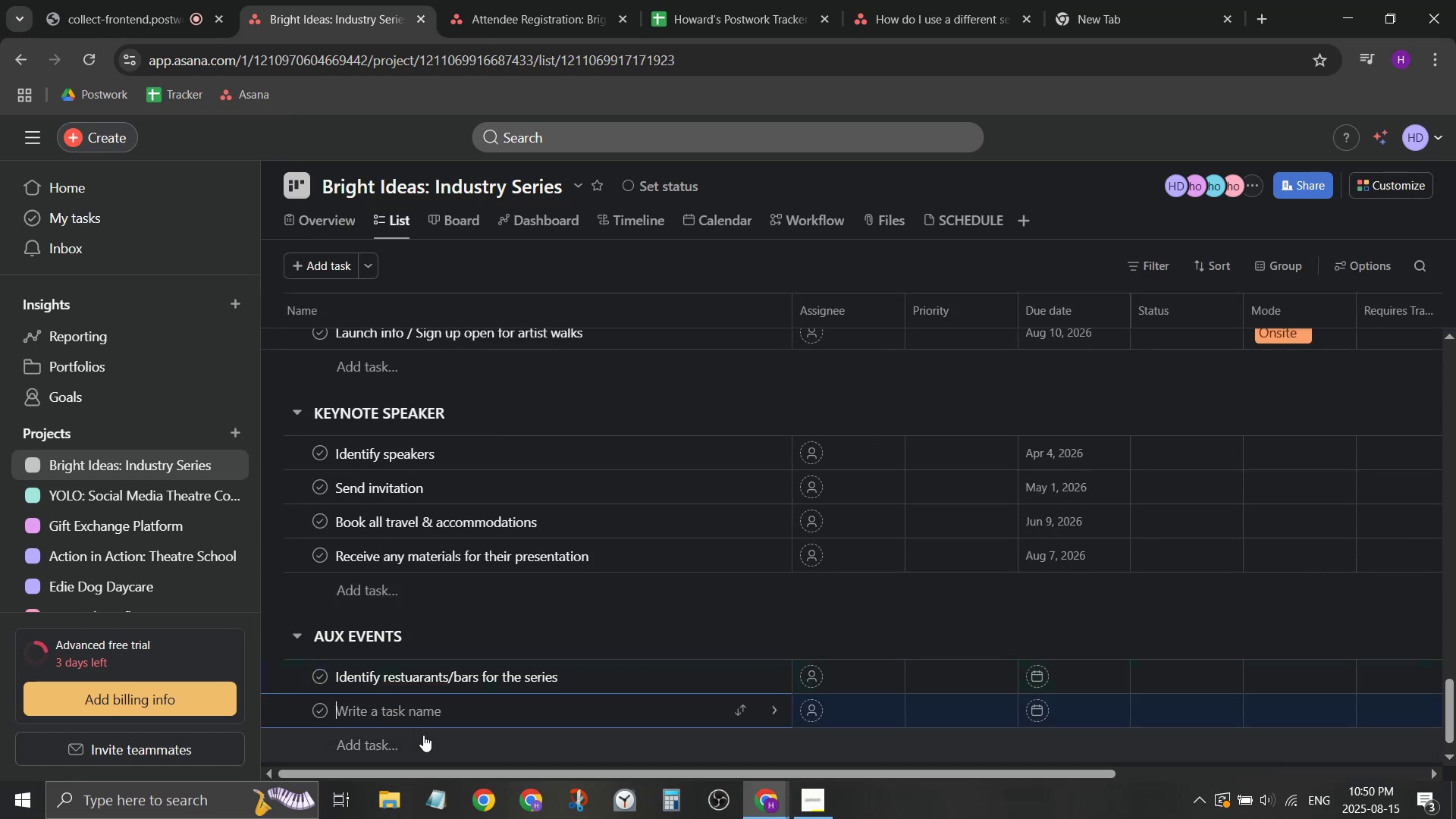 
type(Make reservation for day )
key(Backspace)
key(Backspace)
key(Backspace)
key(Backspace)
type(Day 1 dinner)
 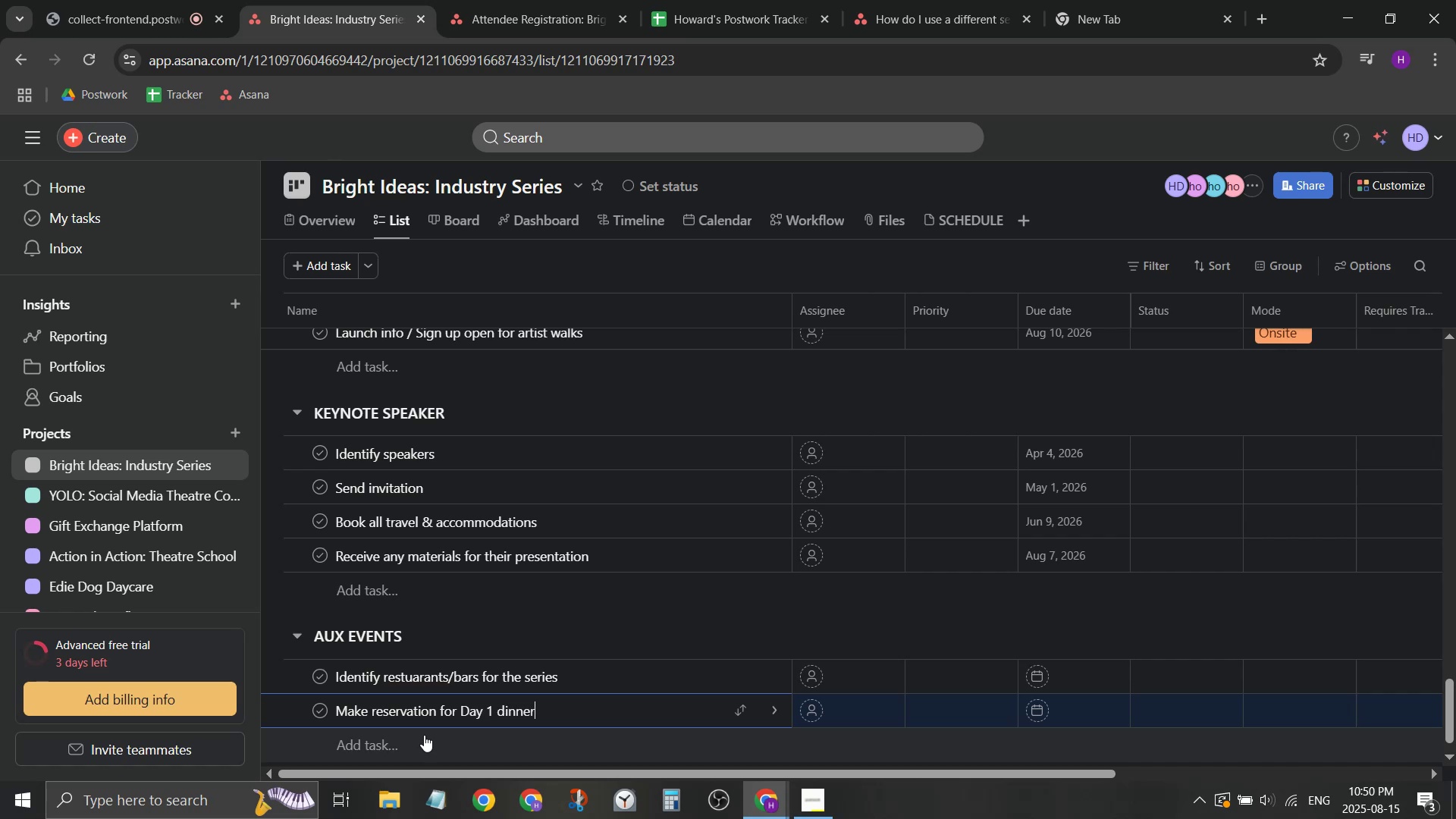 
key(Enter)
 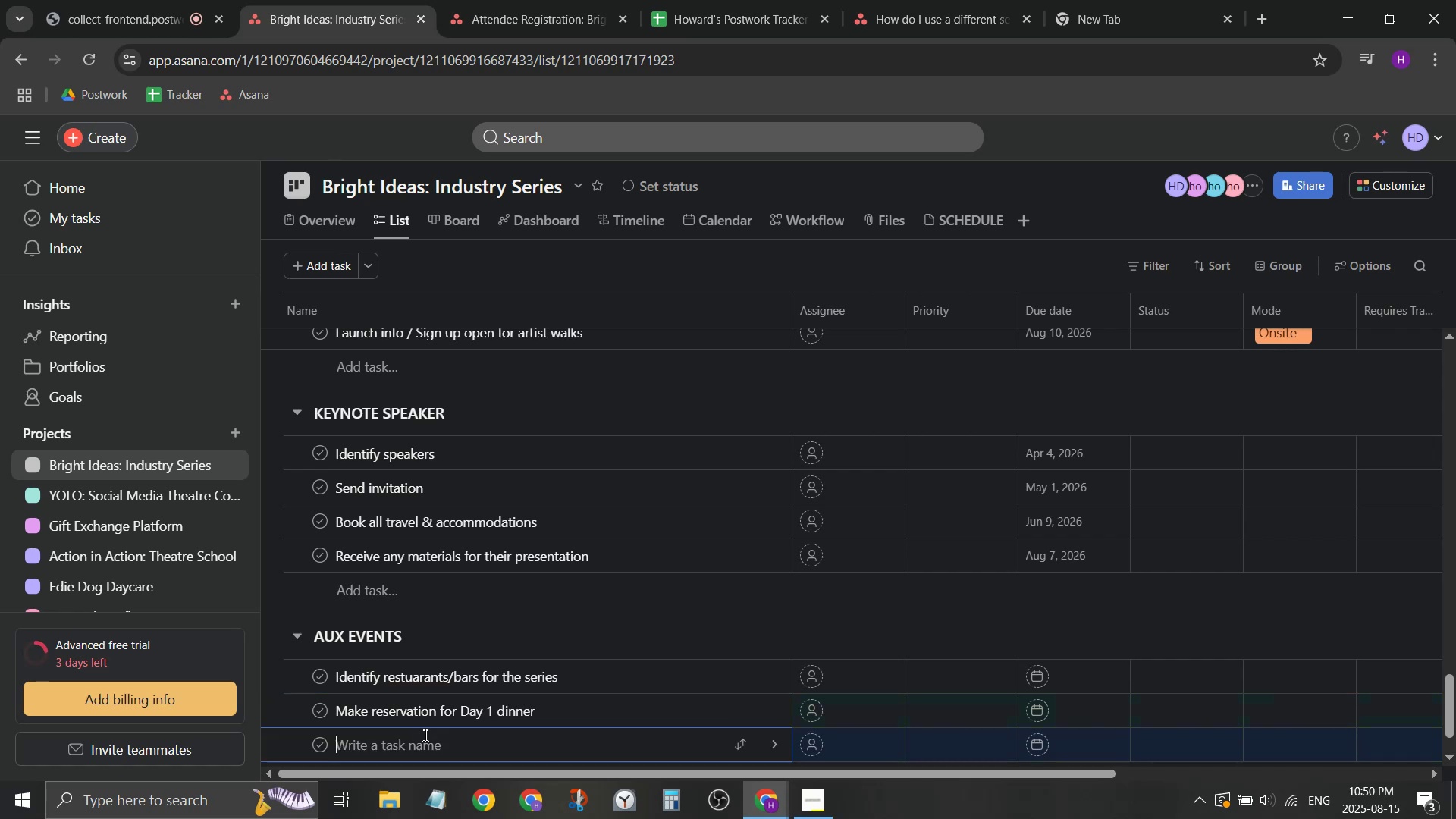 
type(Make Res)
key(Backspace)
key(Backspace)
key(Backspace)
type(reserba)
key(Backspace)
key(Backspace)
type(vation for Day 2 dinner)
 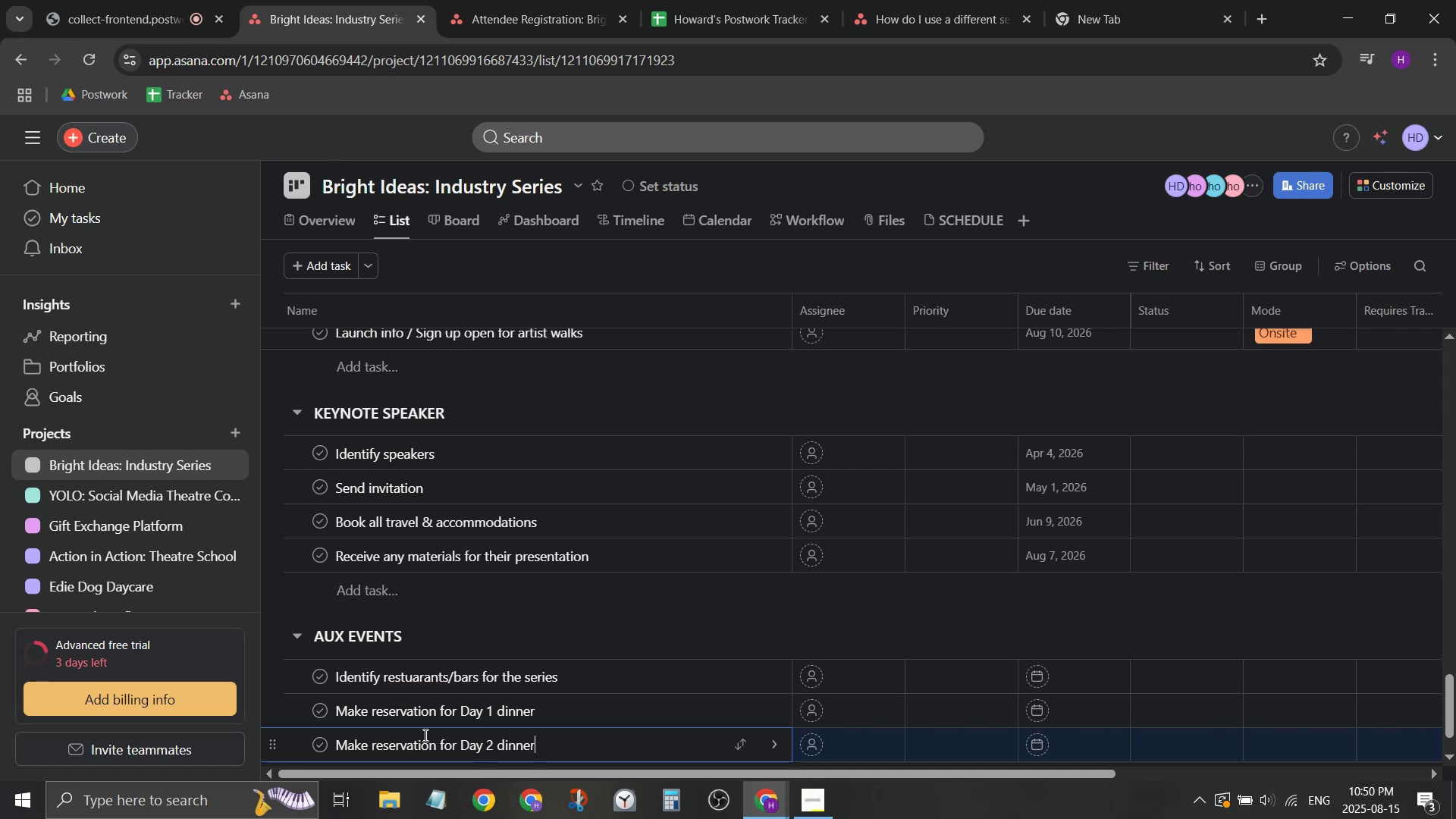 
key(Enter)
 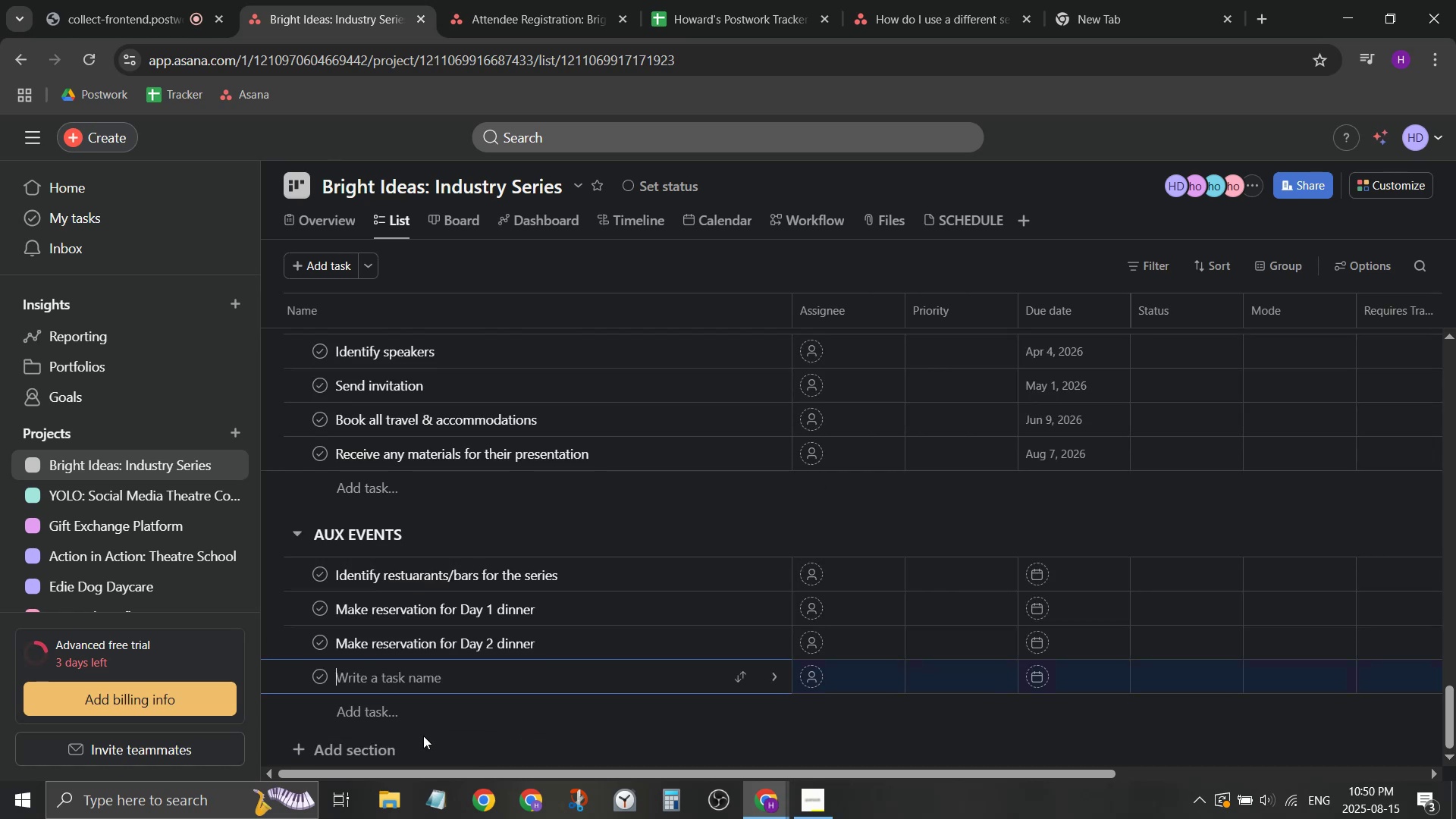 
wait(7.8)
 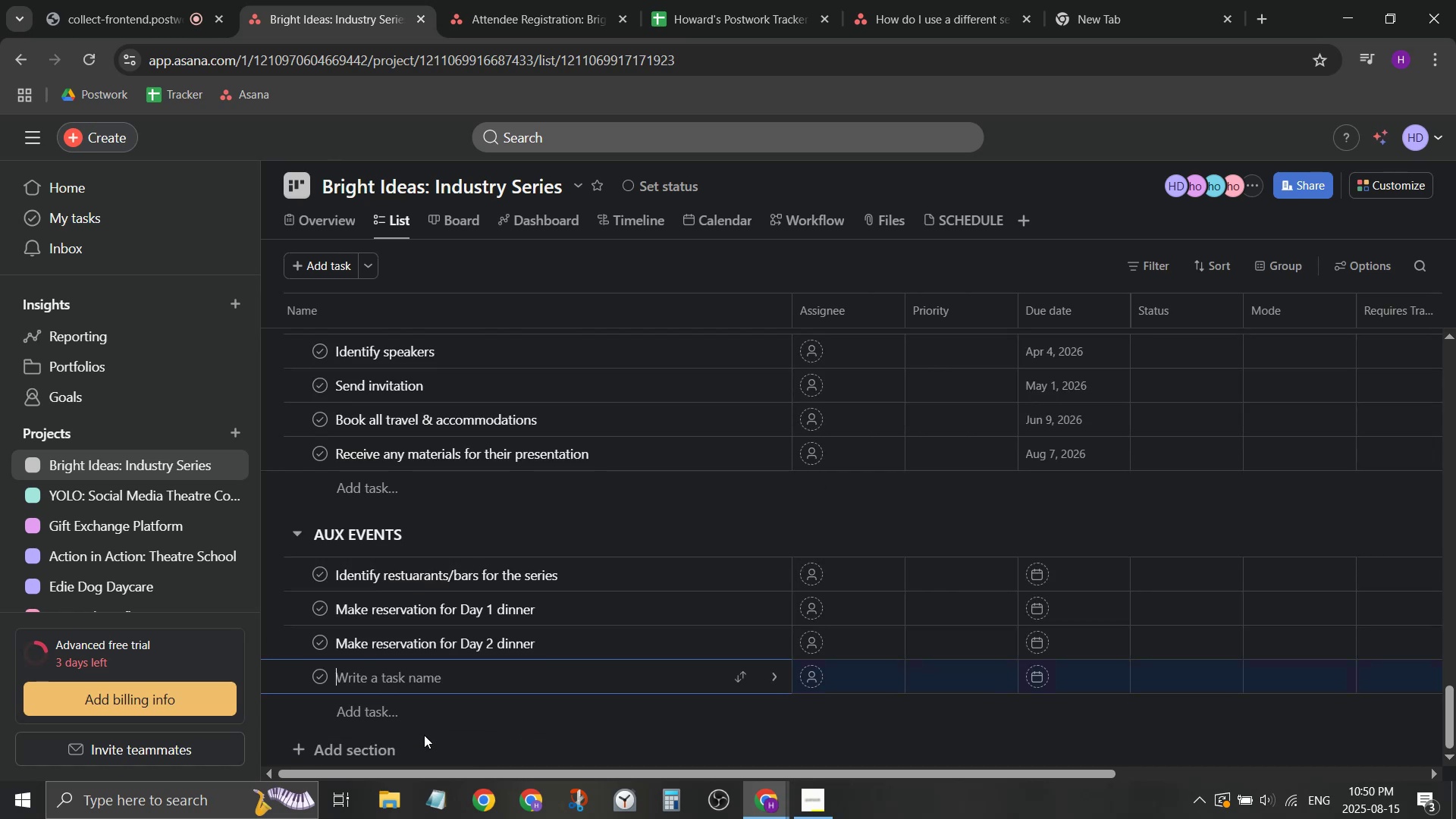 
type(Make reserat)
key(Backspace)
key(Backspace)
type(vation on Day 3)
 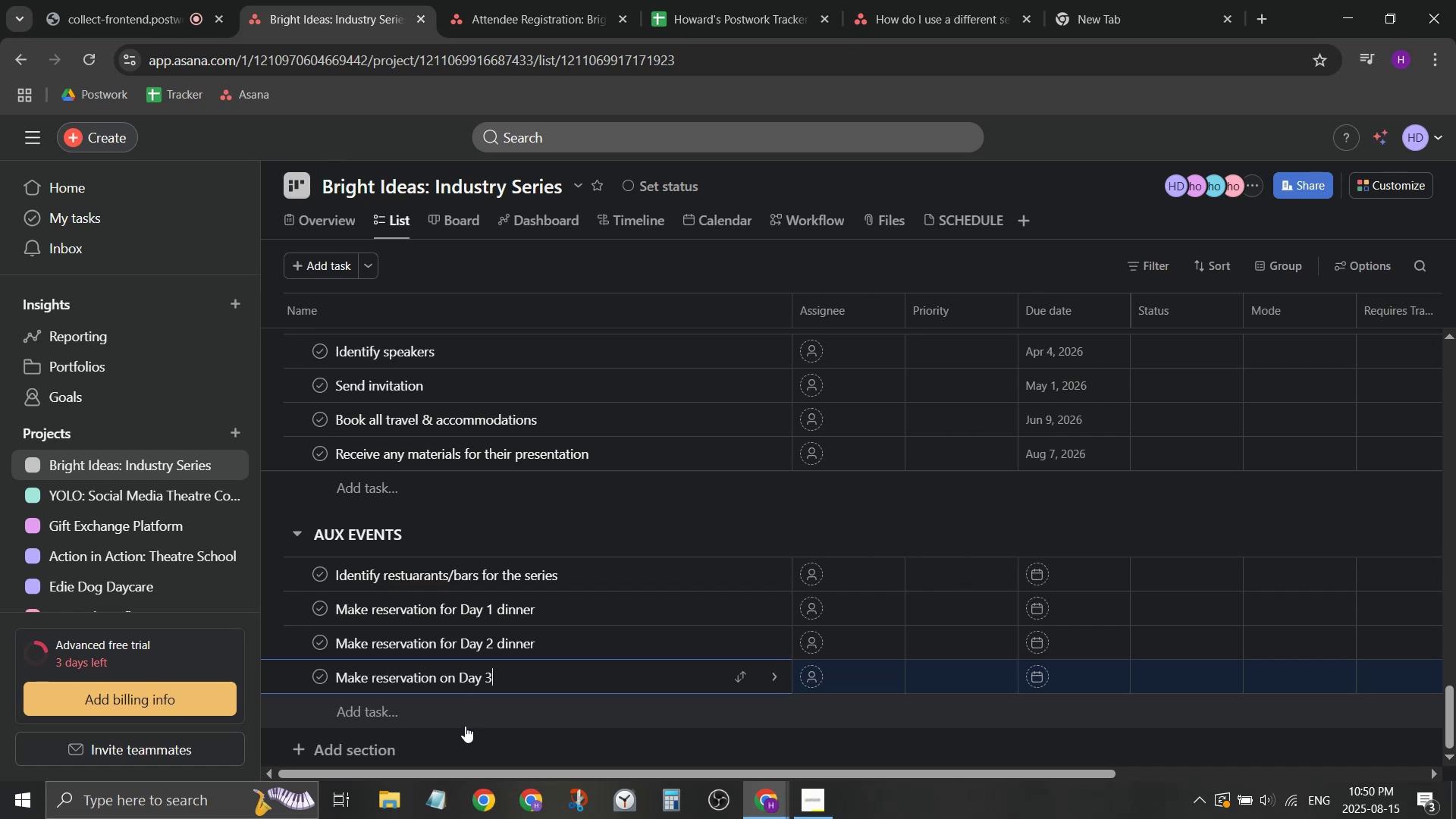 
wait(8.77)
 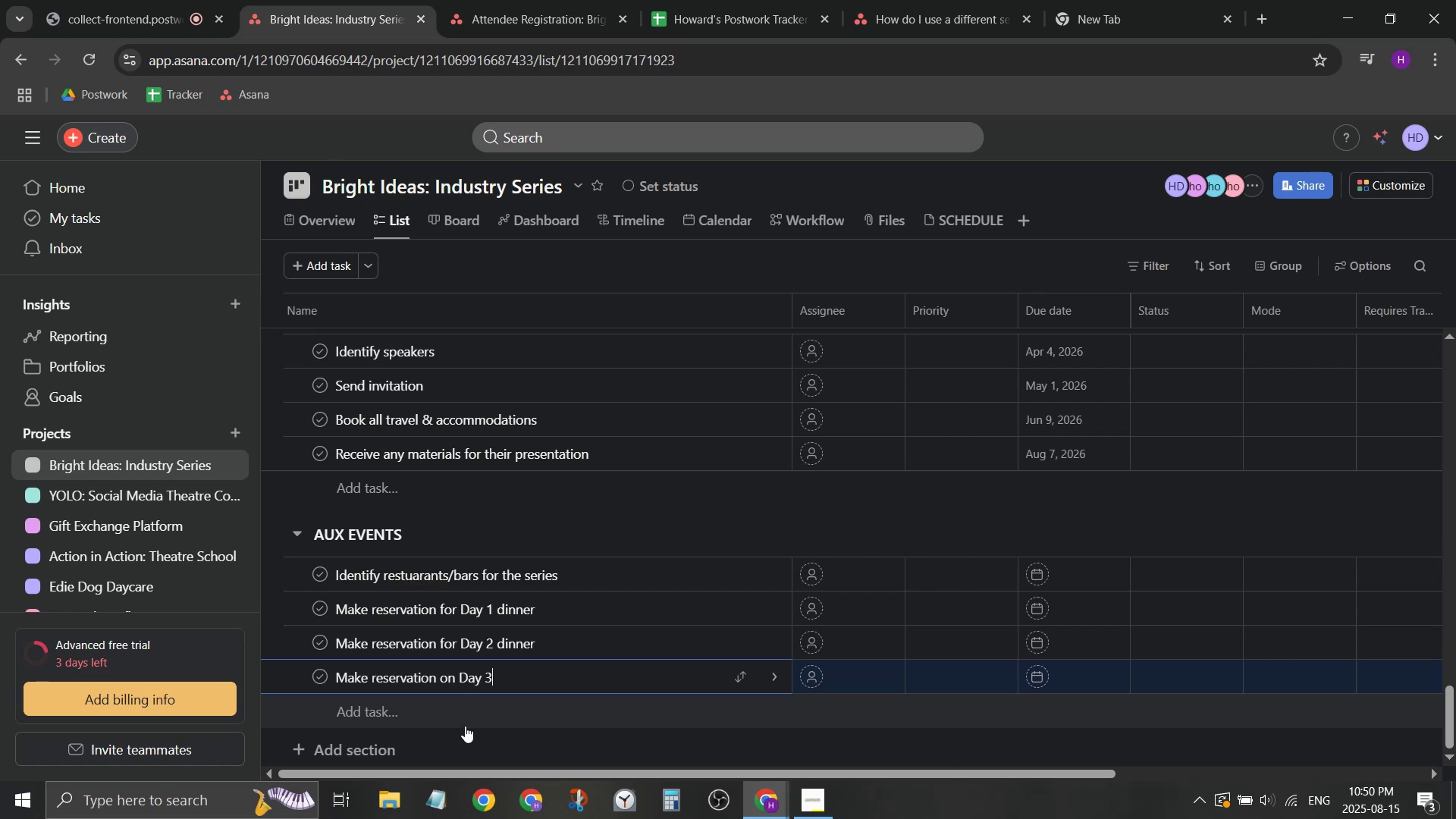 
left_click([513, 610])
 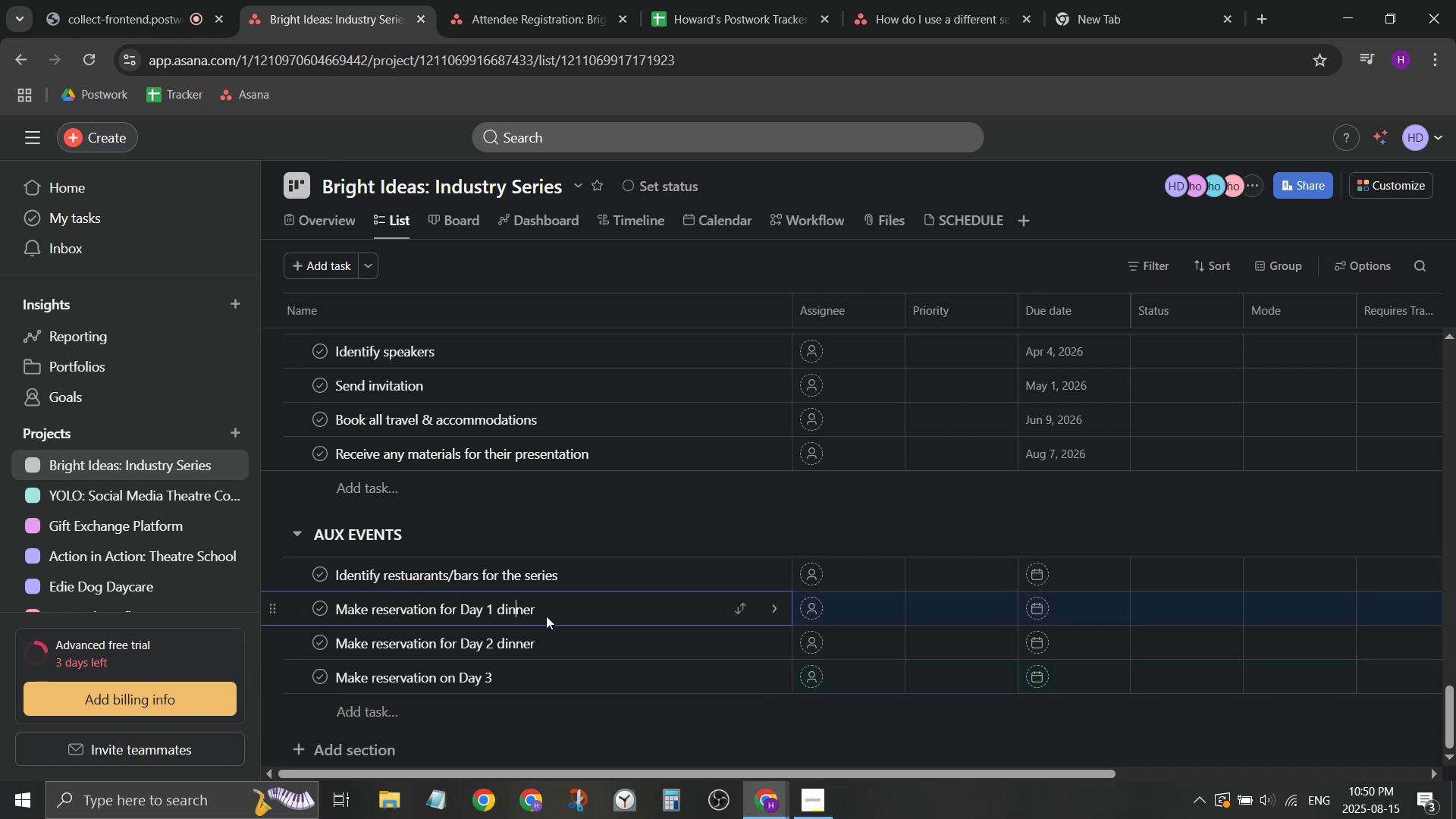 
key(Control+ControlLeft)
 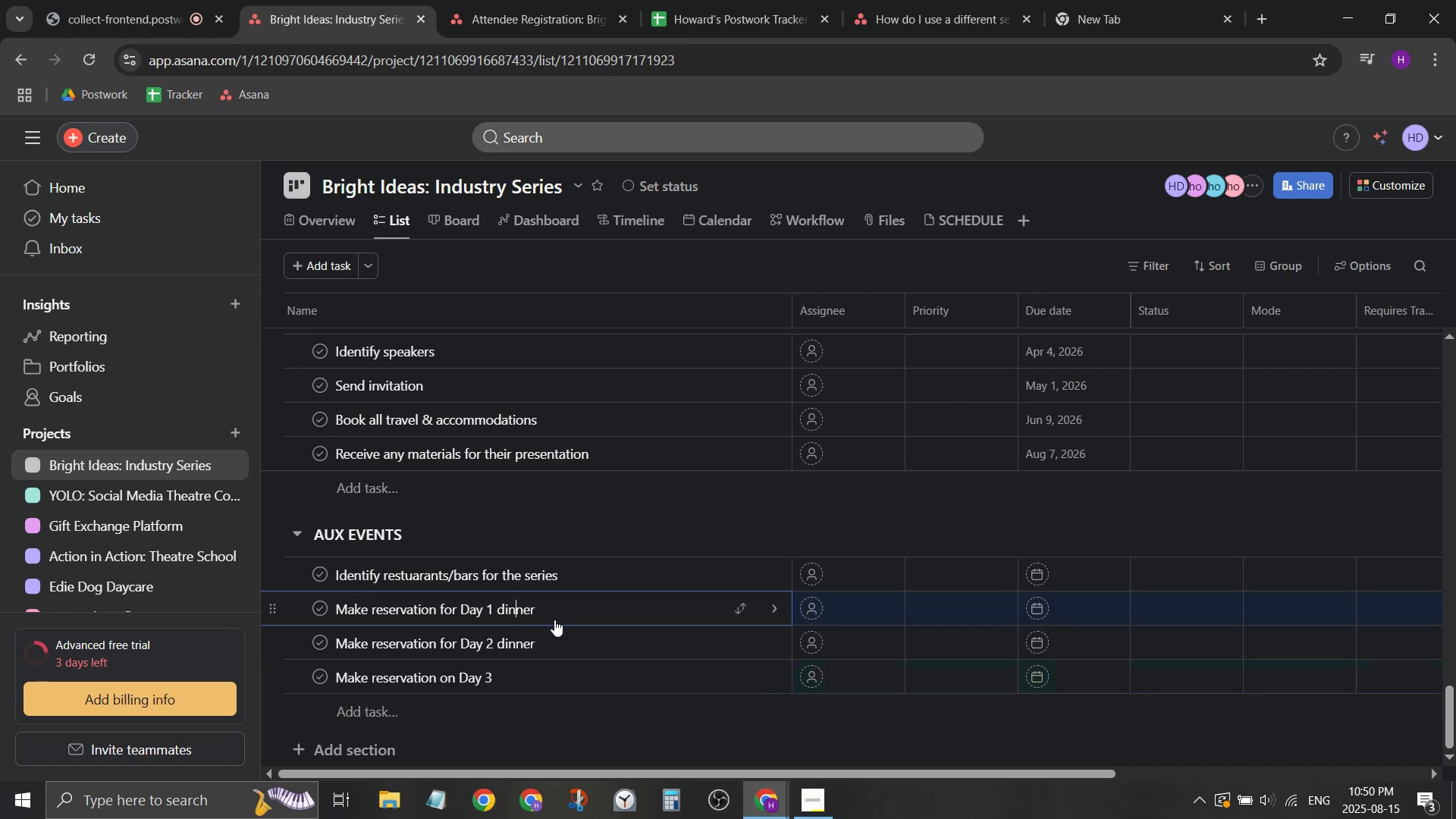 
key(Control+A)
 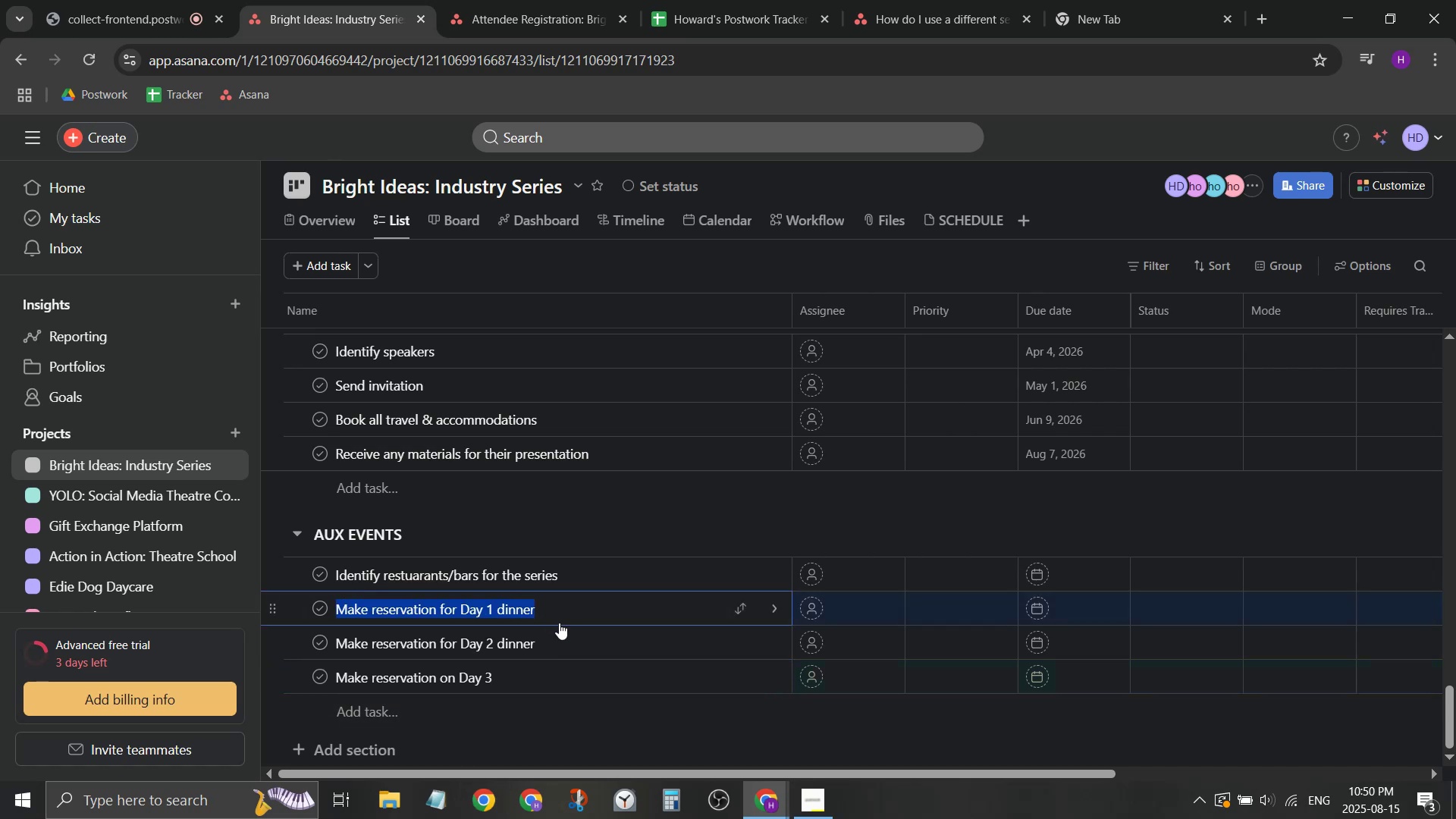 
type(Make reso for day 1 & 2 dinner , day 3 brunch)
 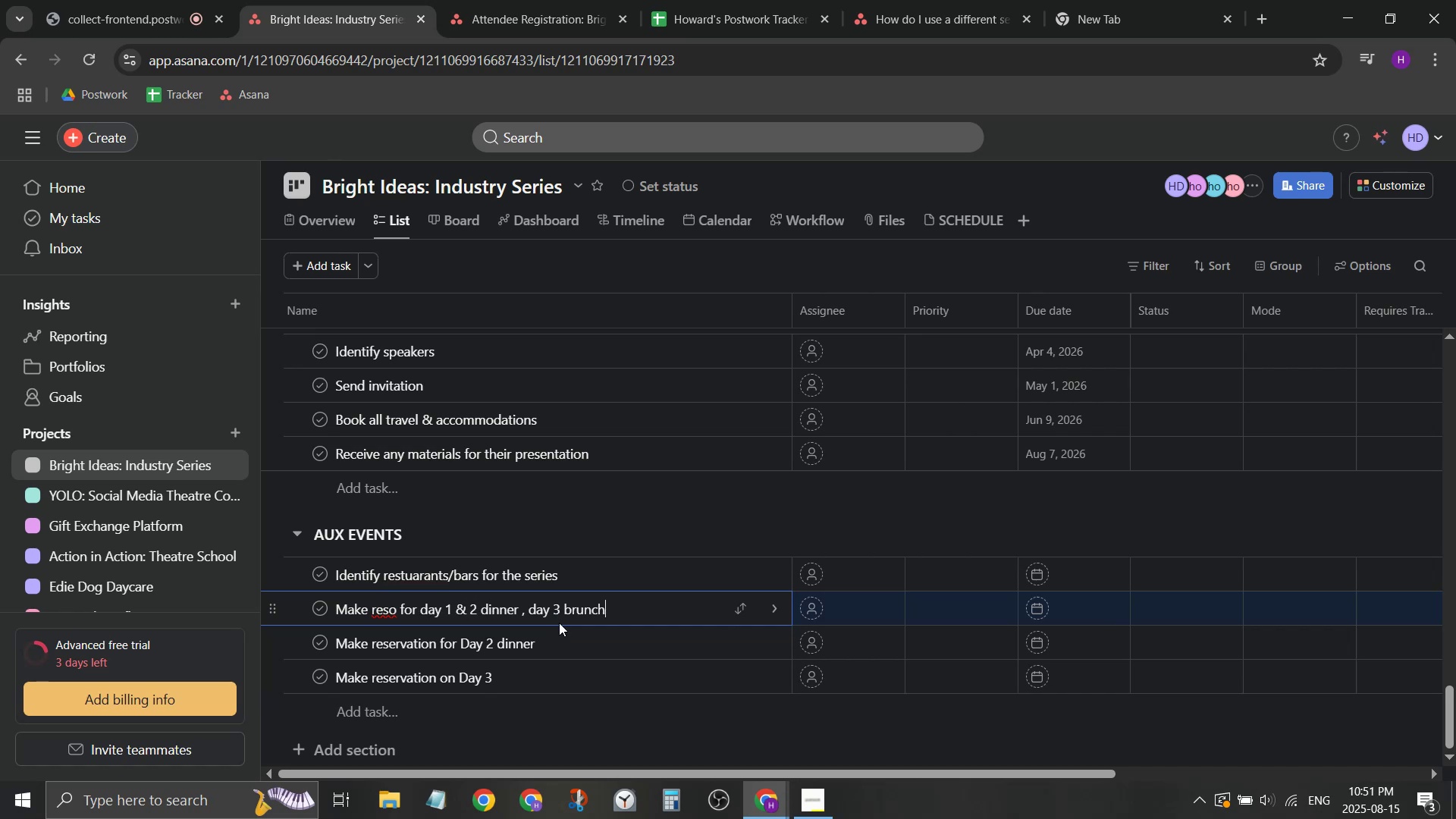 
key(Enter)
 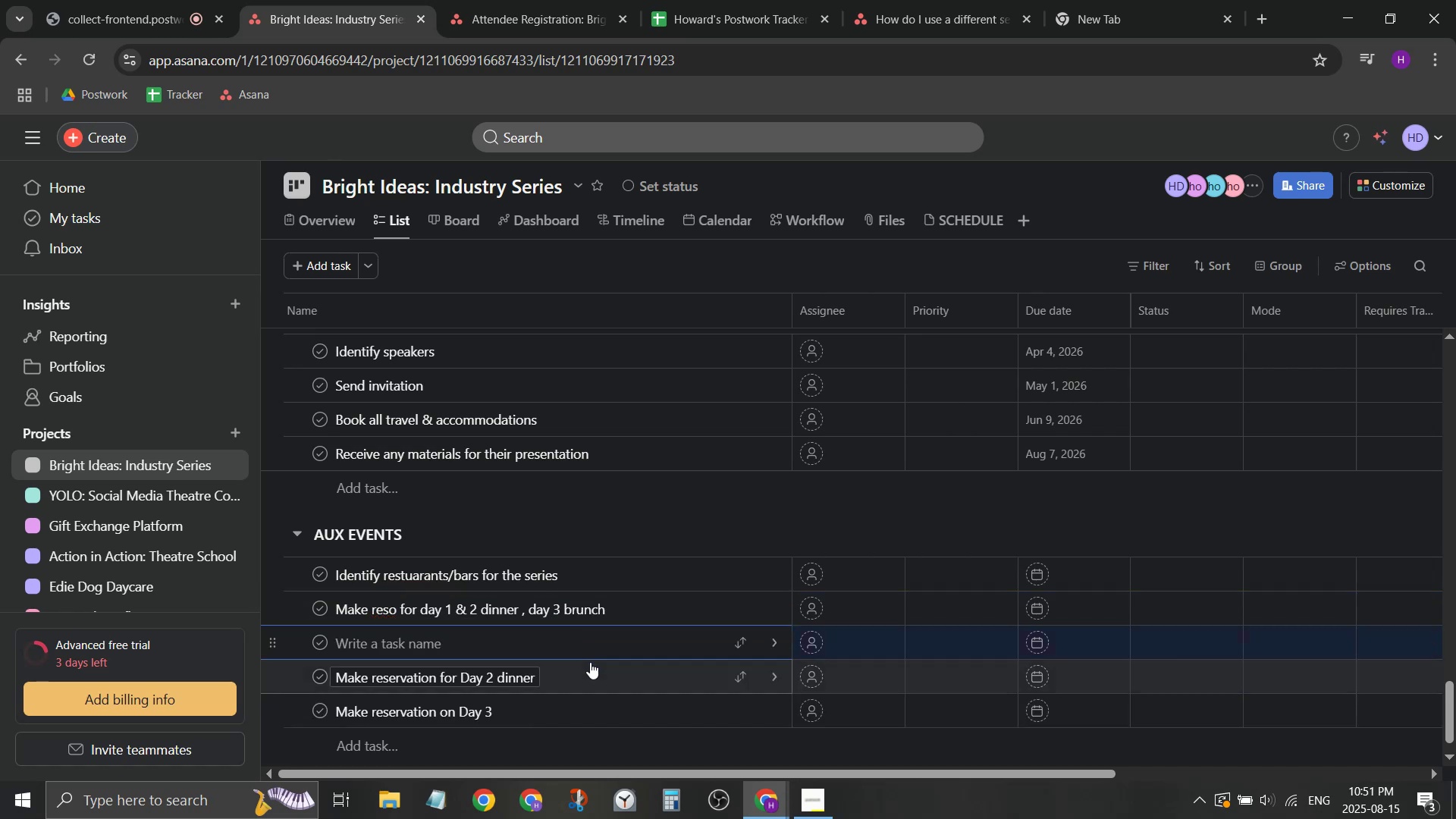 
left_click([604, 681])
 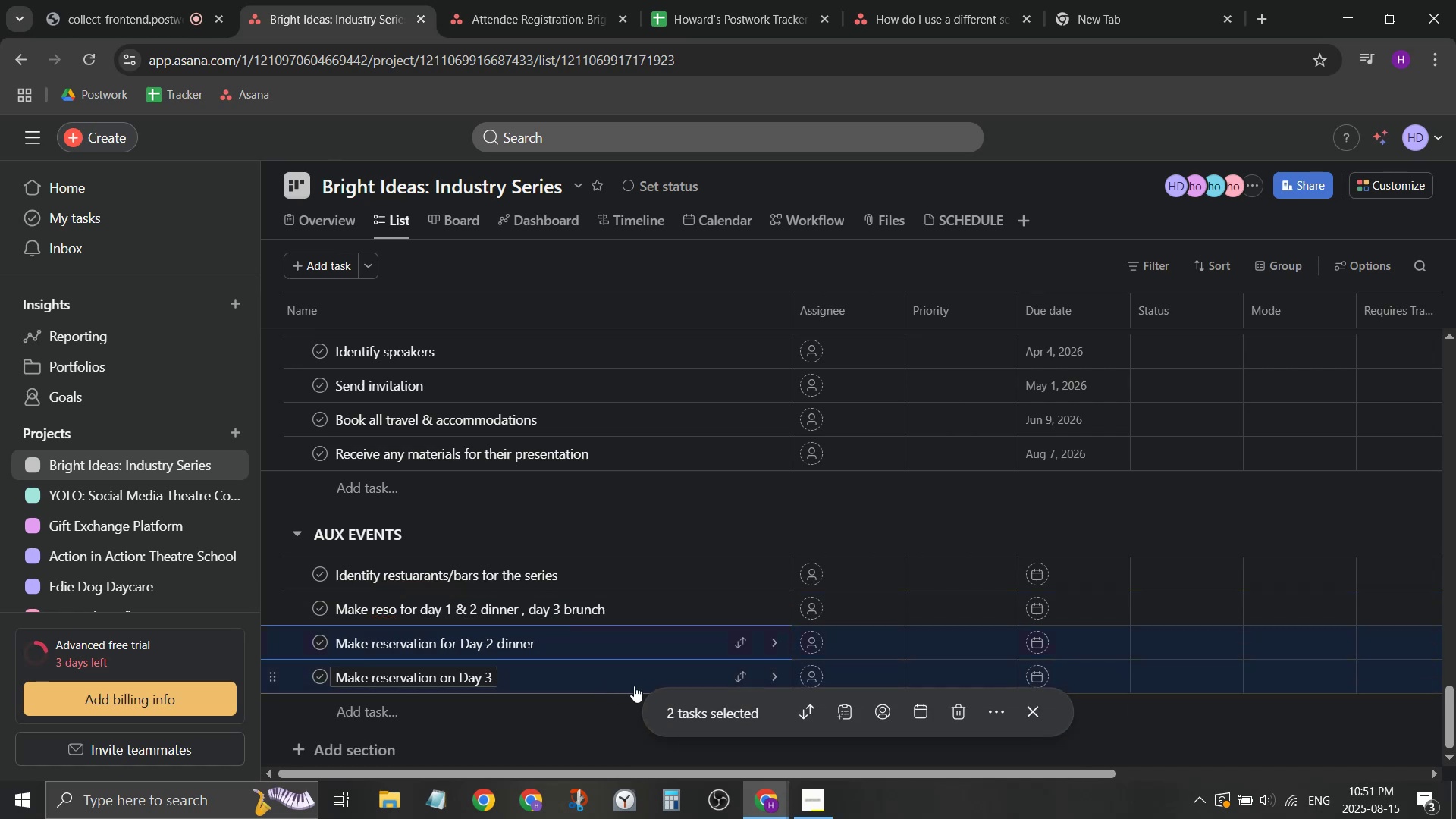 
key(Delete)
 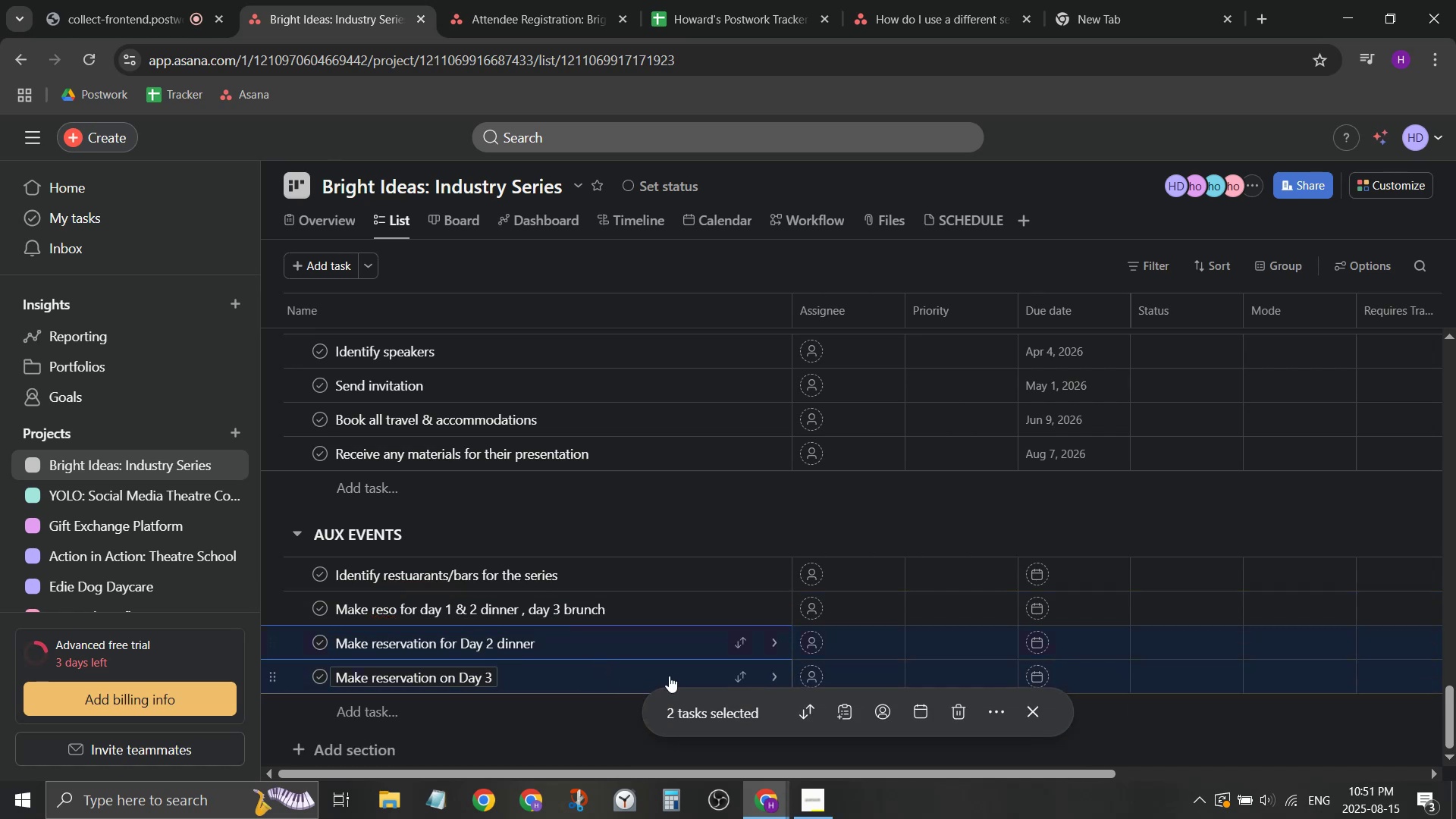 
key(Backspace)
 